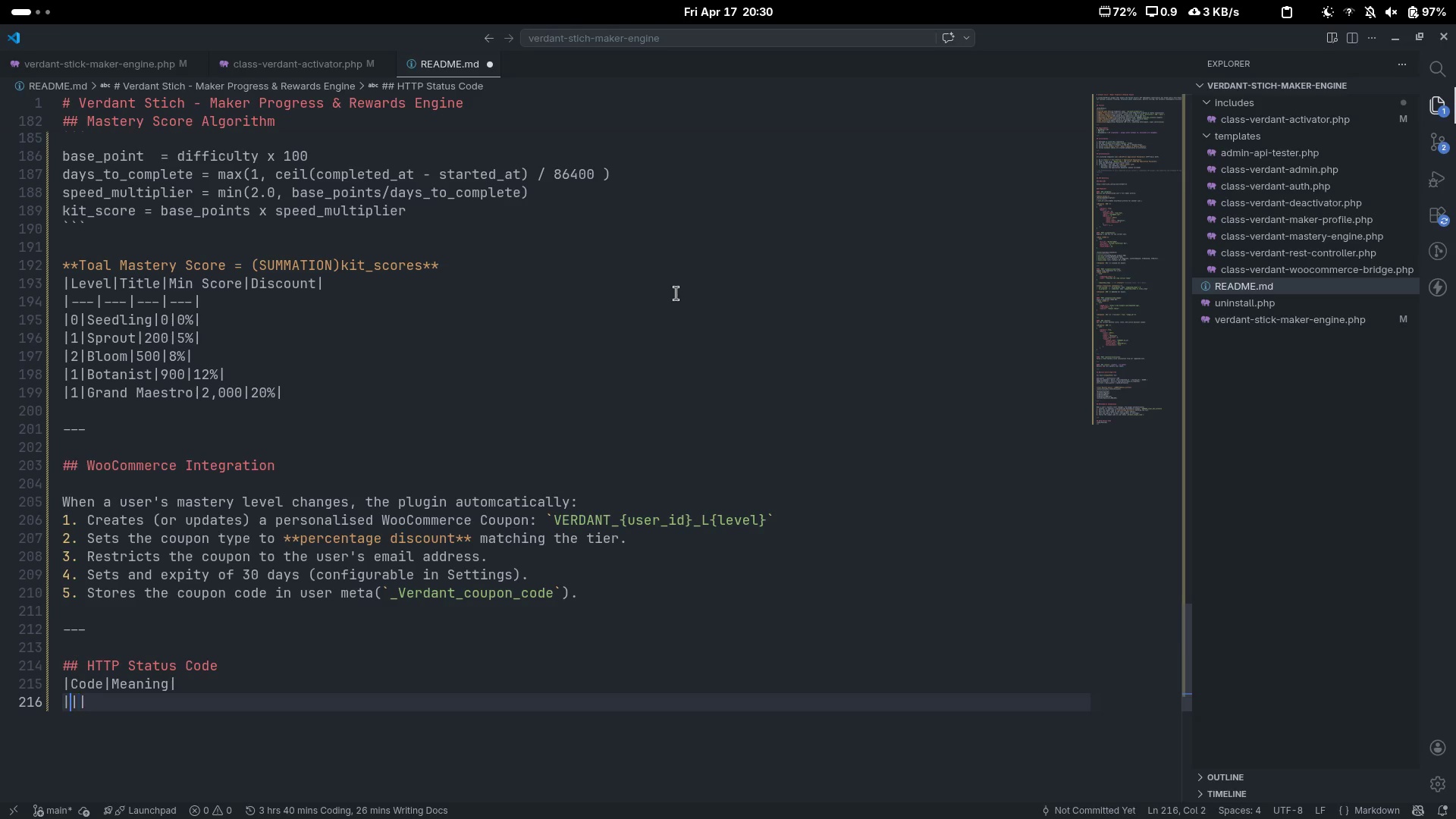 
key(ArrowLeft)
 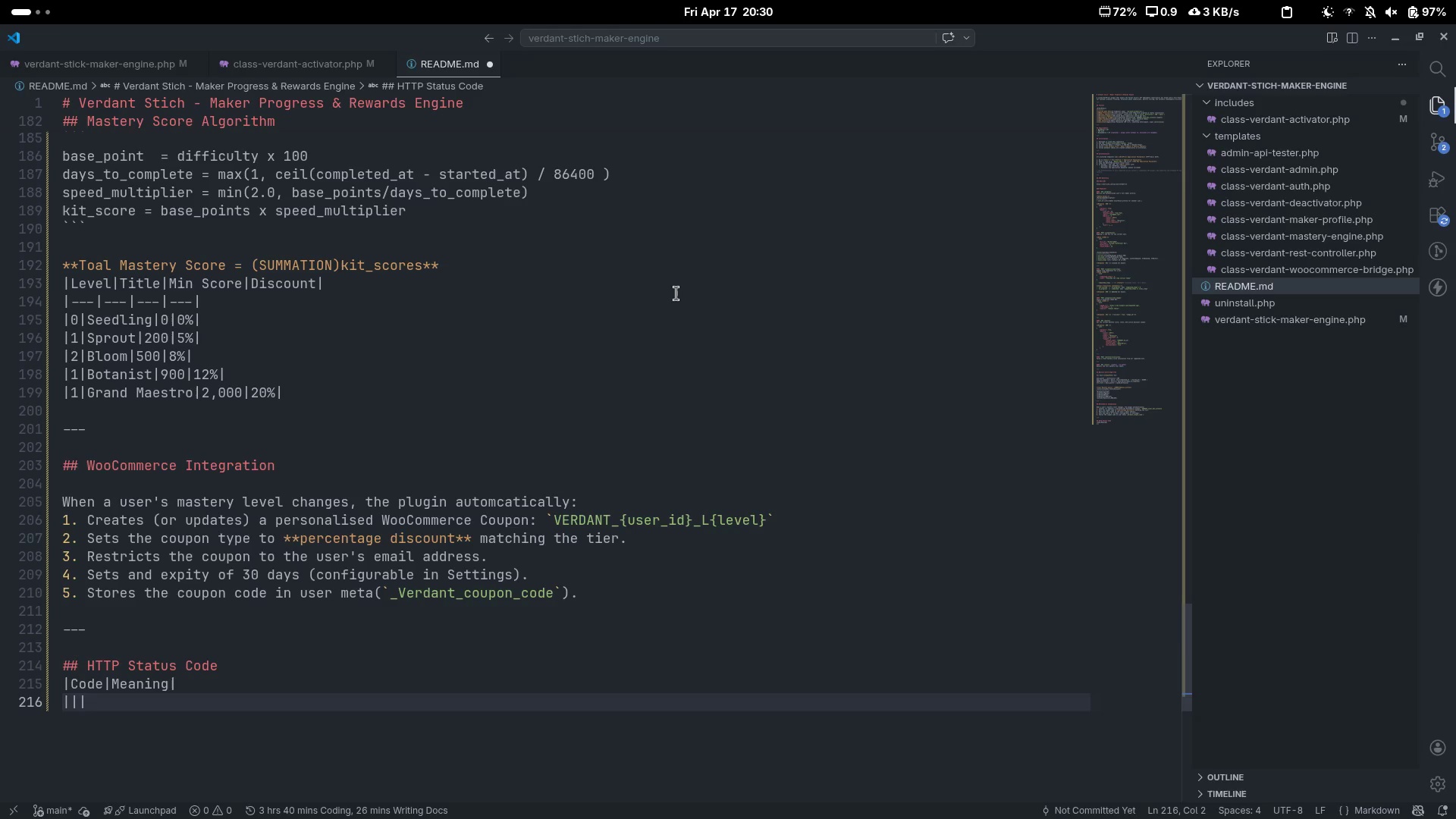 
key(Minus)
 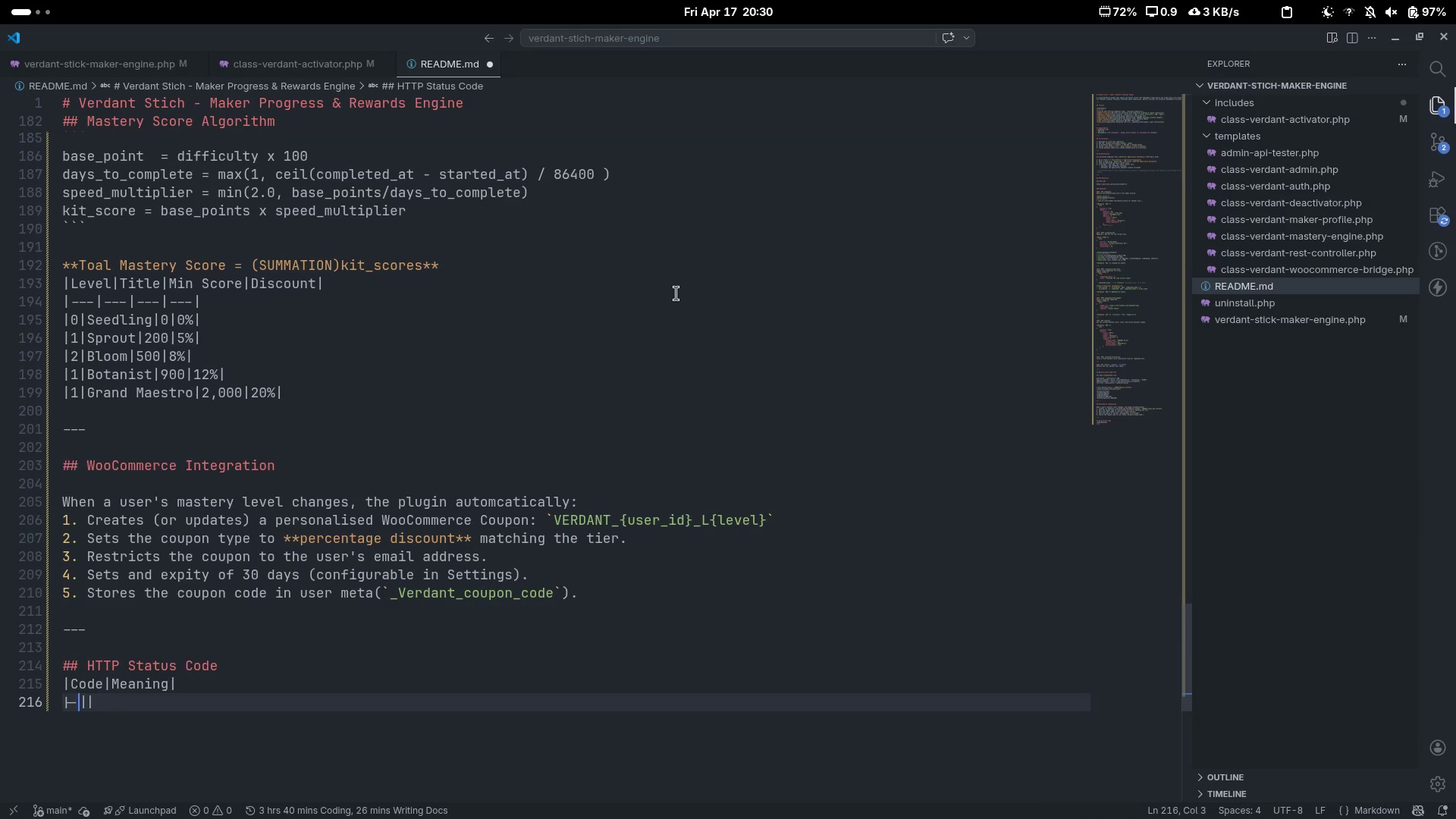 
key(Minus)
 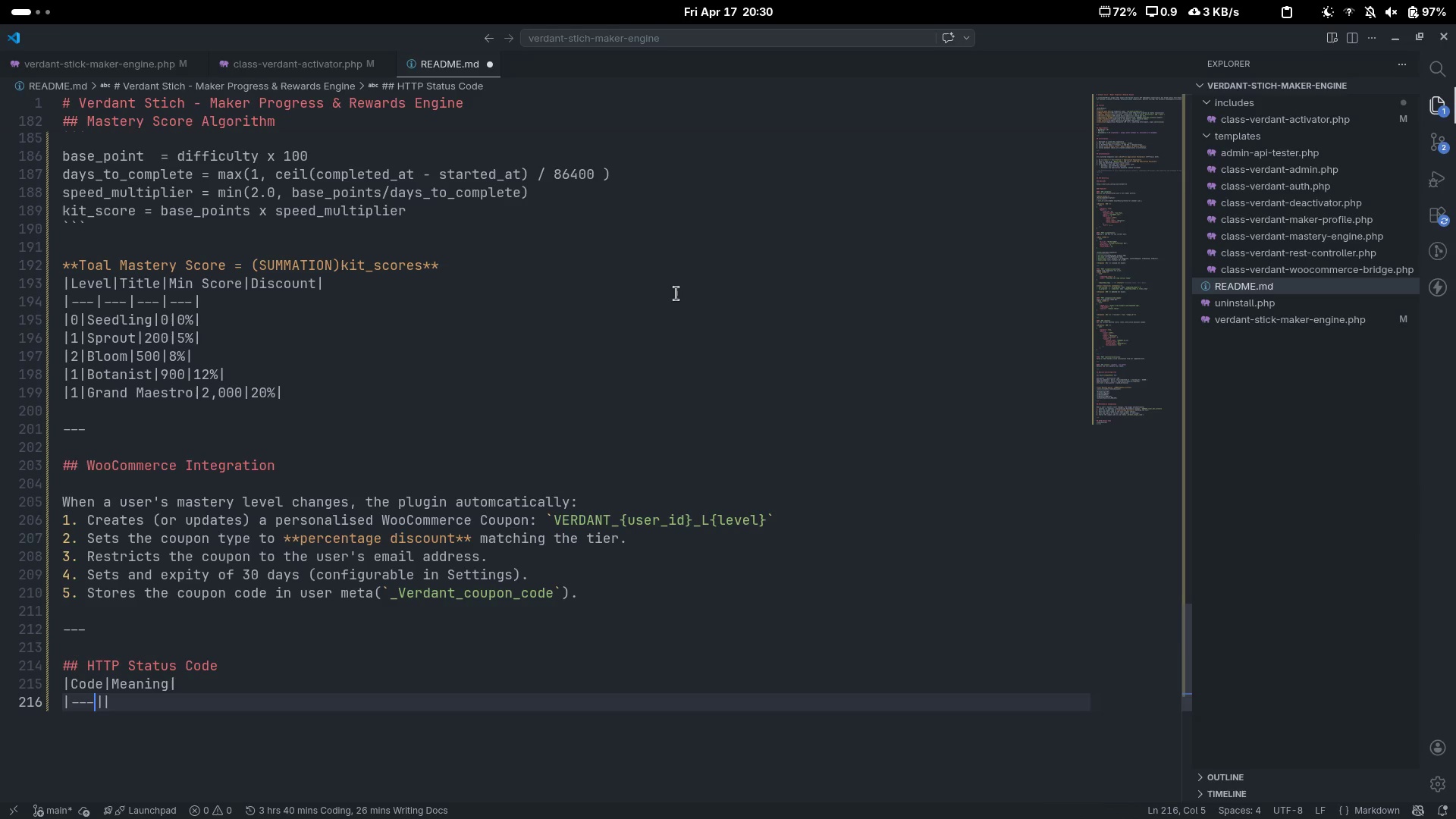 
key(Minus)
 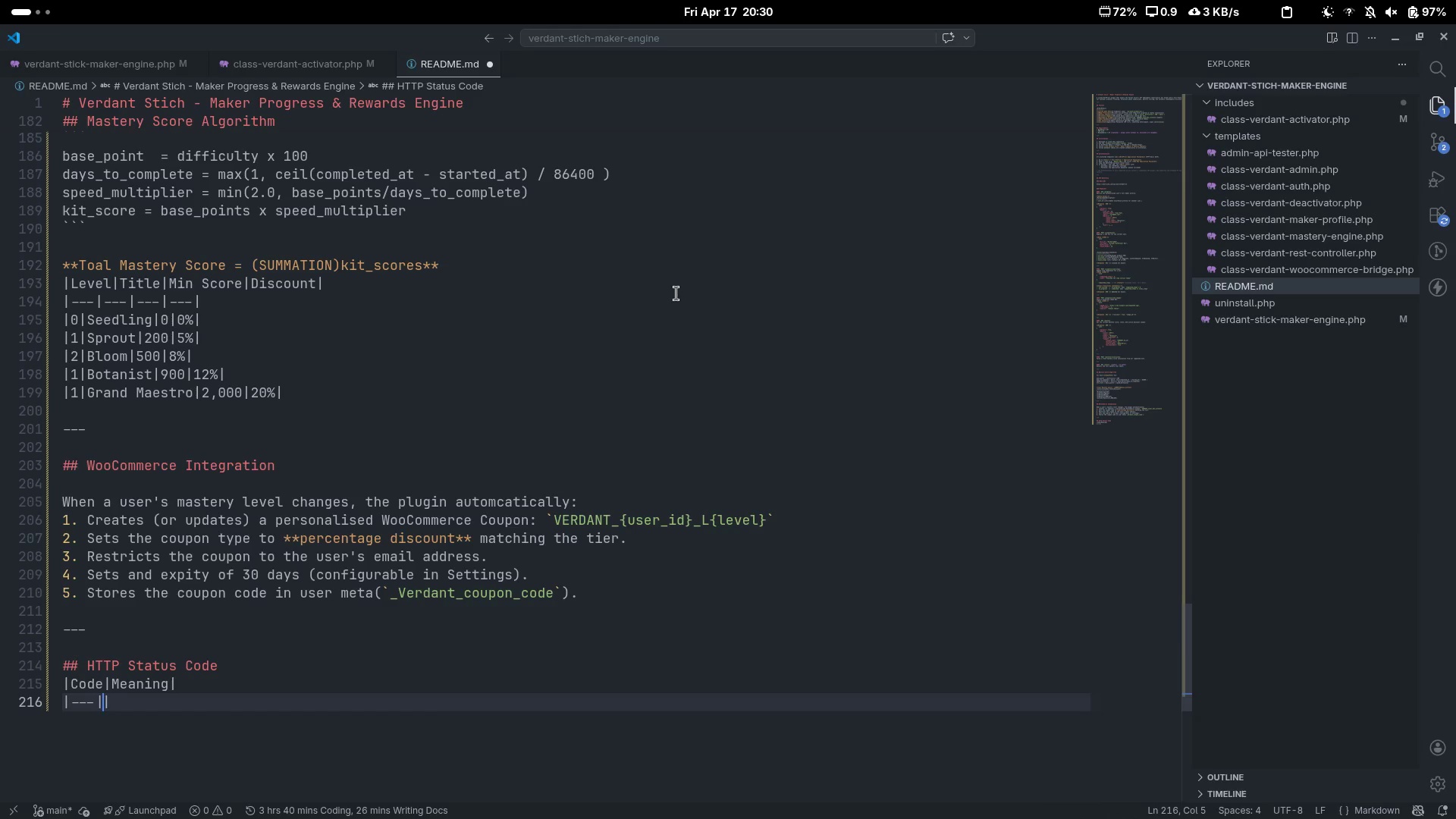 
key(ArrowRight)
 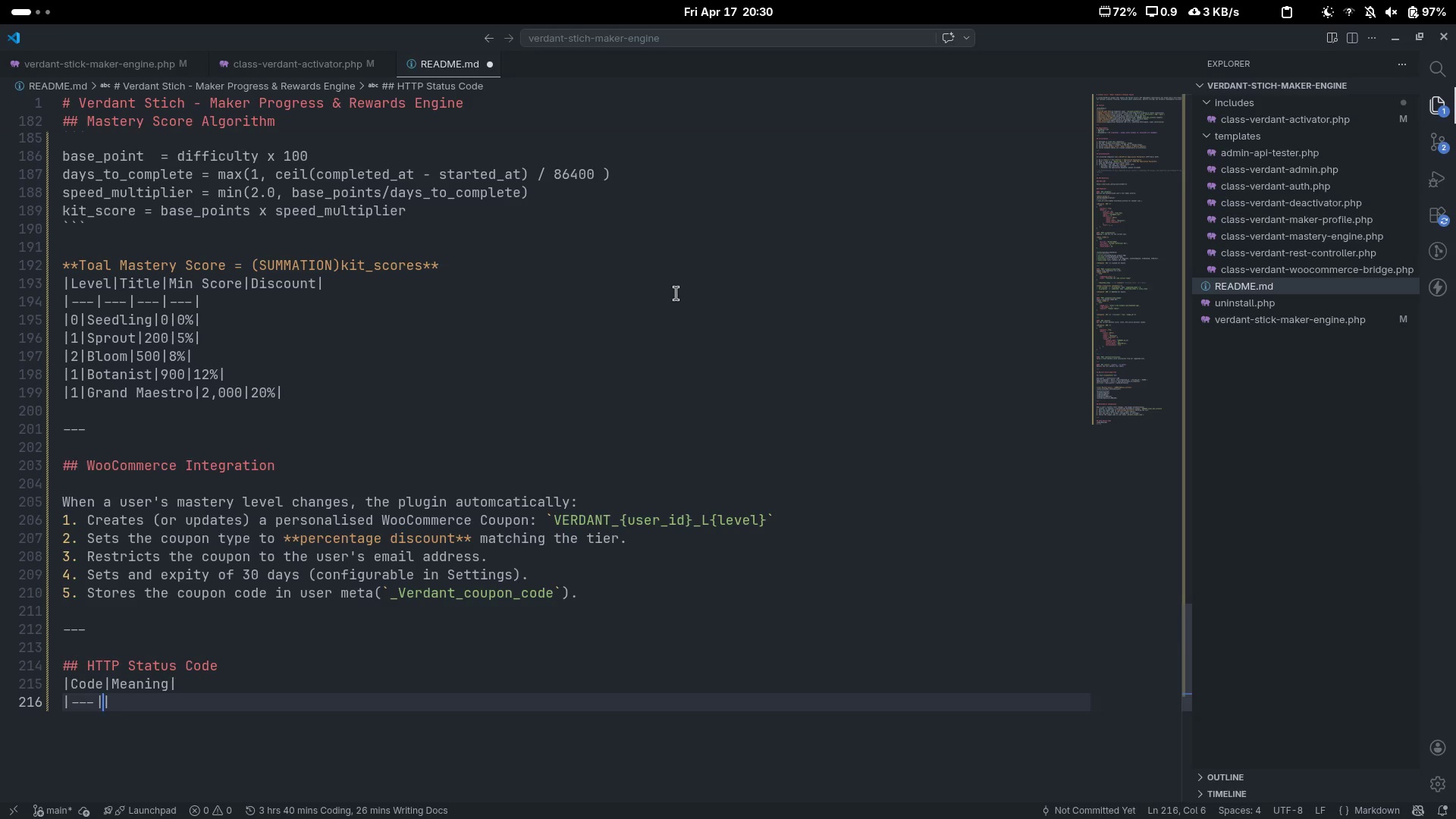 
key(Minus)
 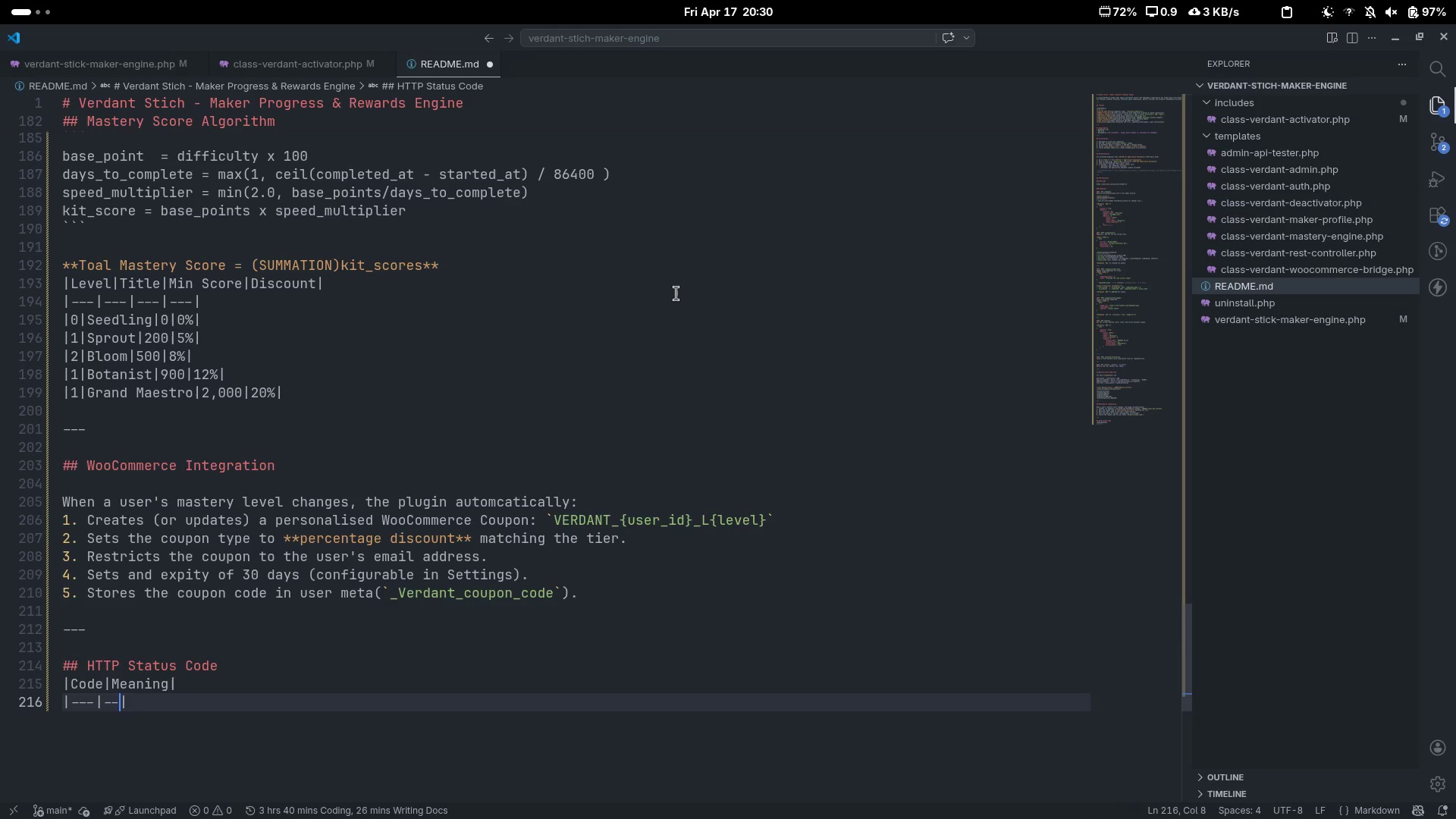 
key(Minus)
 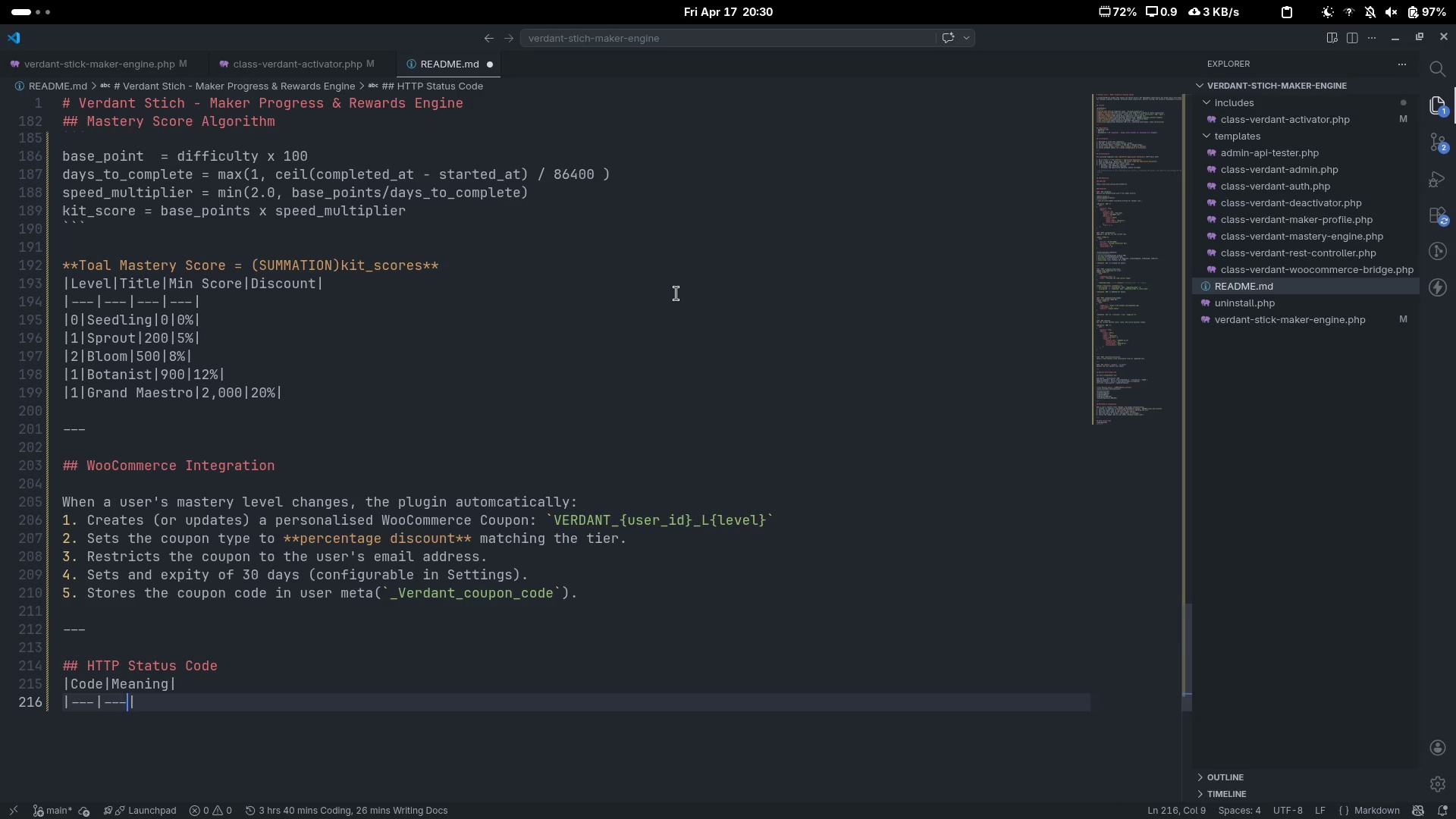 
key(Minus)
 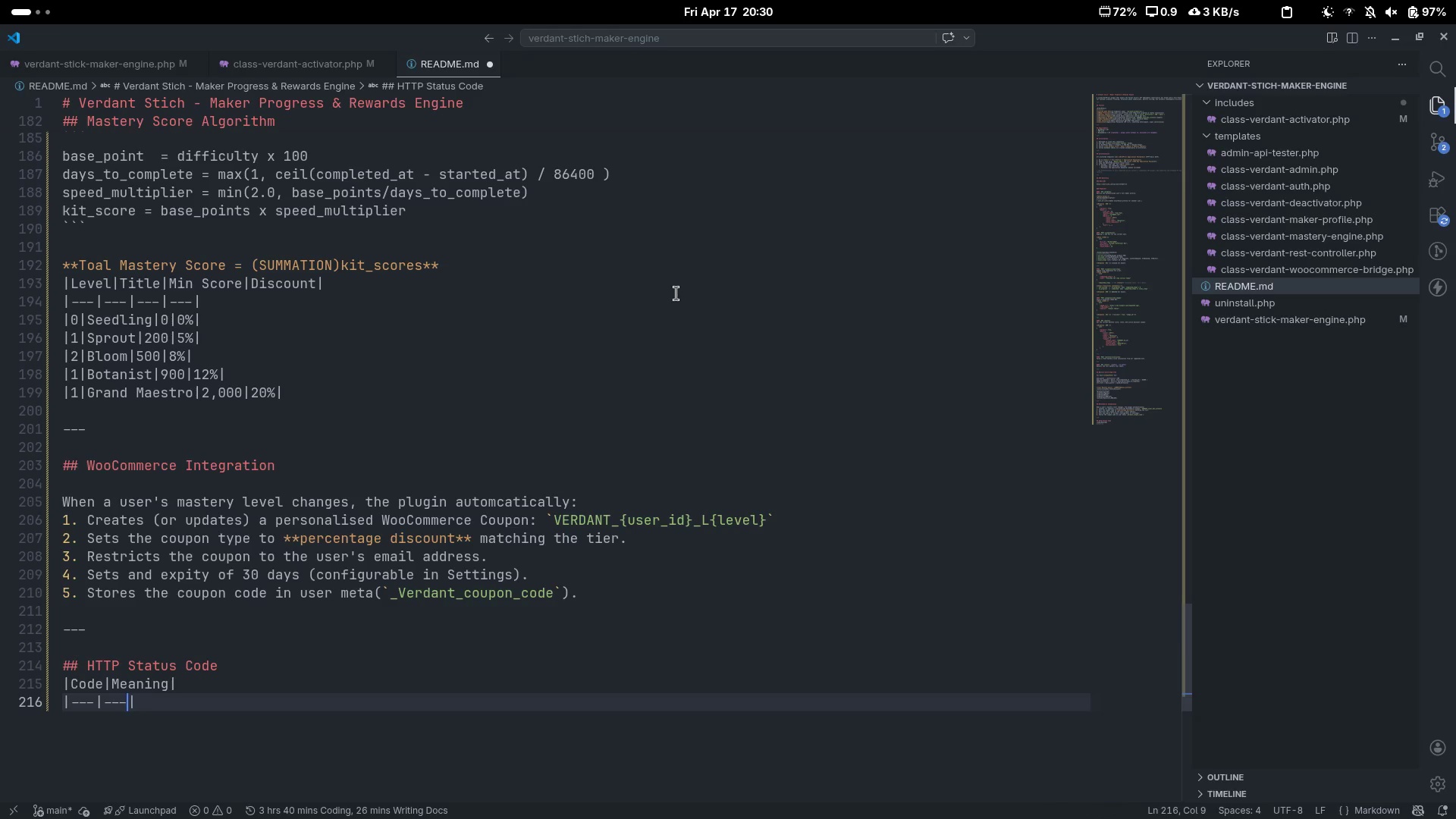 
key(ArrowRight)
 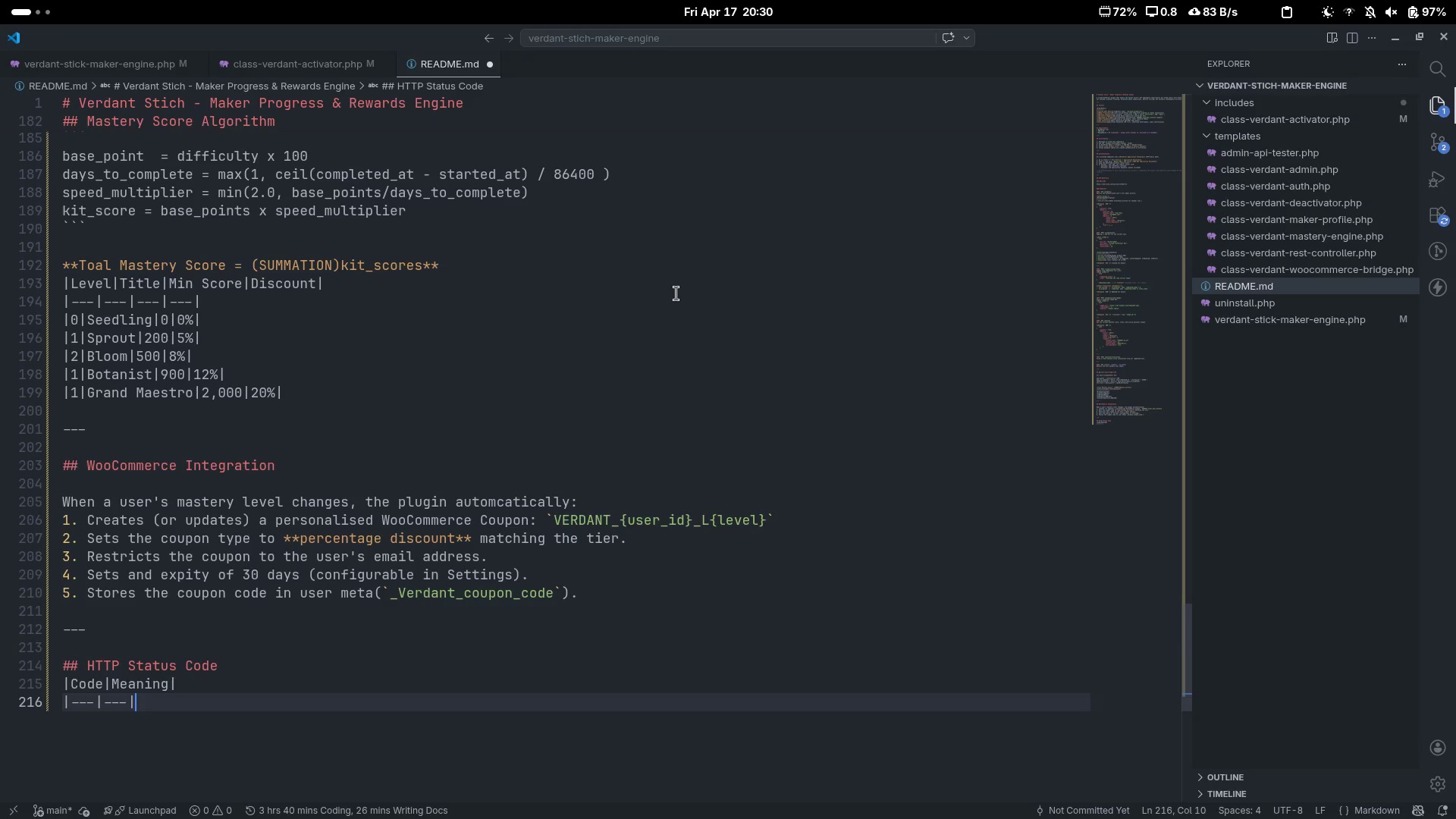 
key(Enter)
 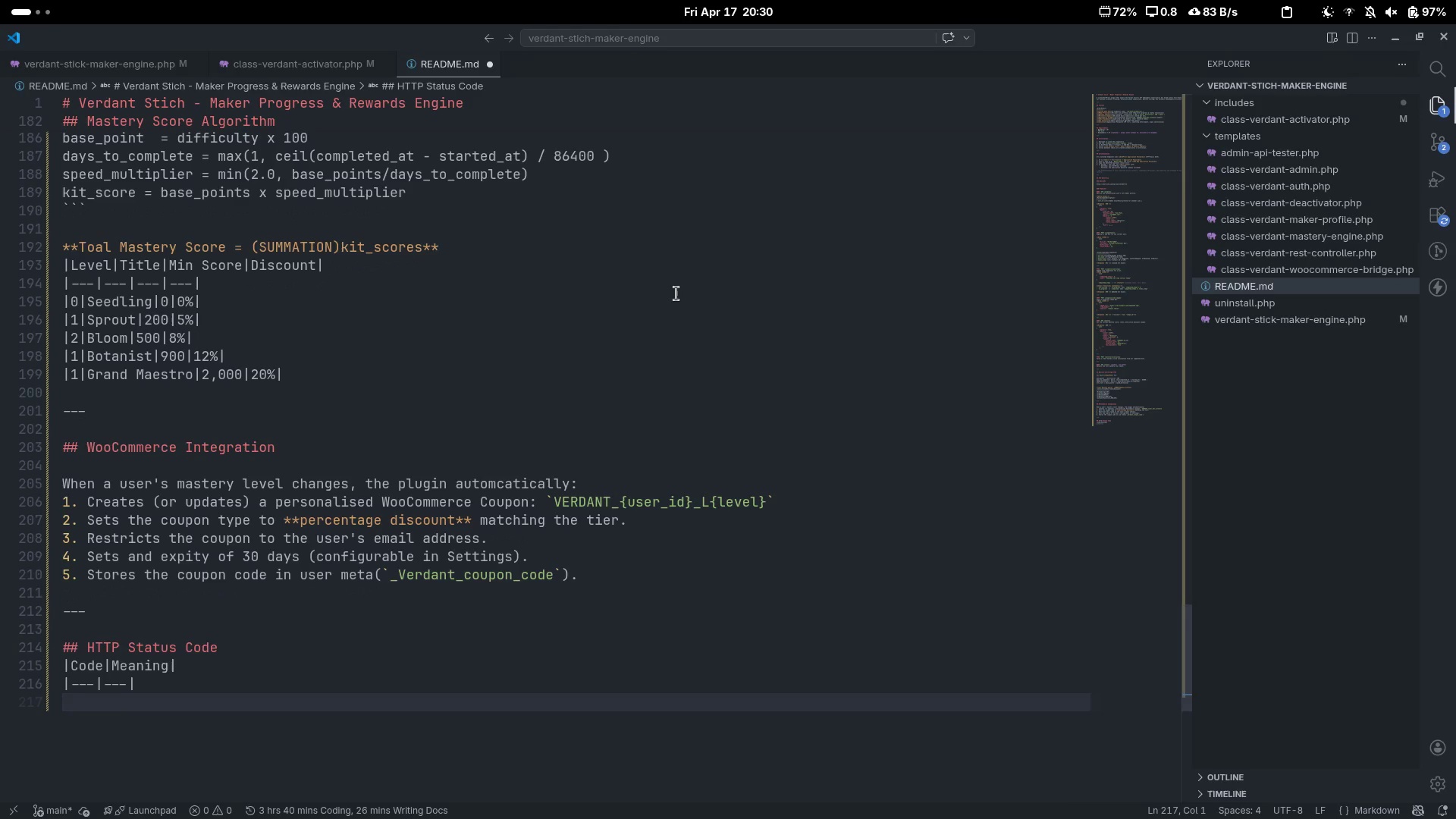 
key(Shift+Backslash)
 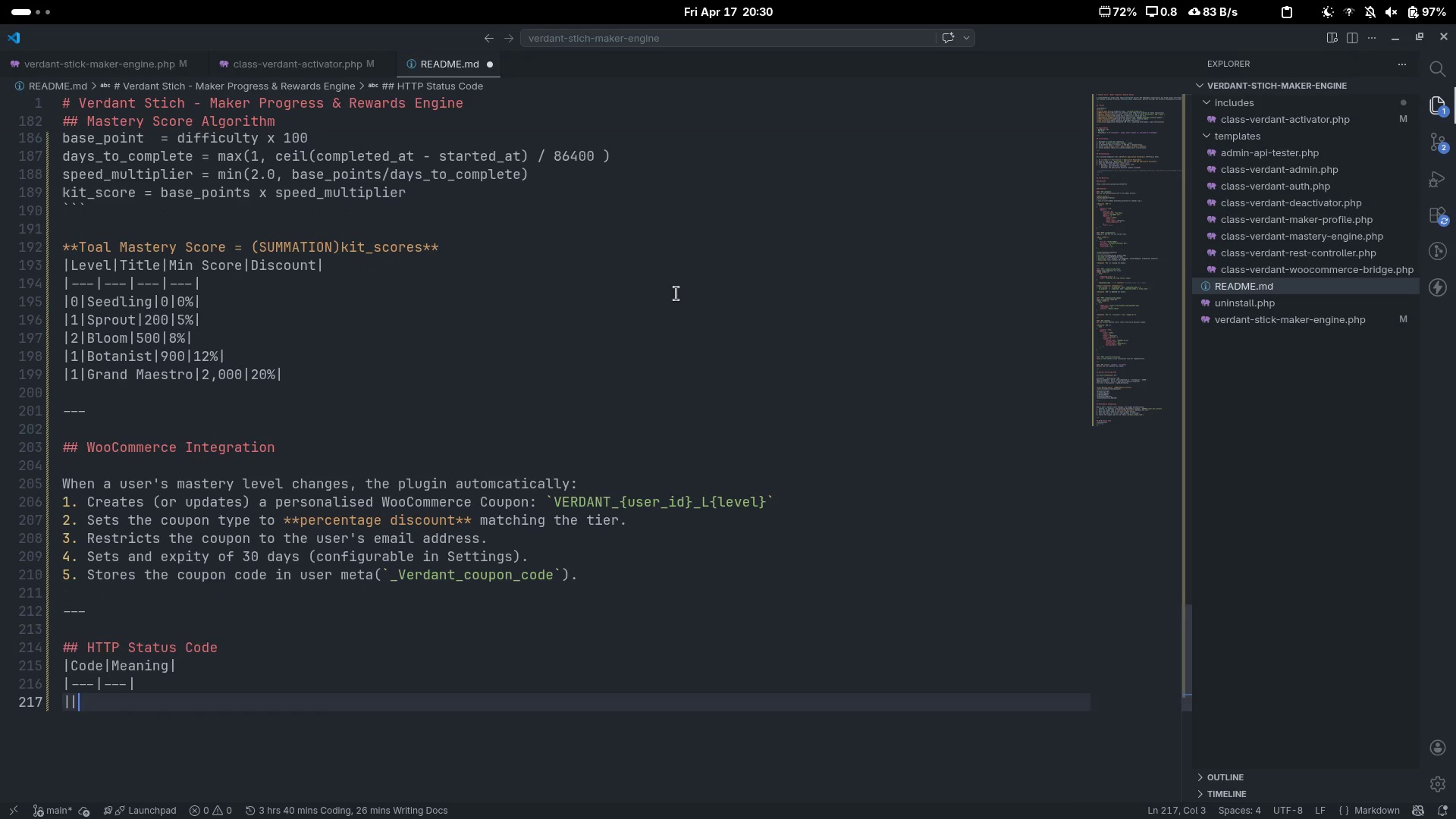 
key(Shift+Backslash)
 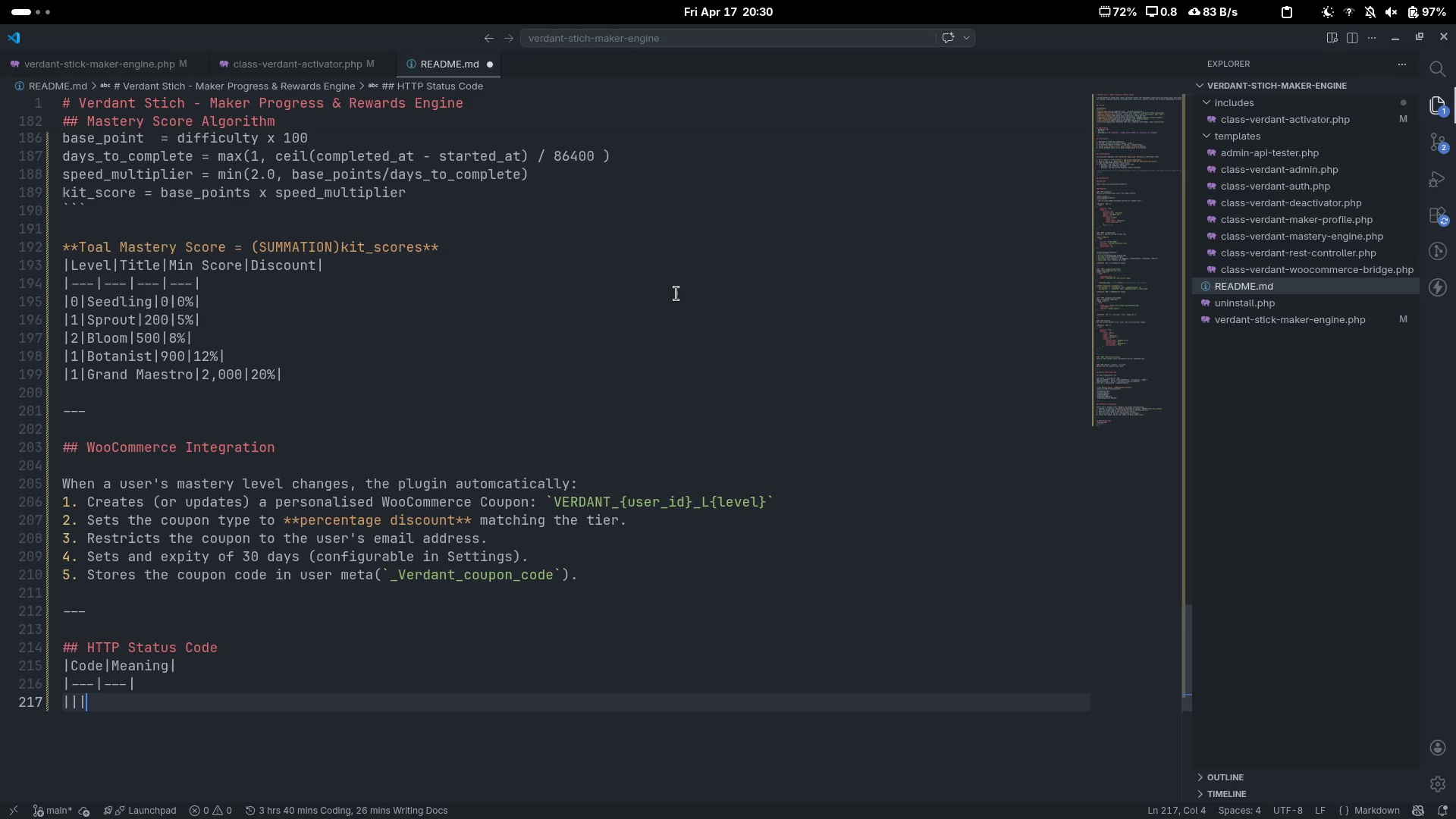 
key(Shift+Backslash)
 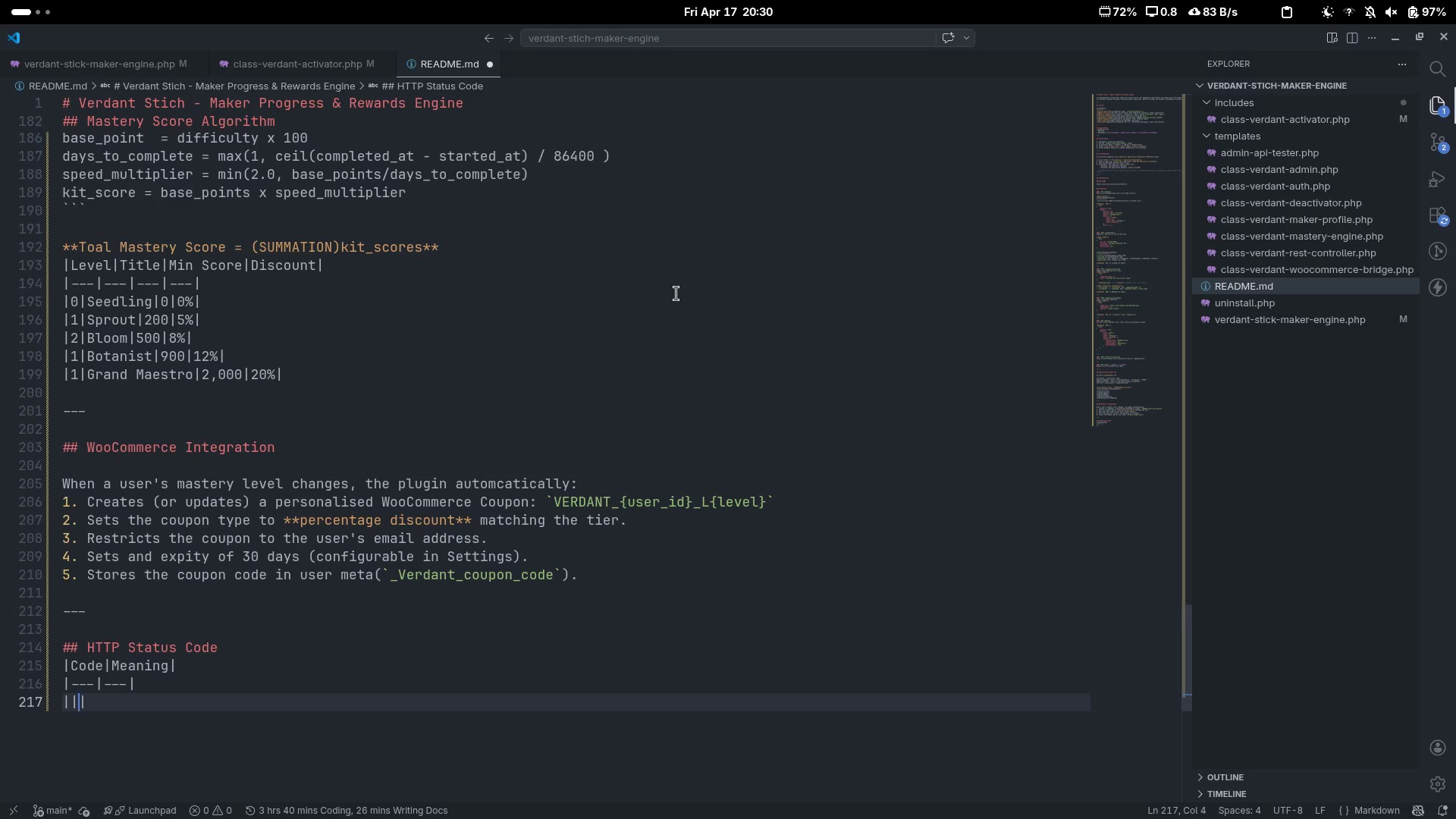 
key(ArrowLeft)
 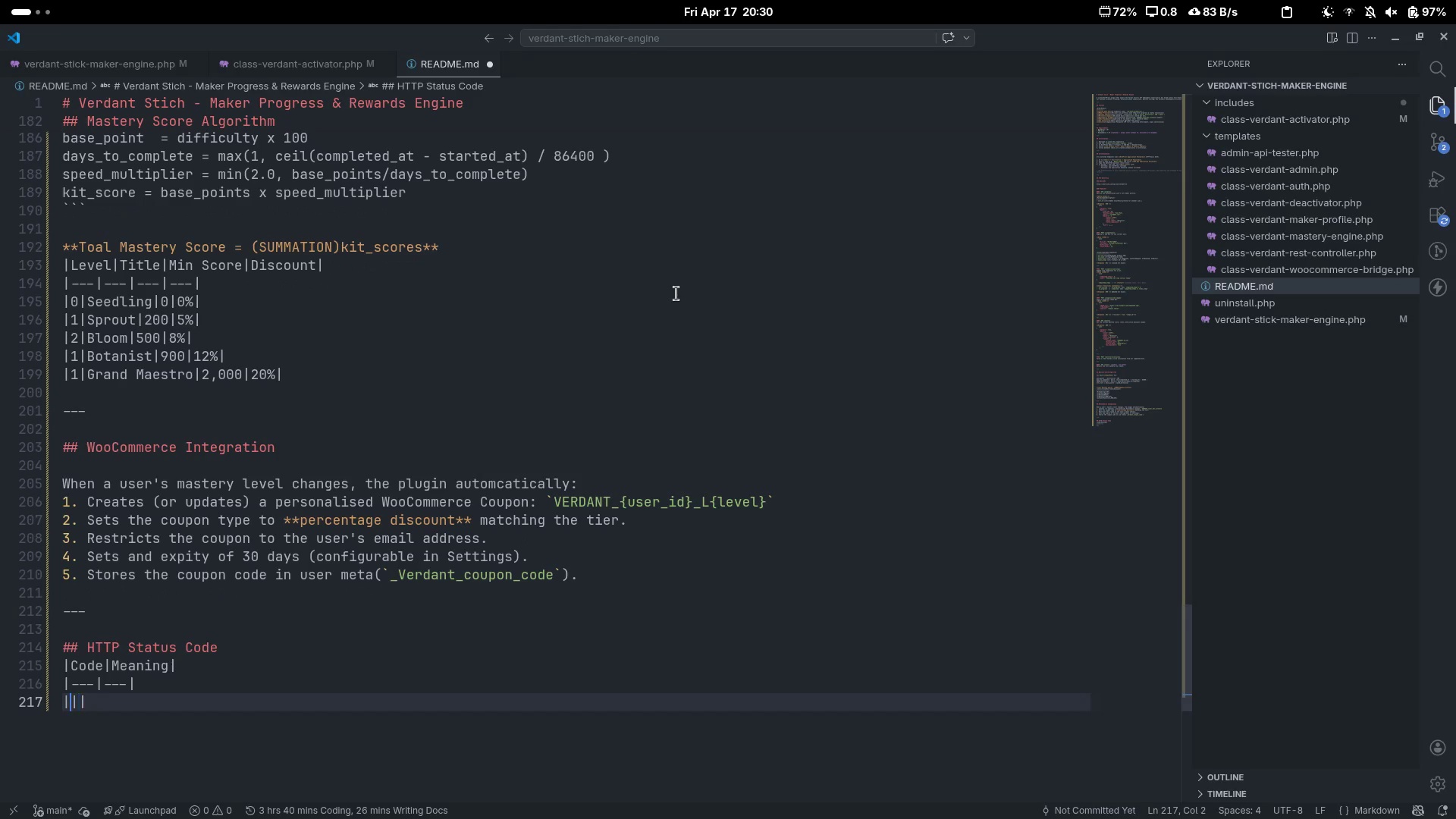 
key(ArrowLeft)
 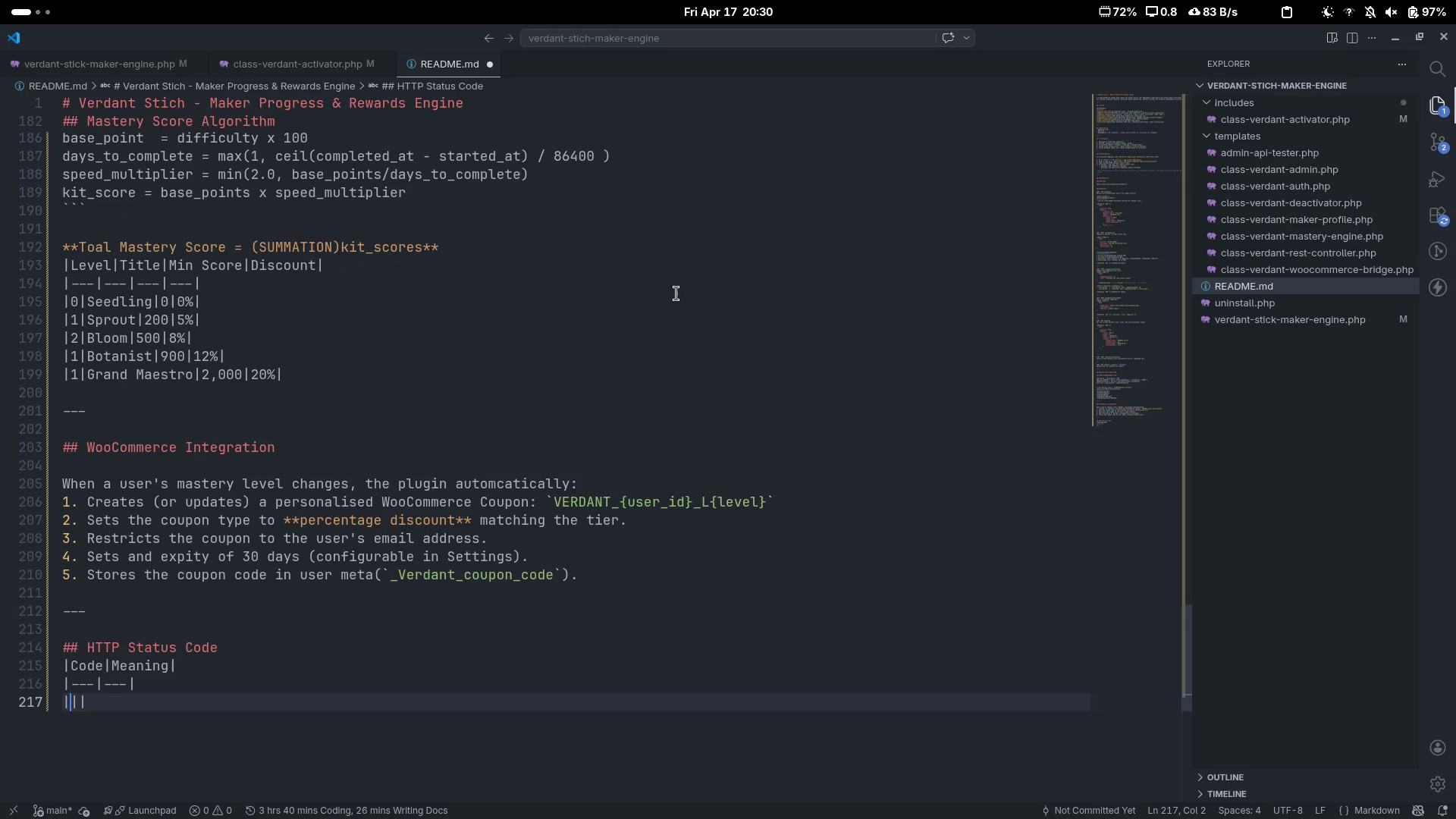 
key(Backquote)
 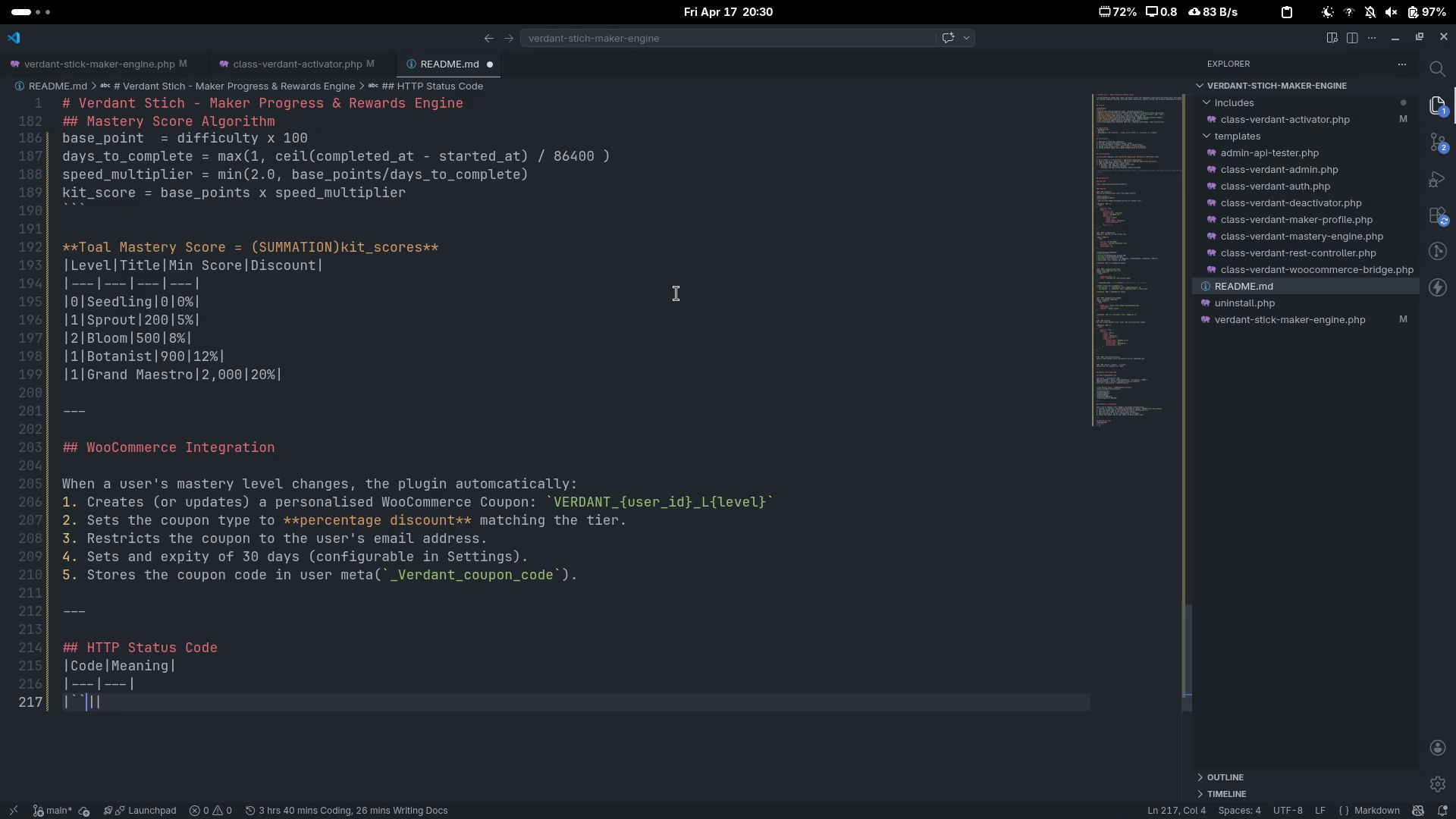 
key(Backquote)
 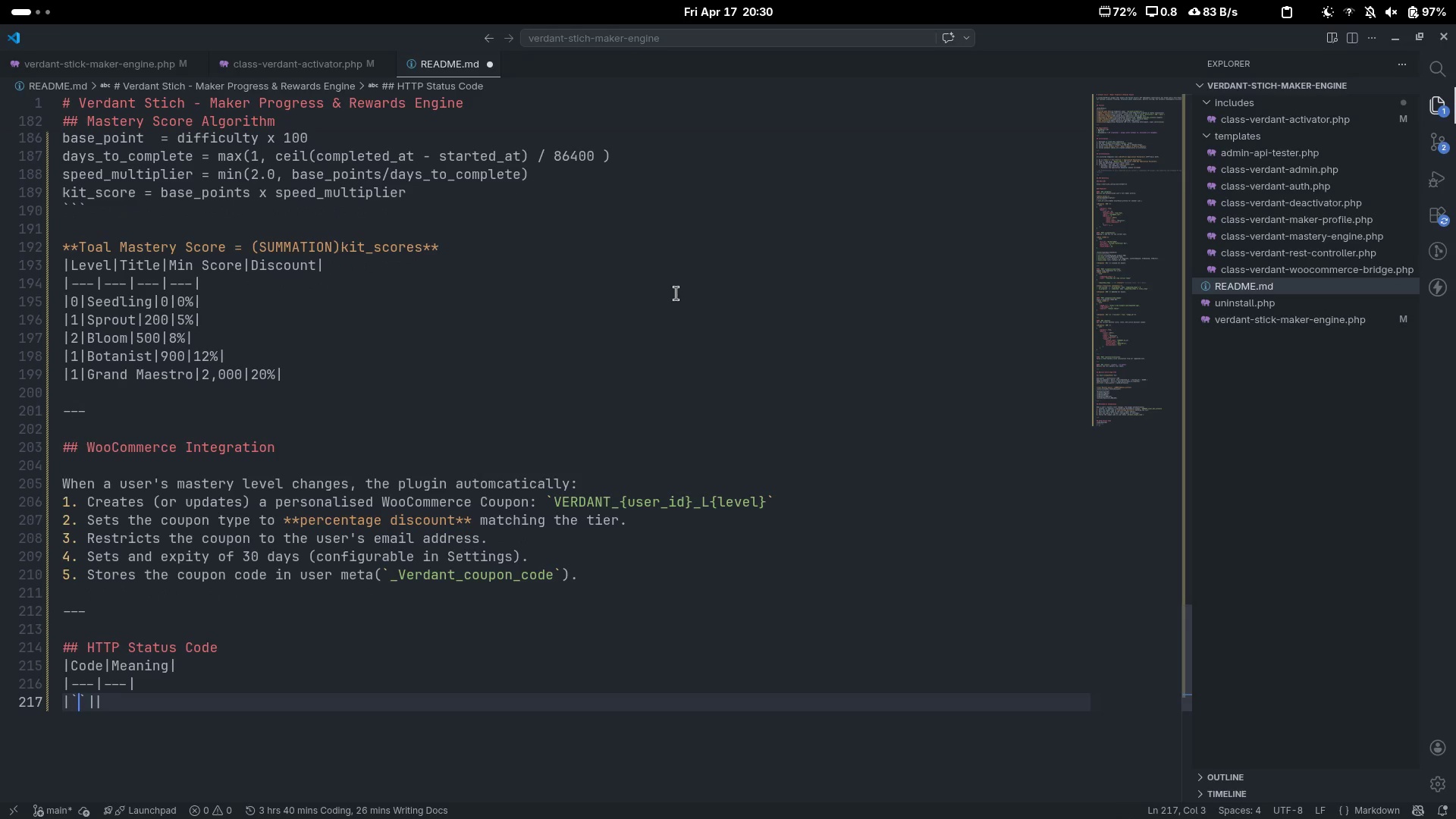 
key(ArrowLeft)
 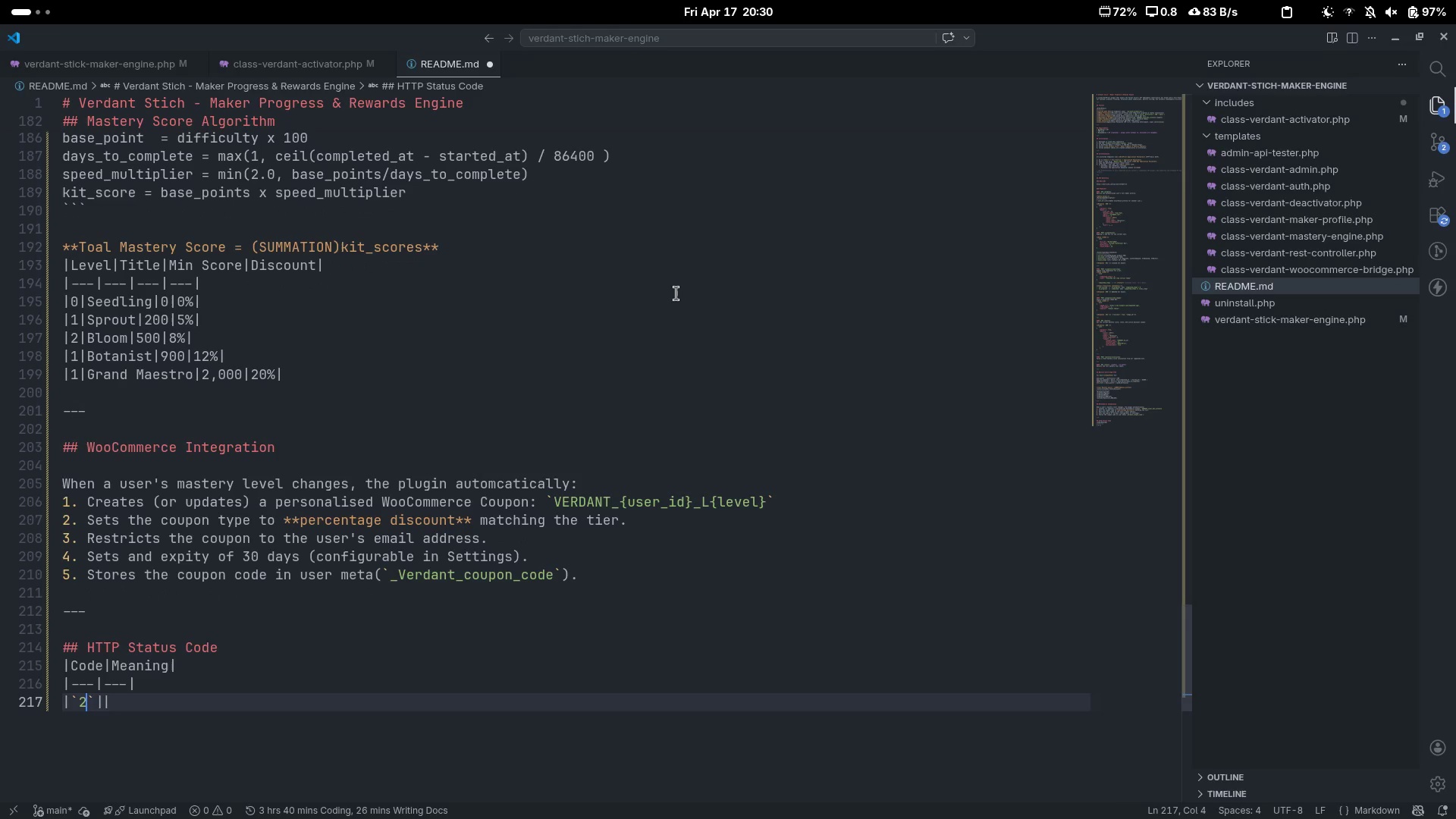 
type(200)
 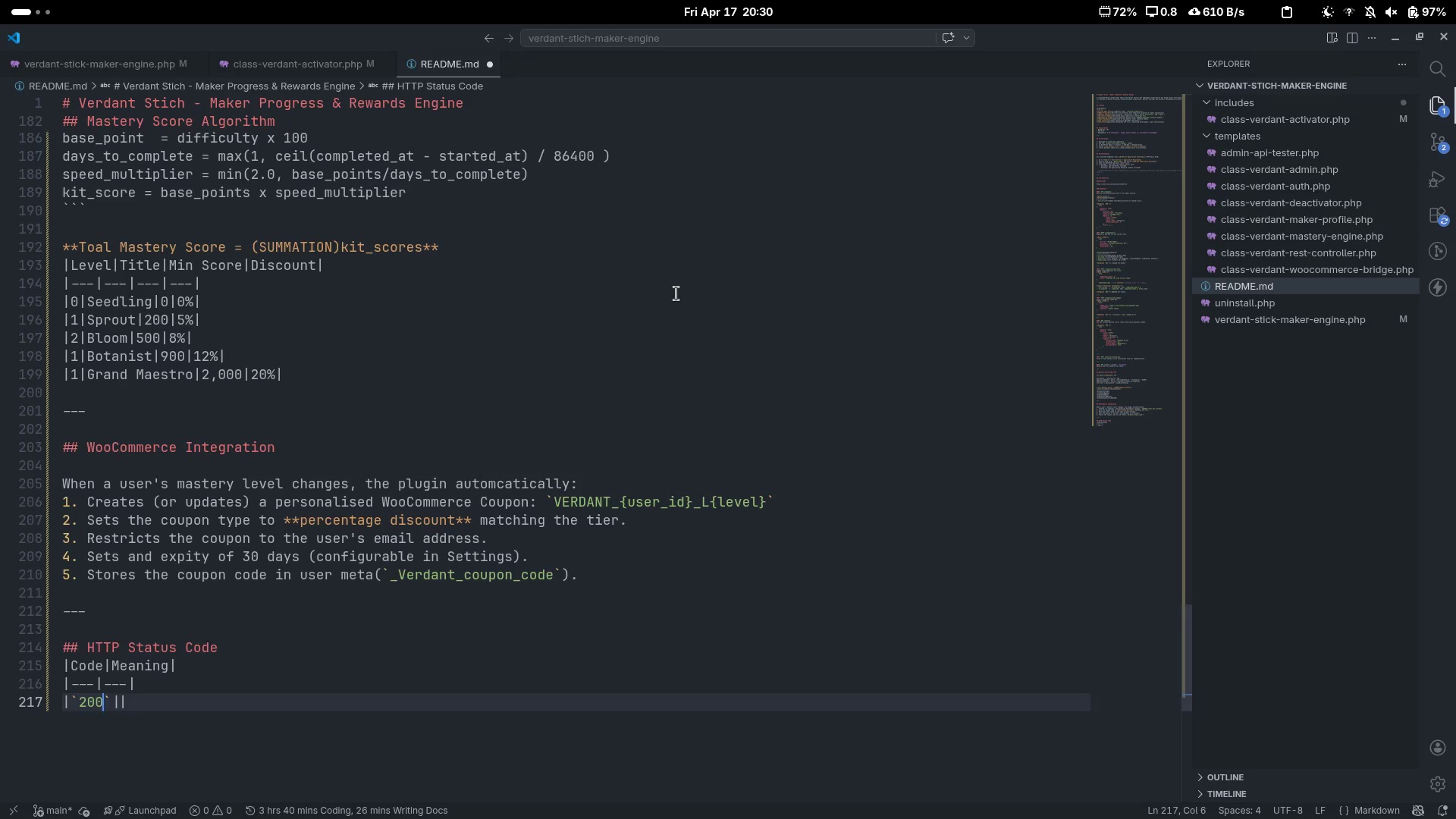 
key(ArrowRight)
 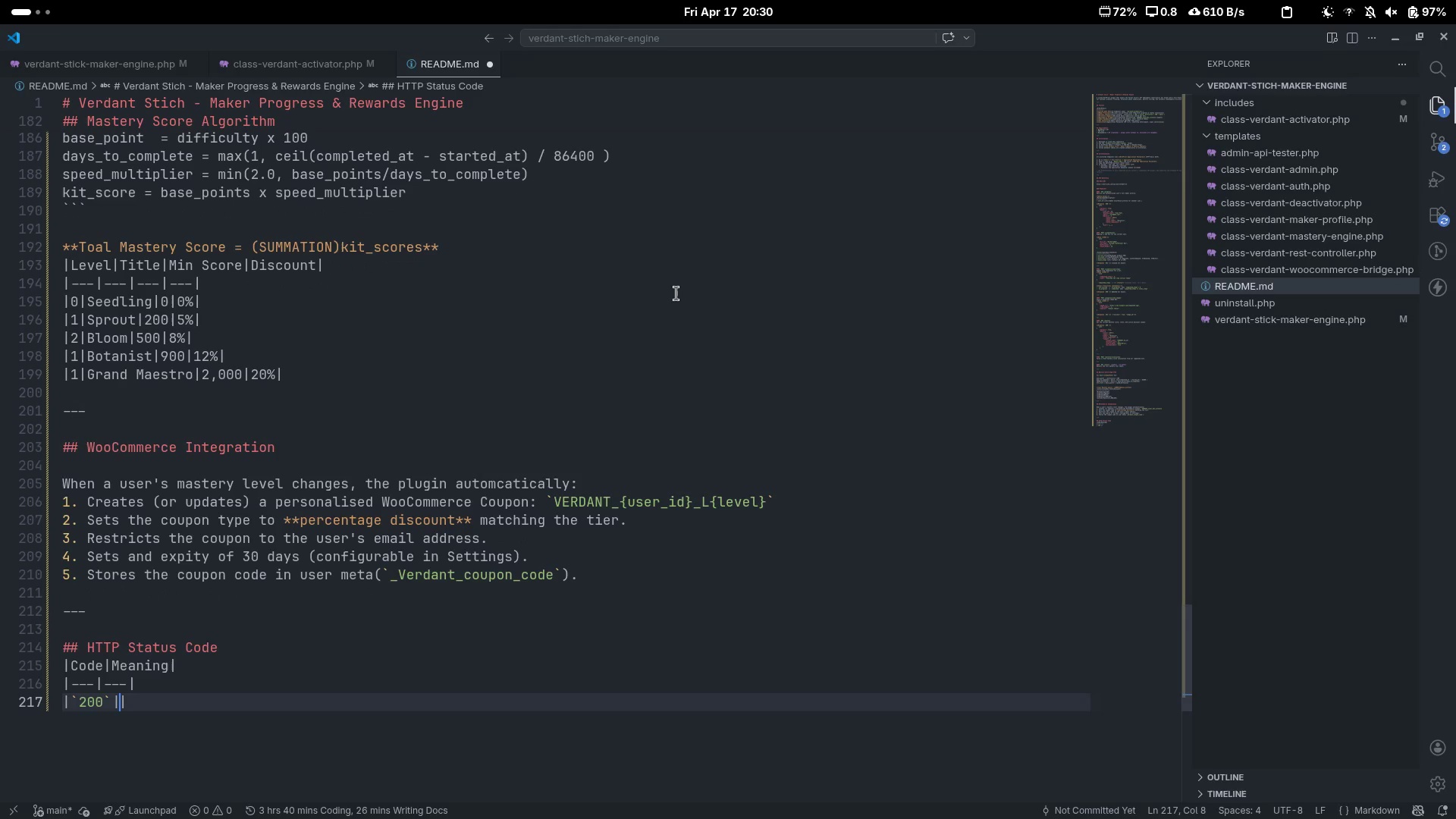 
key(ArrowRight)
 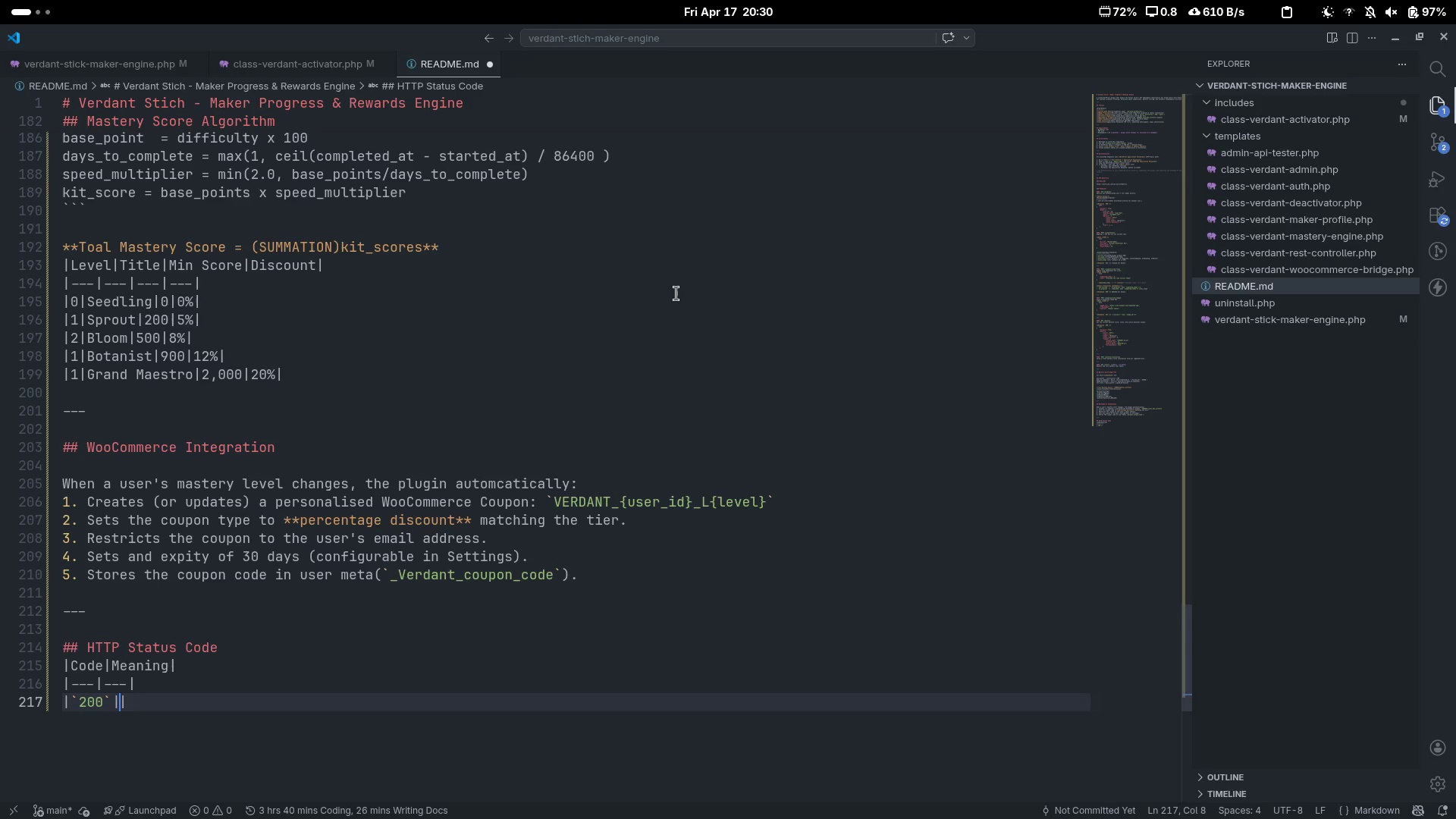 
type(OK - )
key(Backspace)
key(Backspace)
key(Backspace)
type(-Successful read r )
key(Backspace)
key(Backspace)
type(or update)
 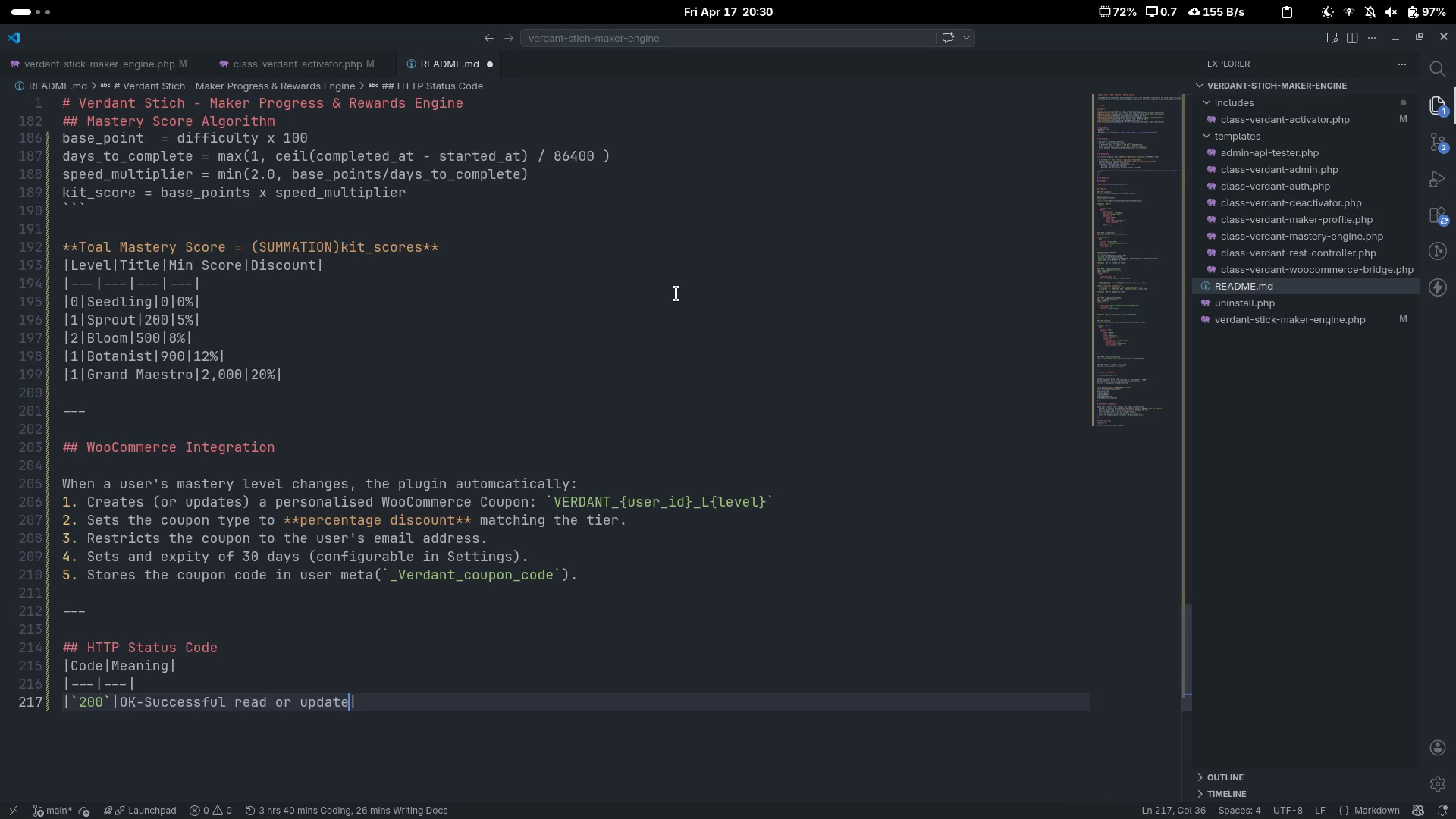 
key(Control+V)
 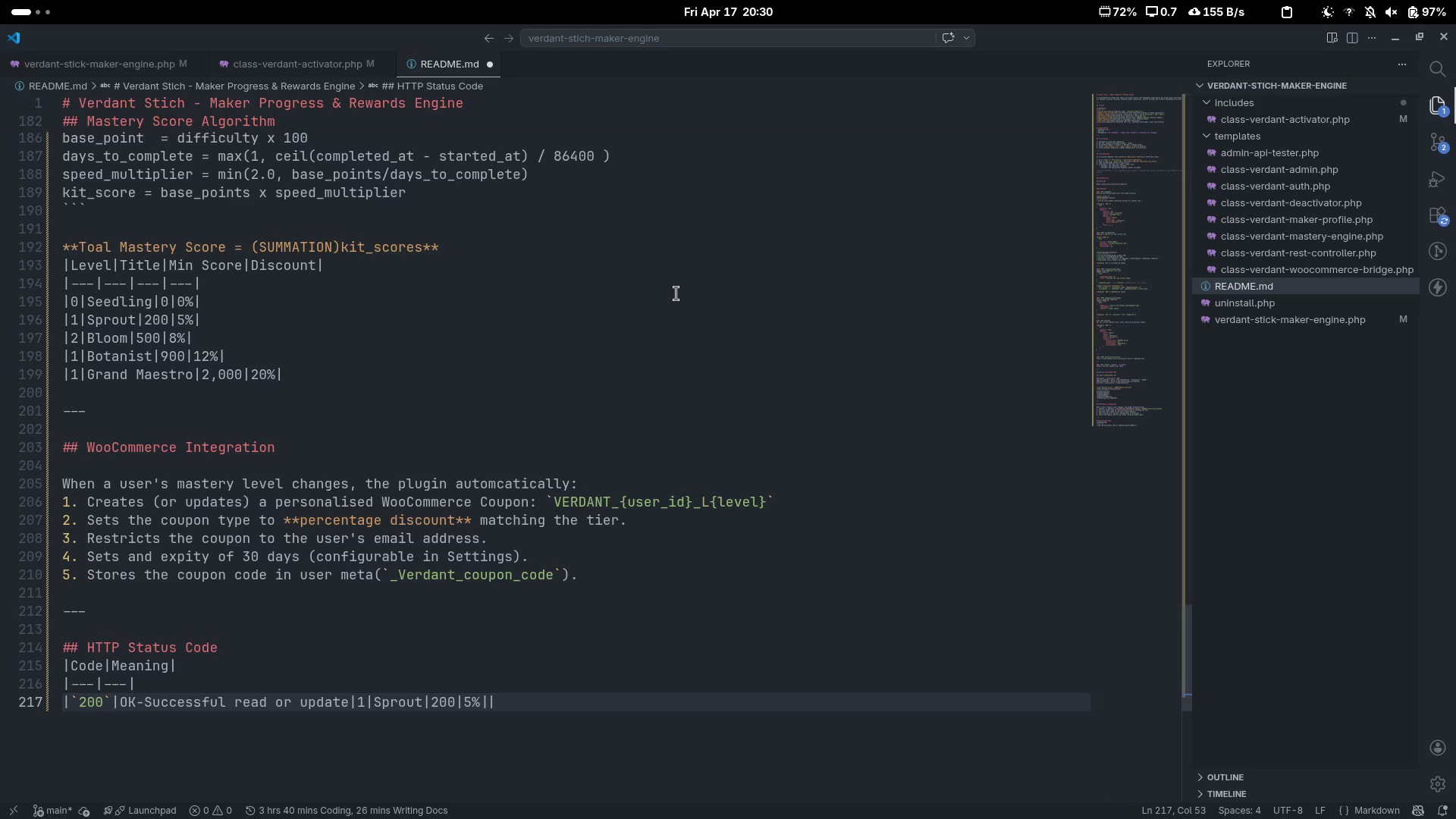 
key(Control+Z)
 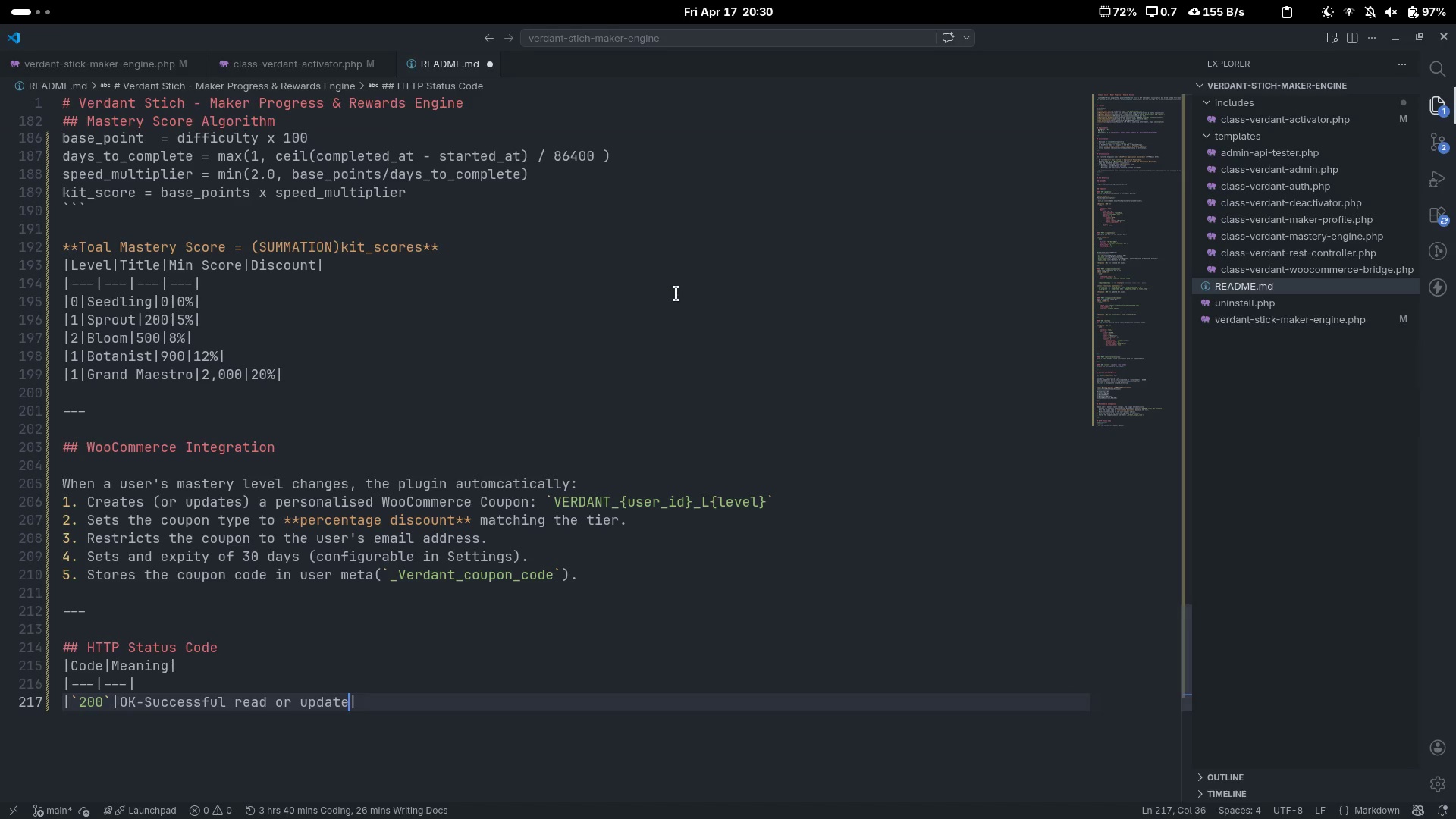 
key(Control+C)
 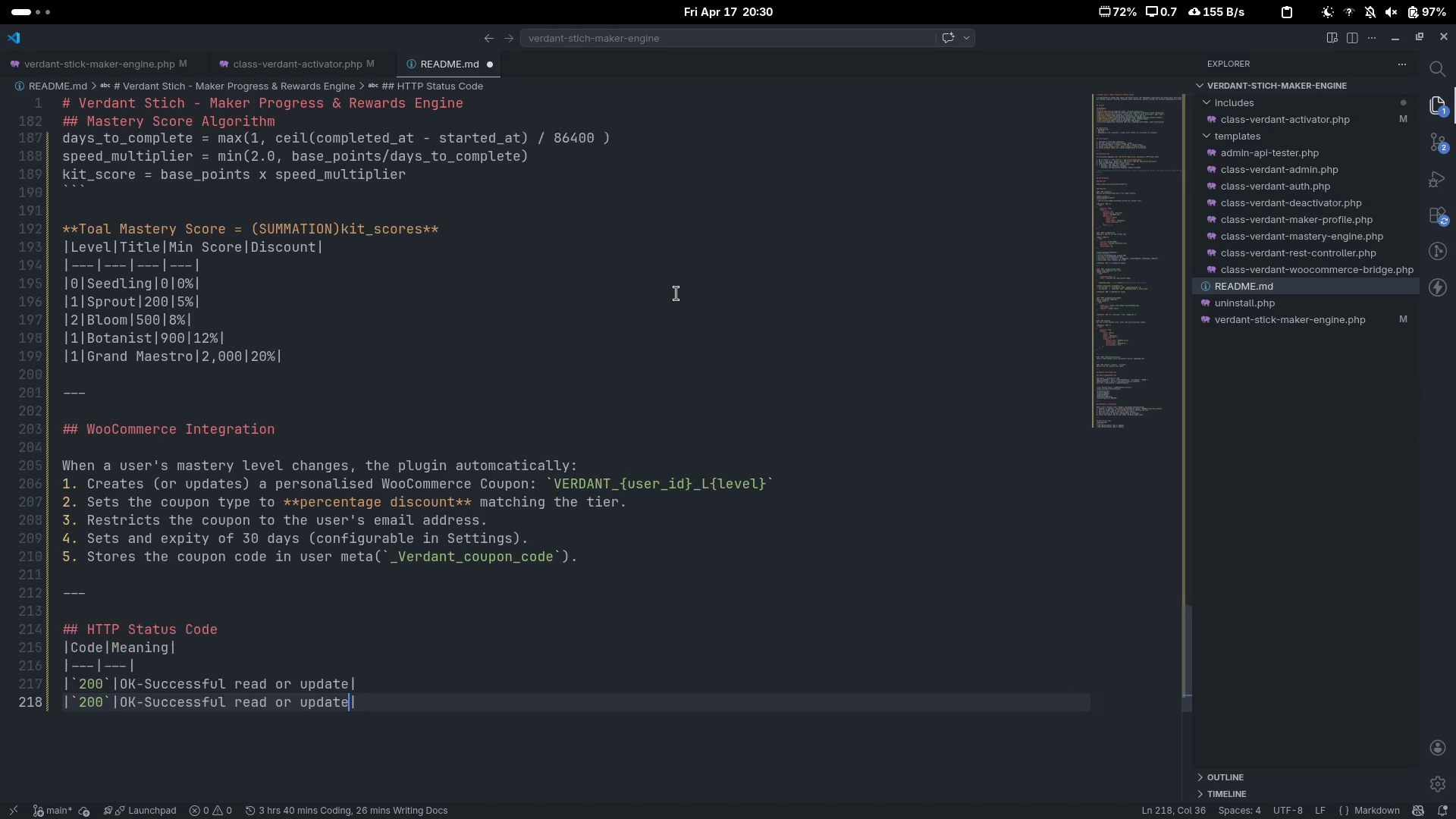 
key(Control+V)
 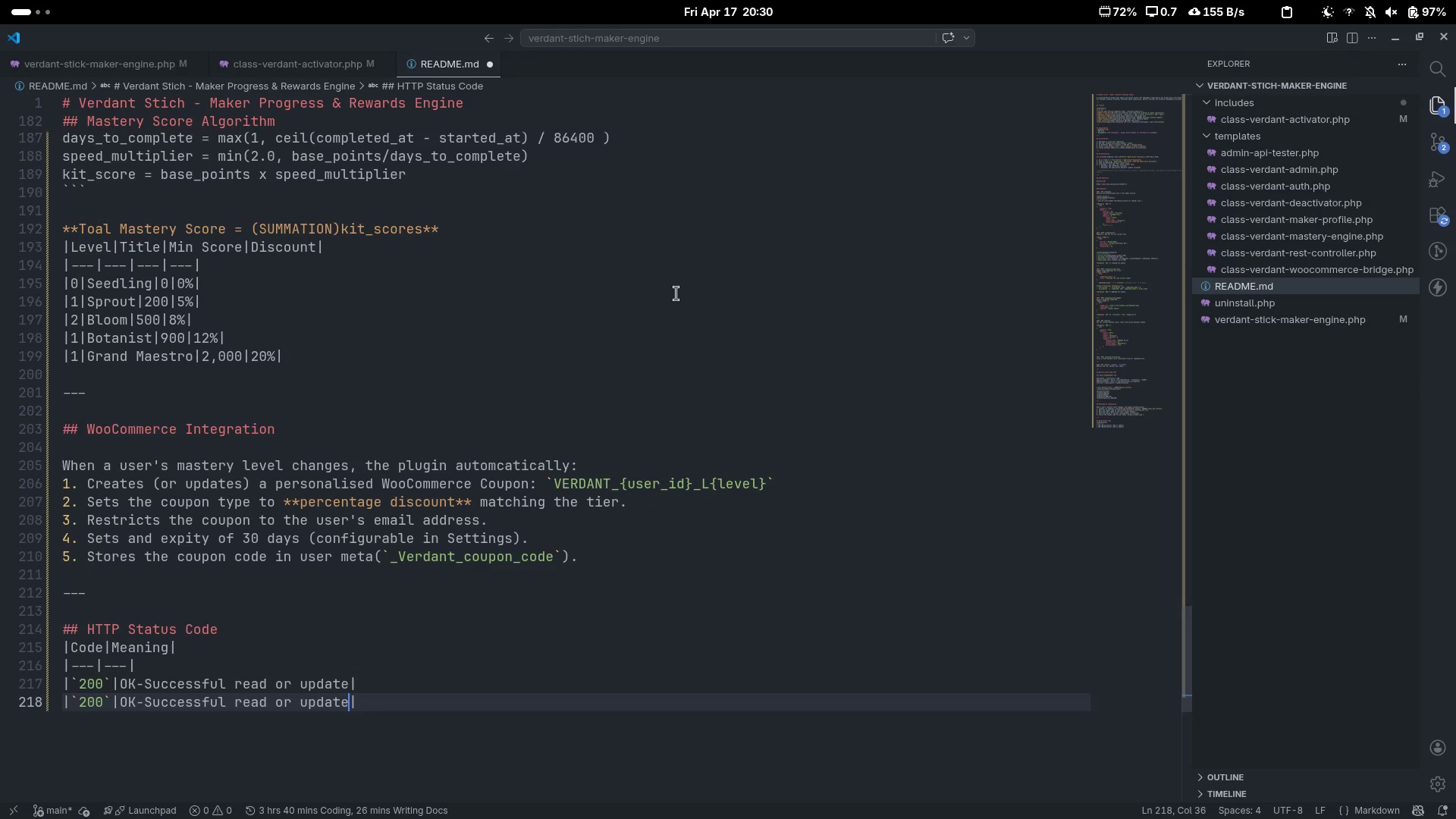 
key(Control+Z)
 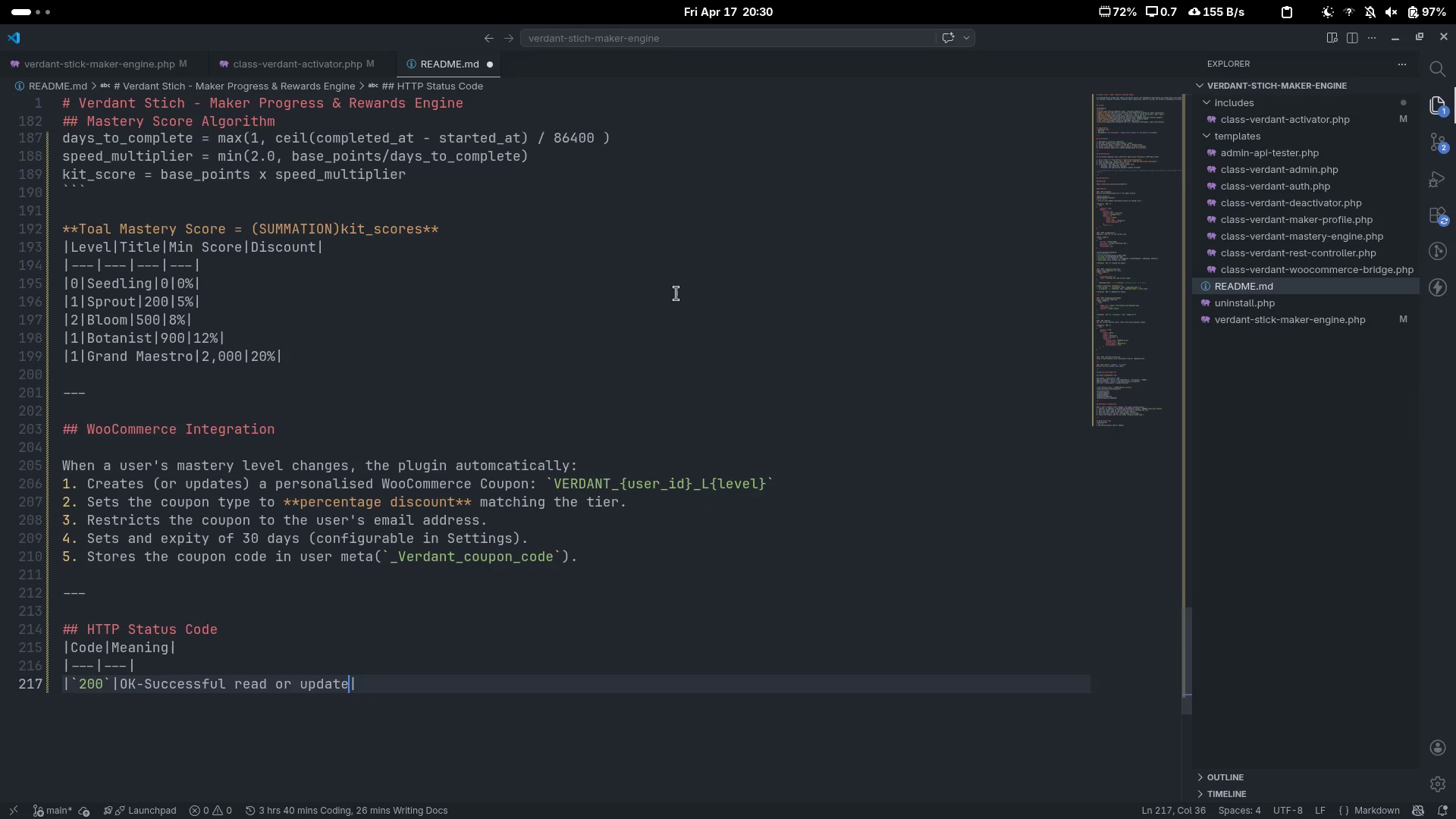 
key(Control+V)
 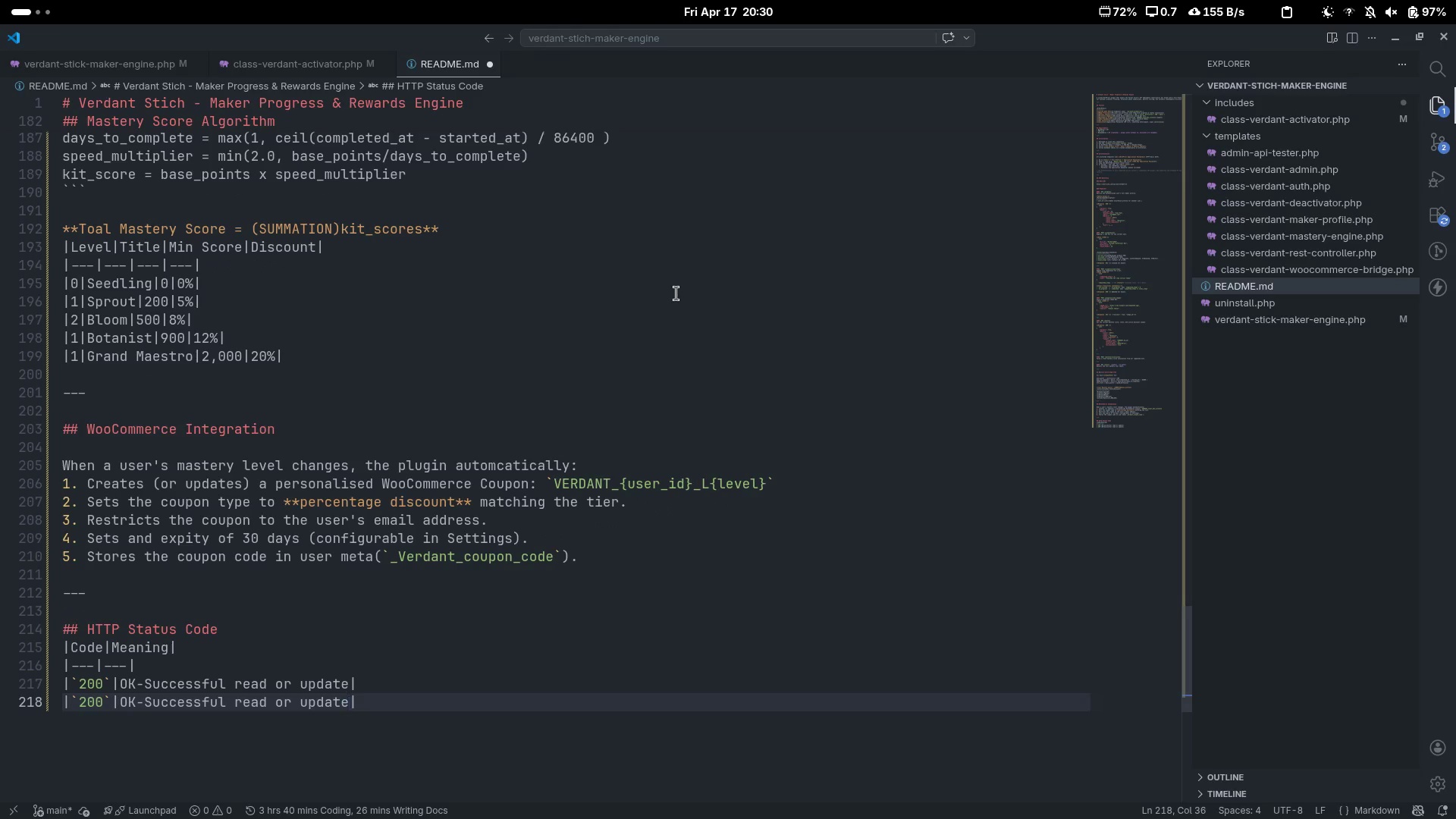 
key(Control+ArrowLeft)
 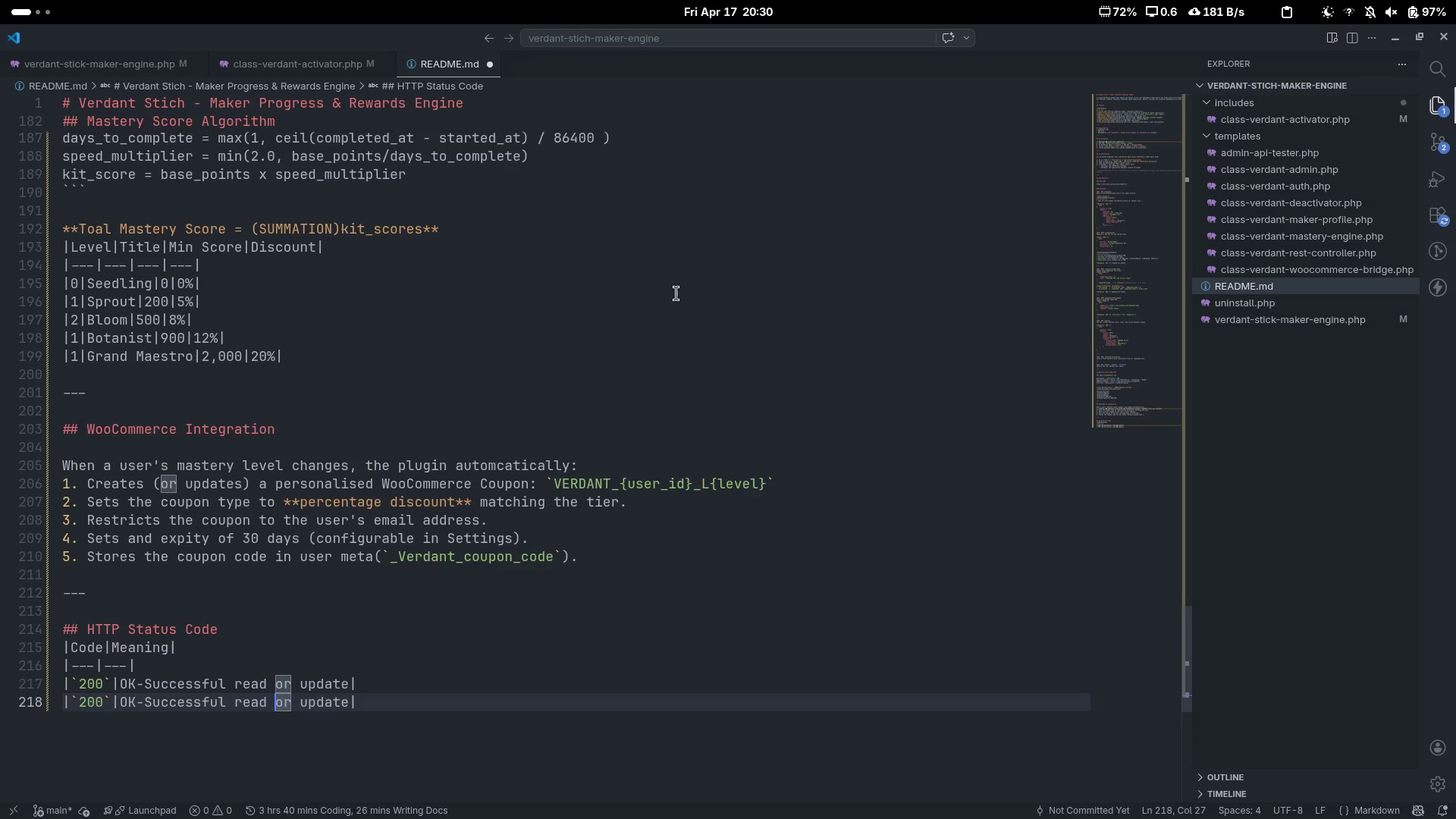 
key(Control+ArrowLeft)
 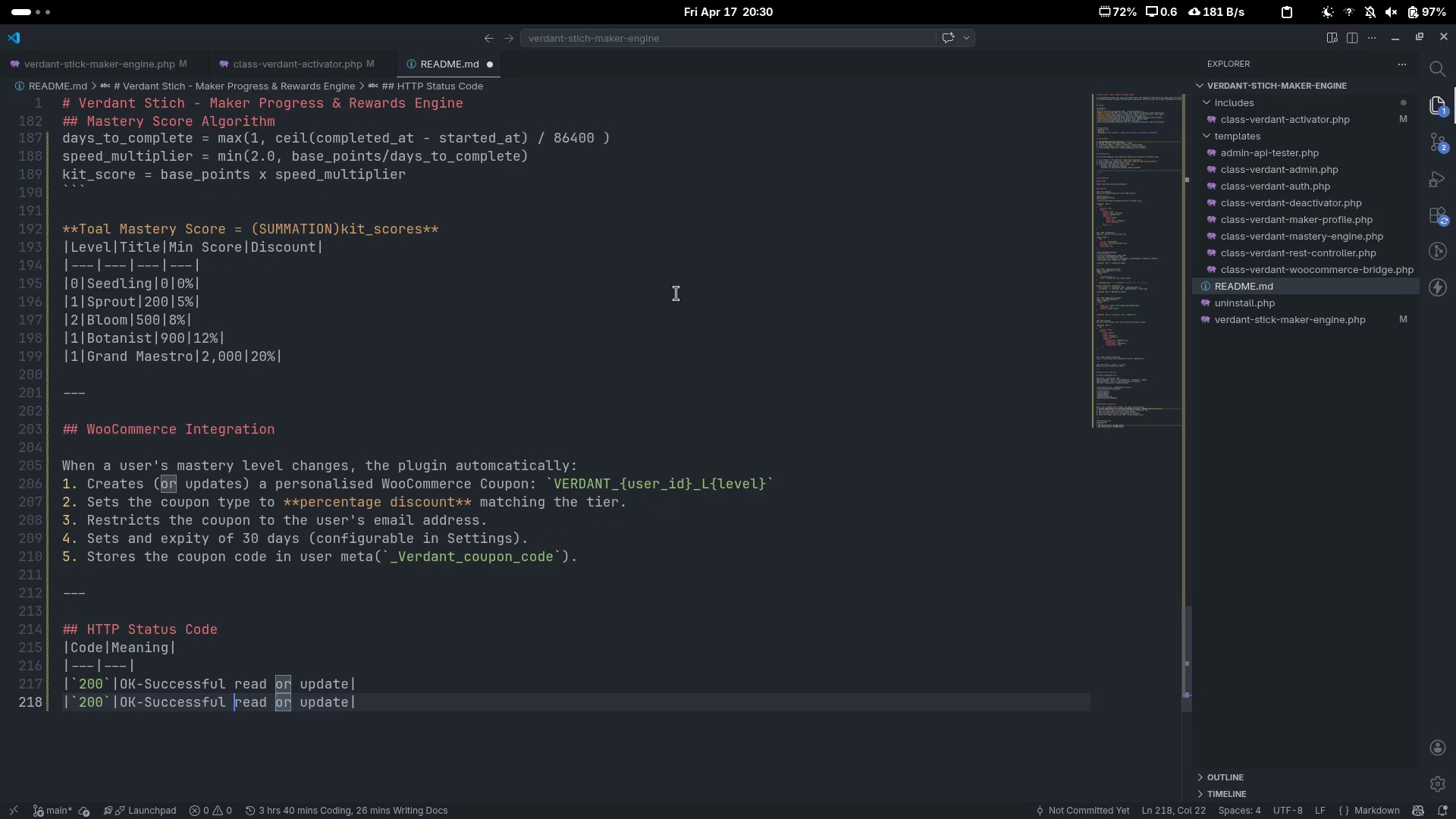 
key(Control+ArrowLeft)
 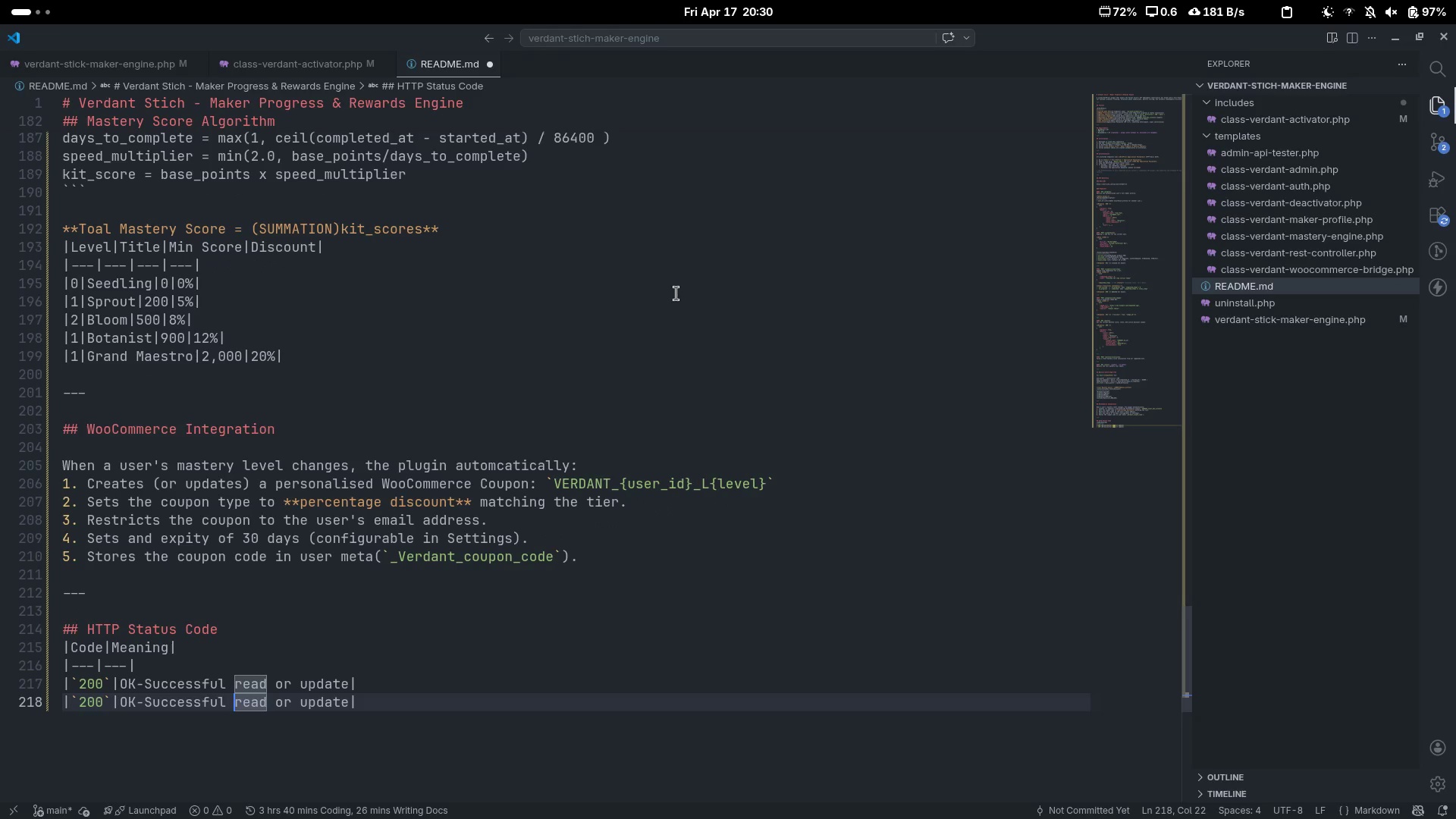 
key(Control+ArrowLeft)
 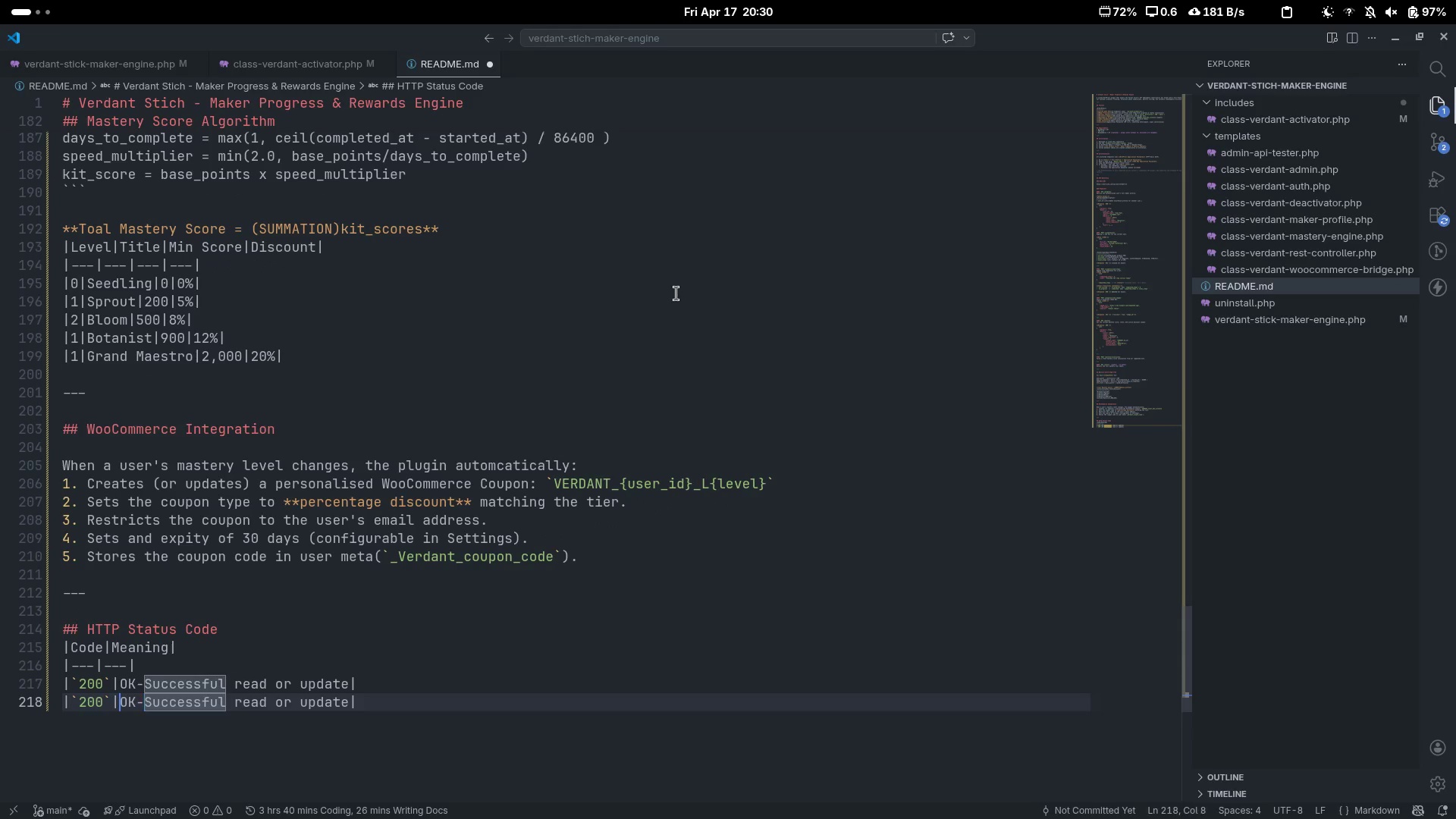 
key(Control+ArrowLeft)
 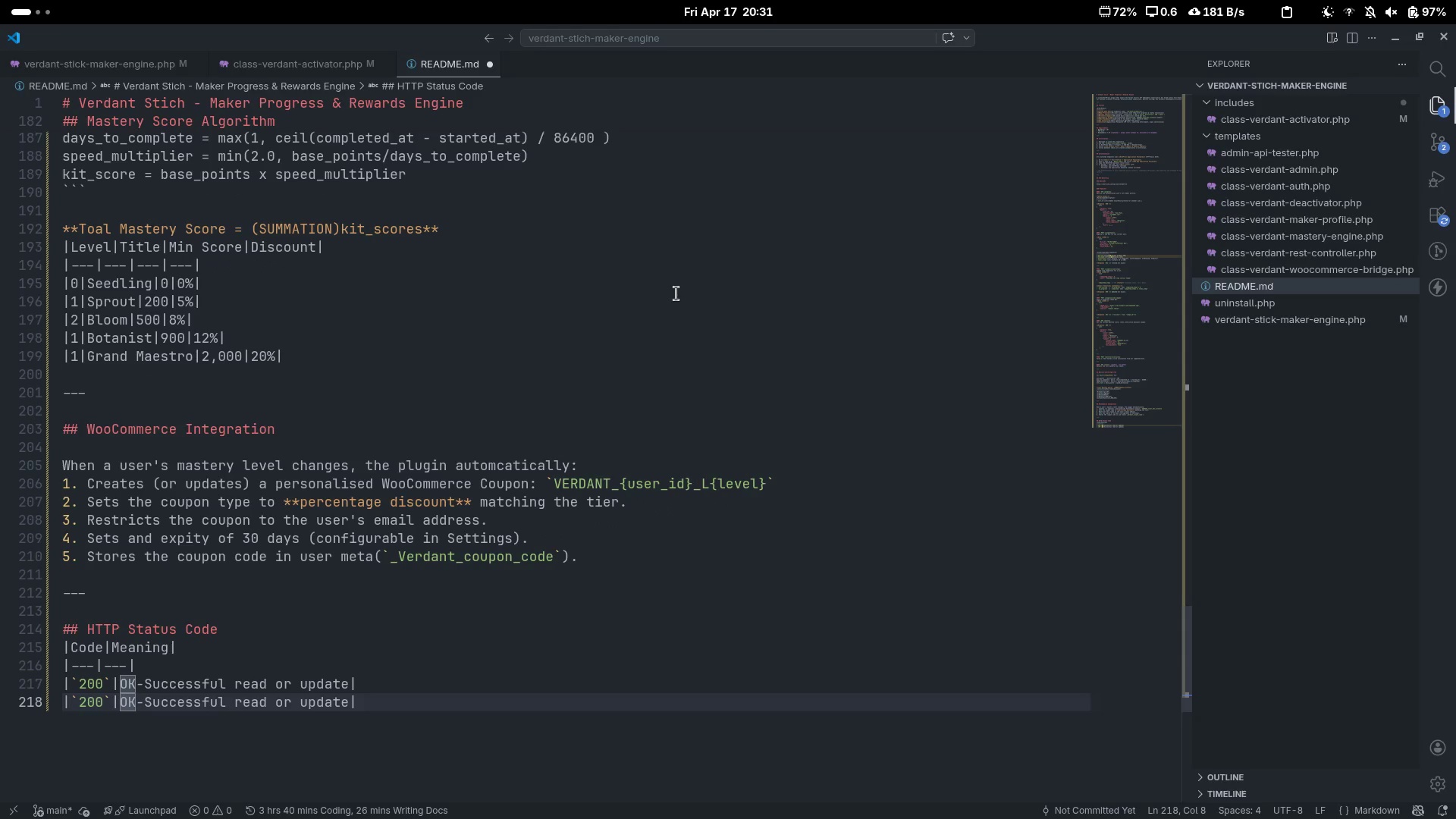 
key(Control+ArrowRight)
 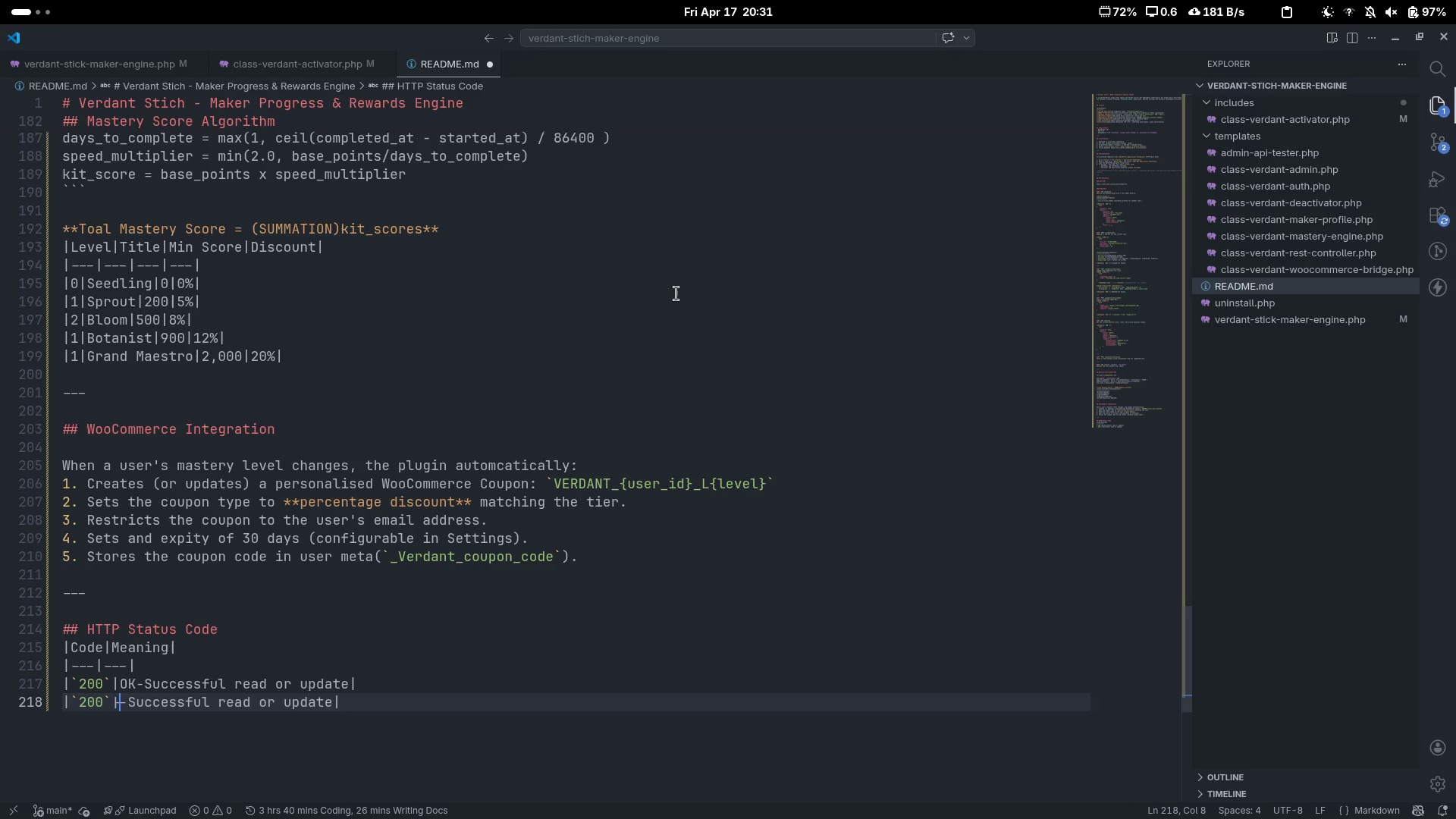 
key(Control+Backspace)
 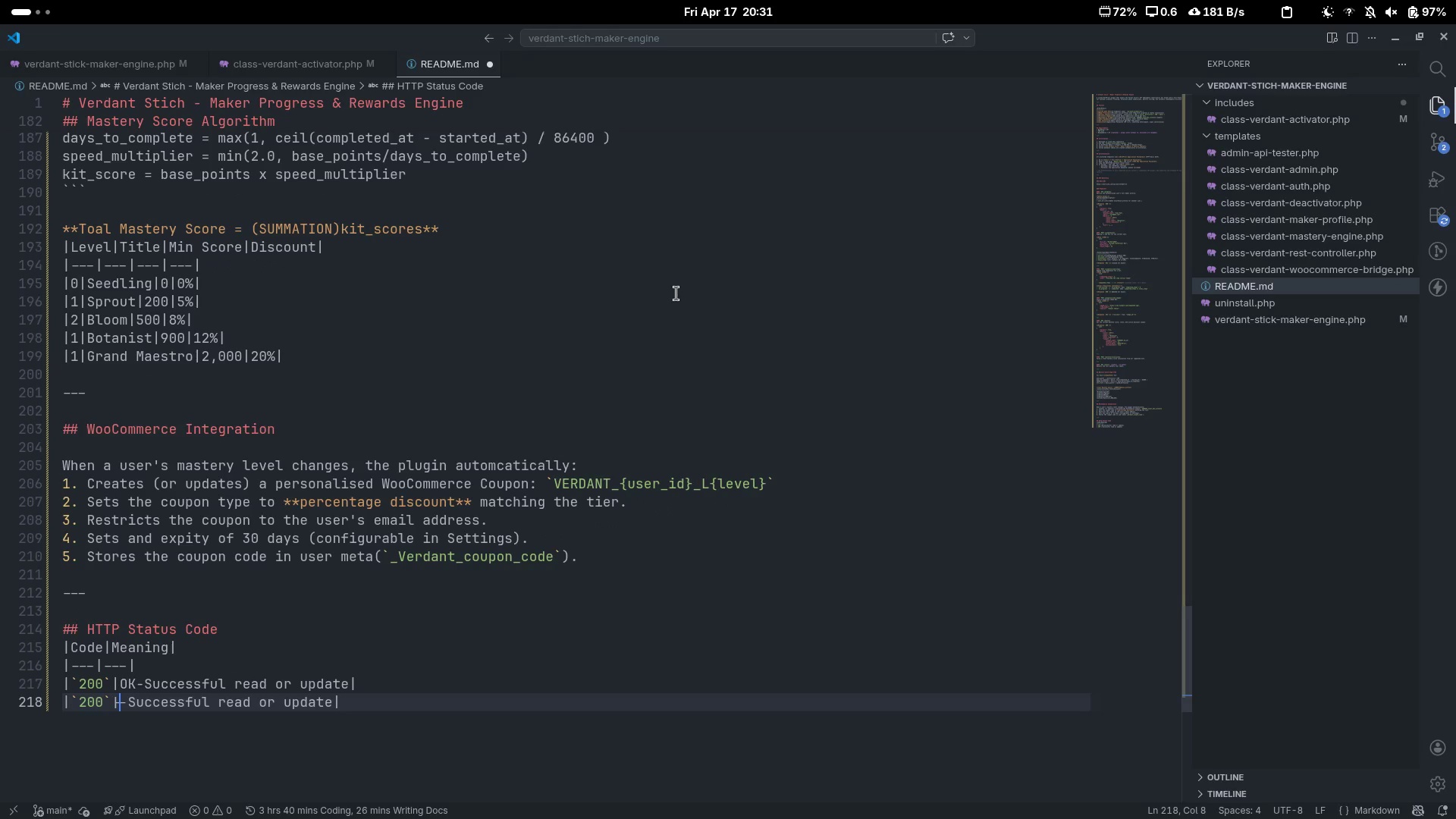 
type(Created)
 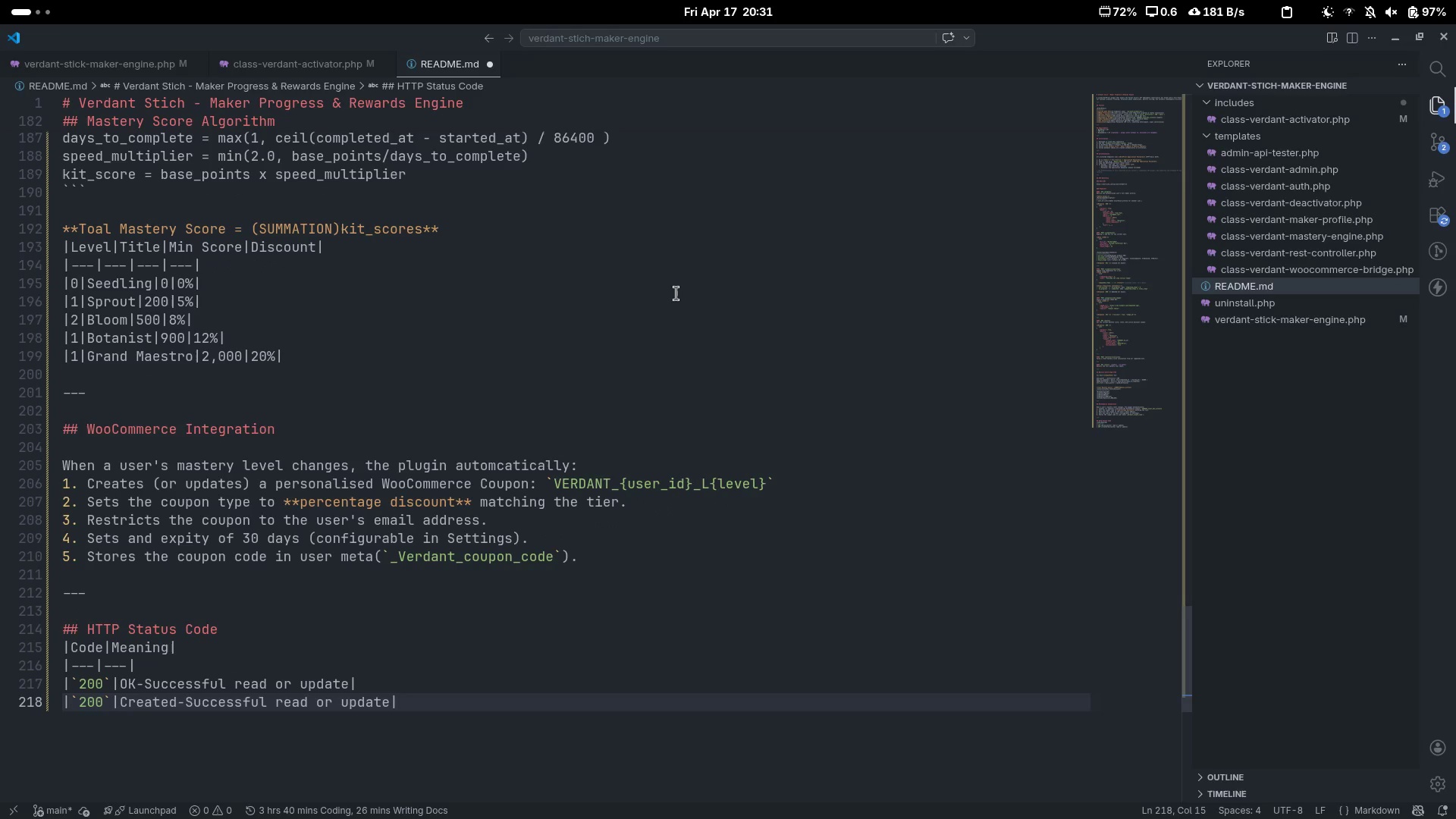 
key(Control+ArrowRight)
 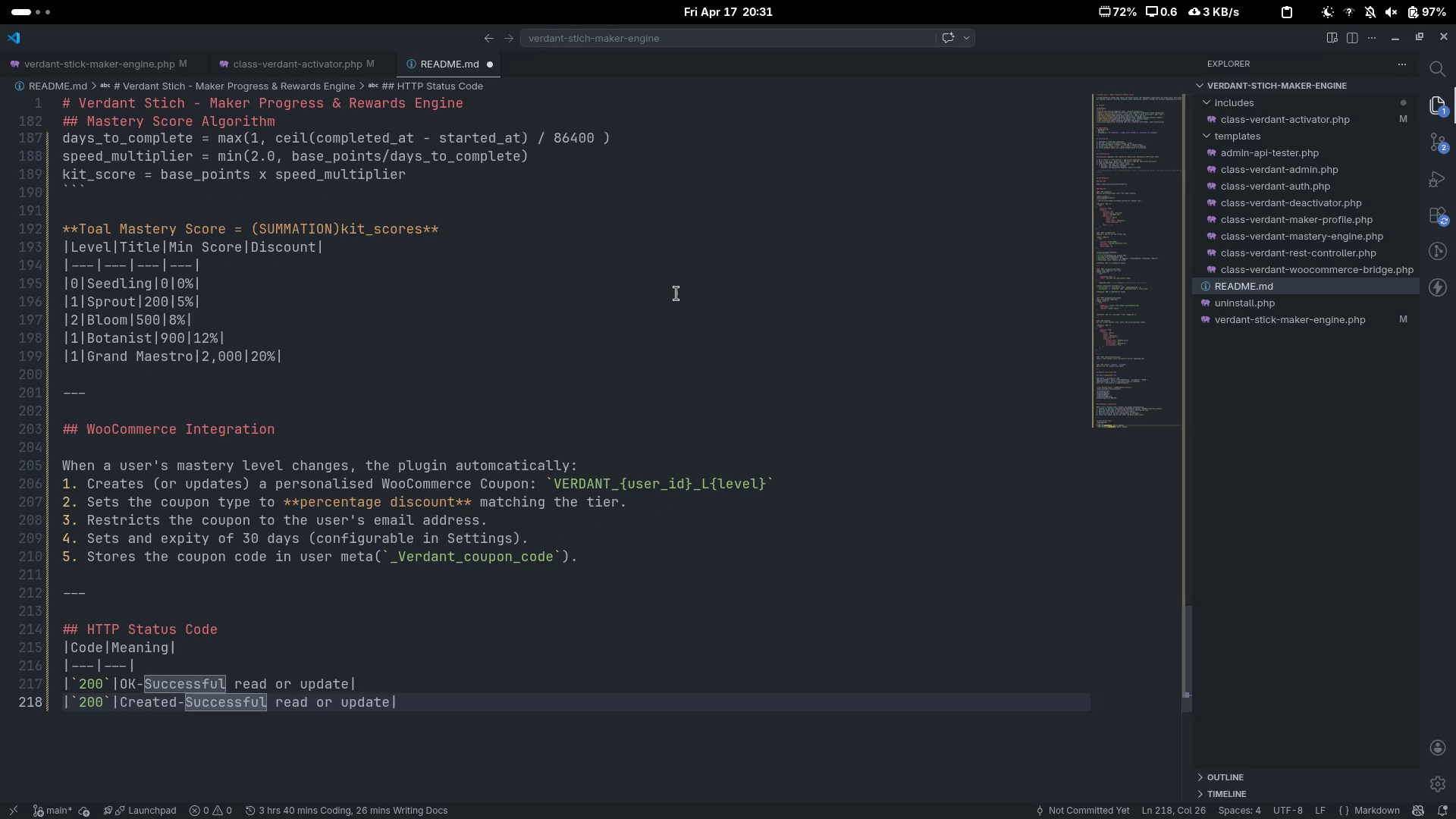 
key(Control+Backspace)
 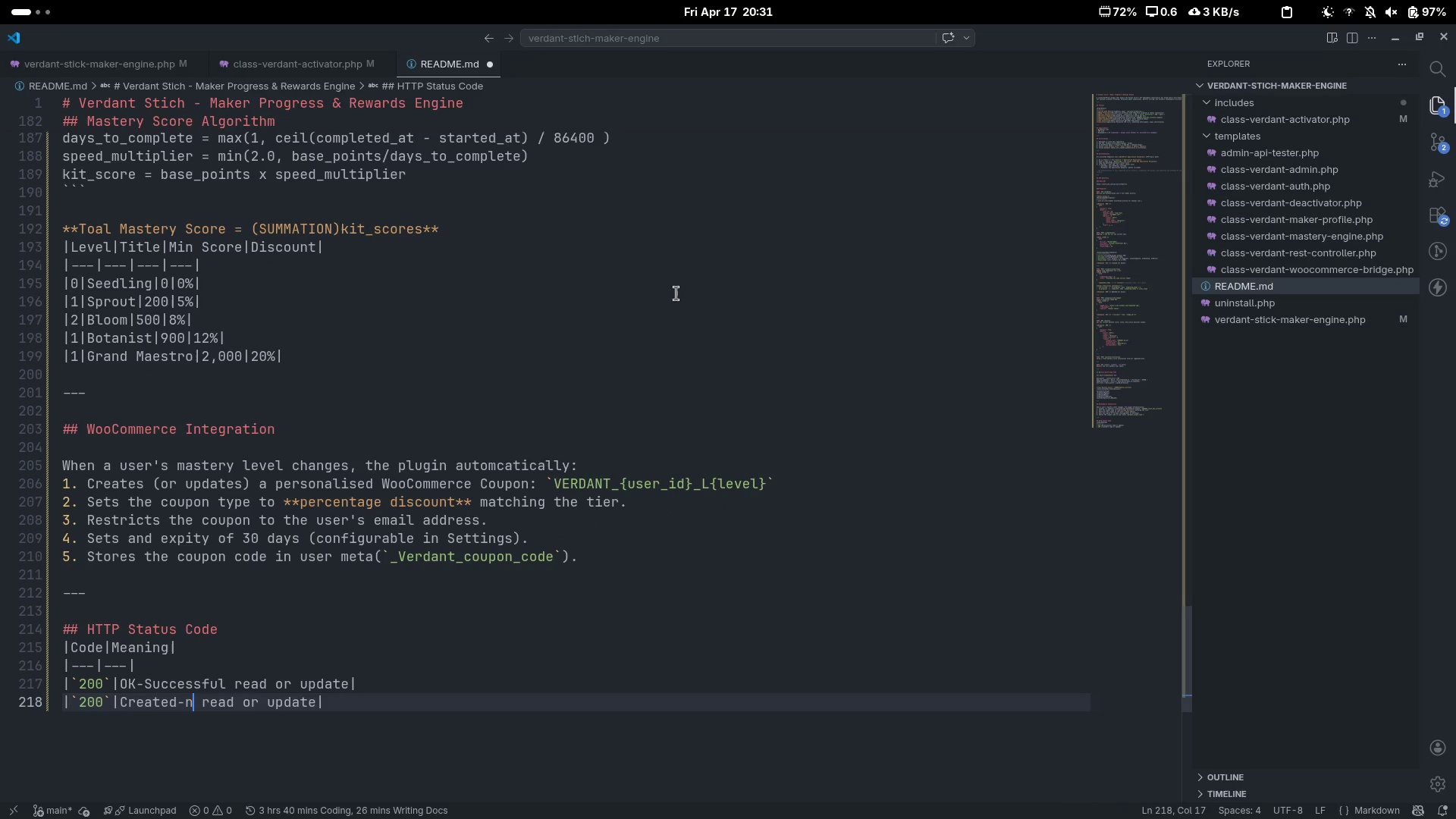 
type(new)
 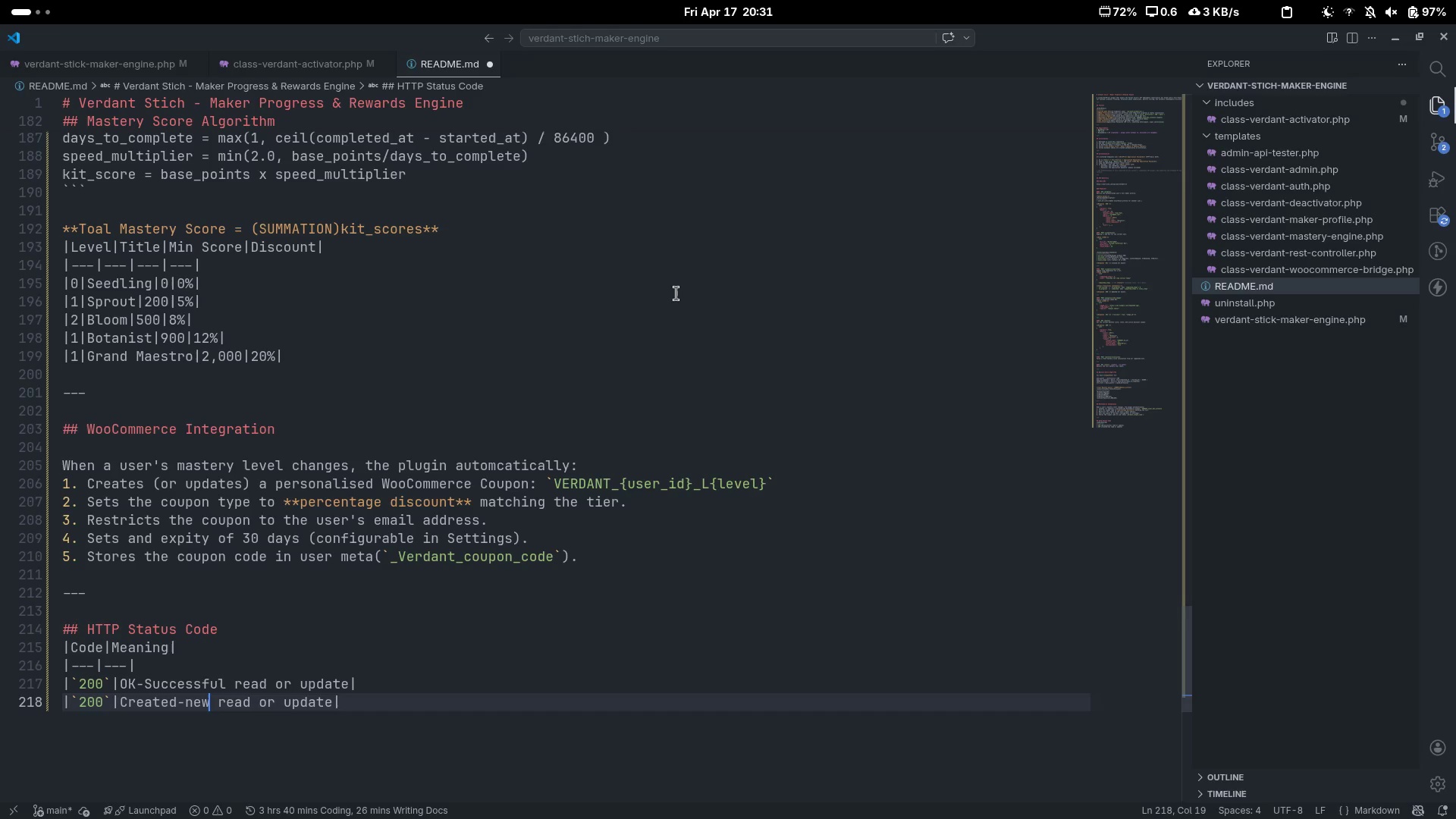 
key(ArrowRight)
 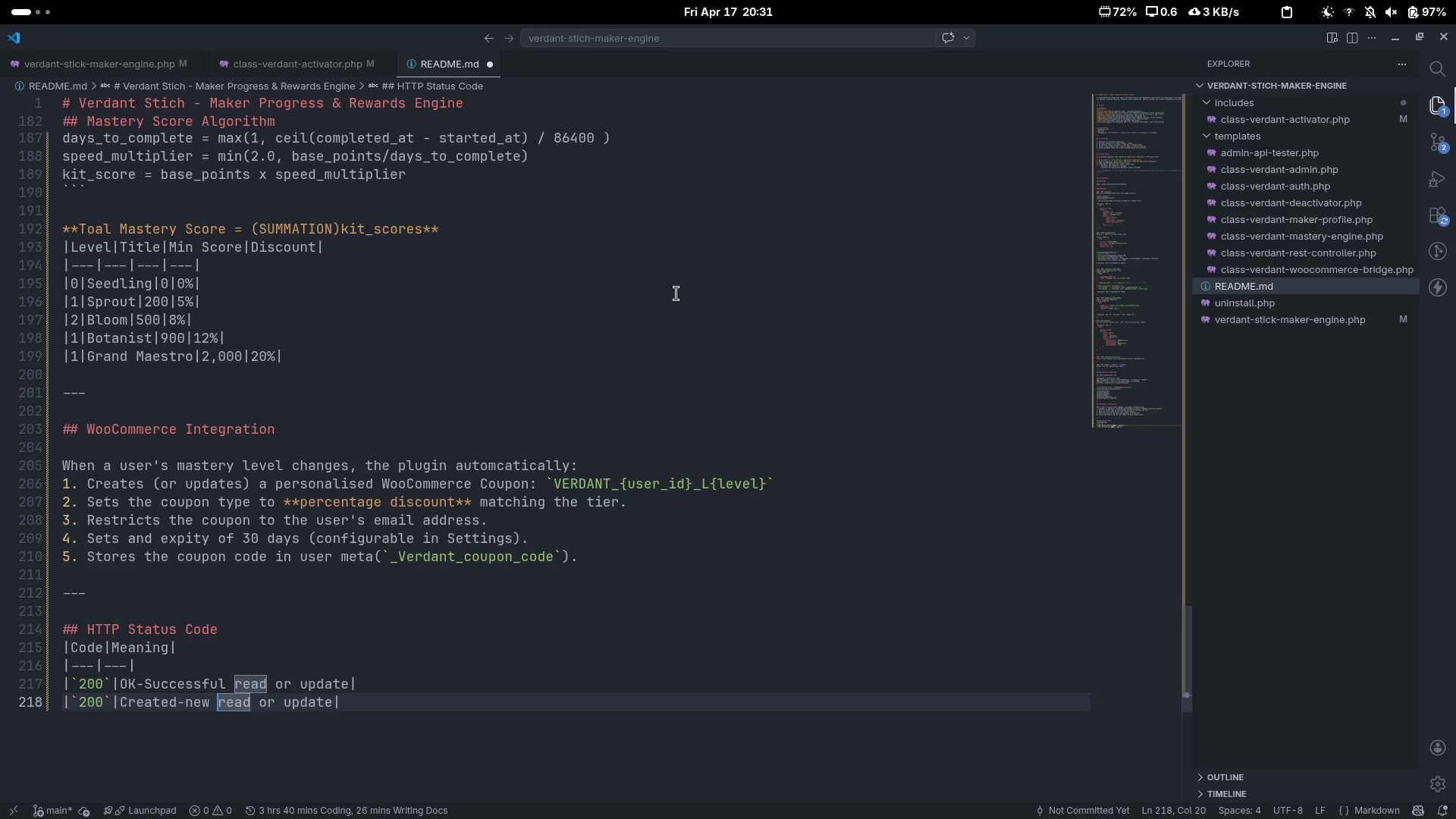 
key(Control+Delete)
 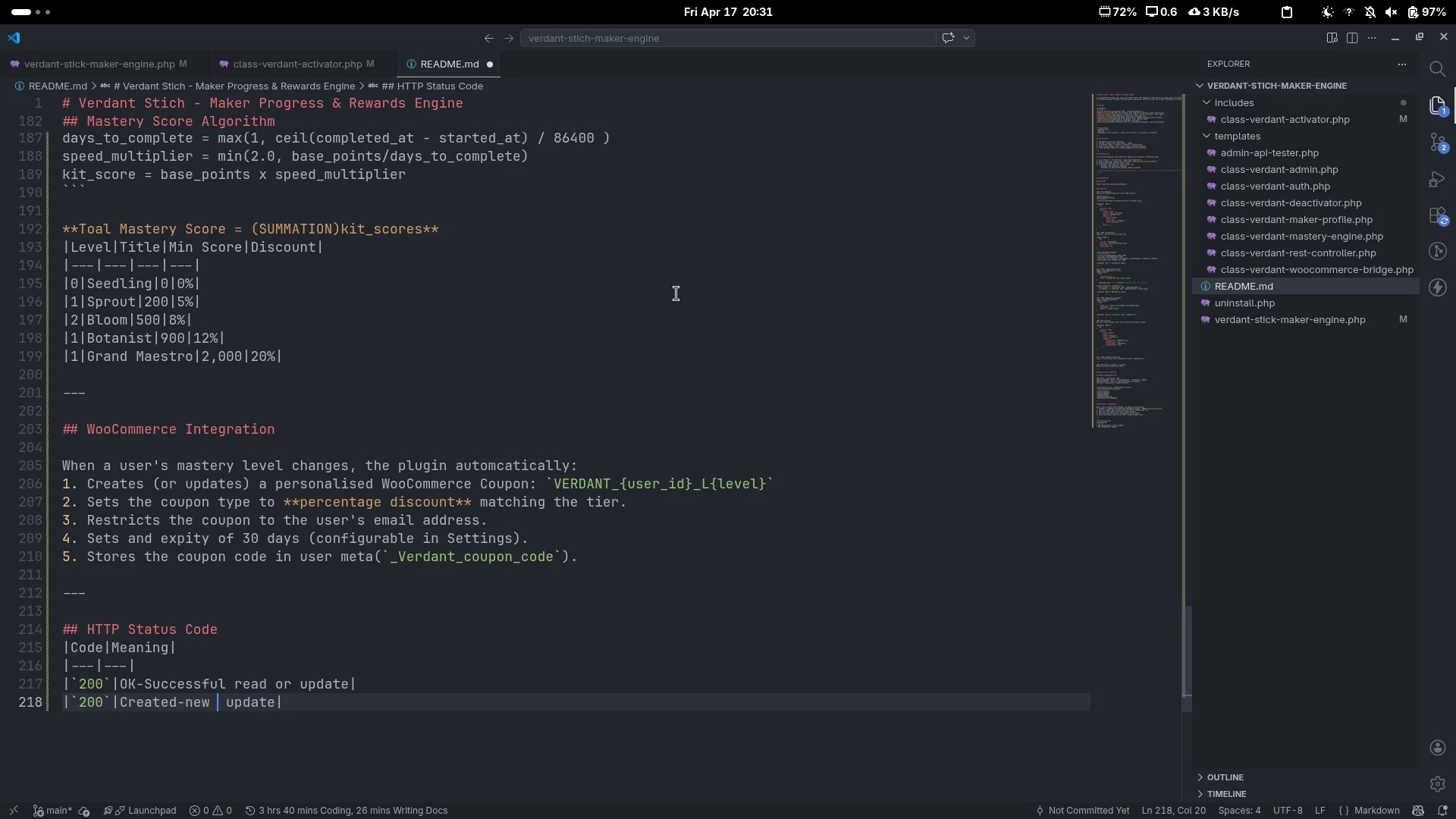 
key(Control+Delete)
 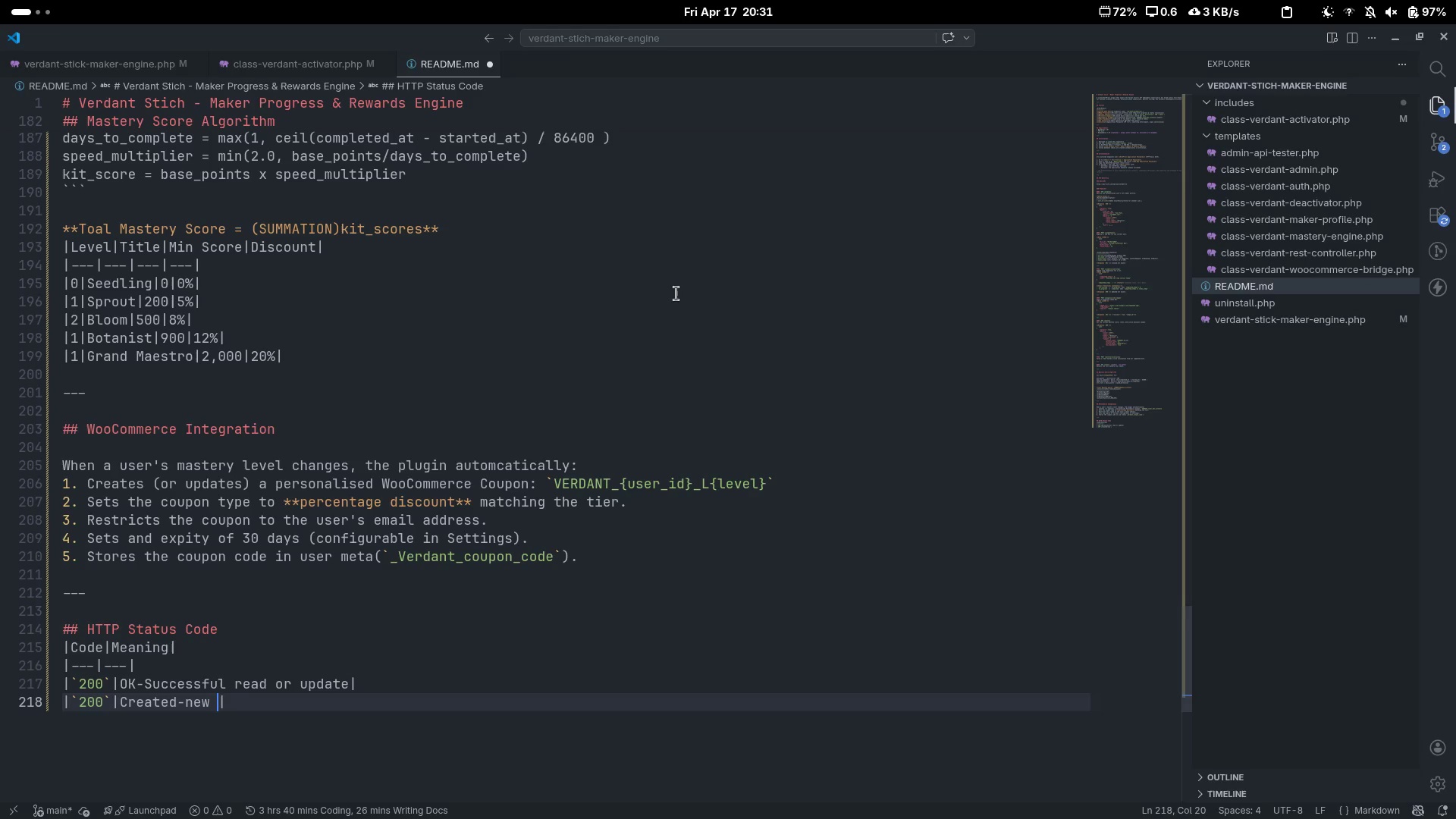 
key(Control+Delete)
 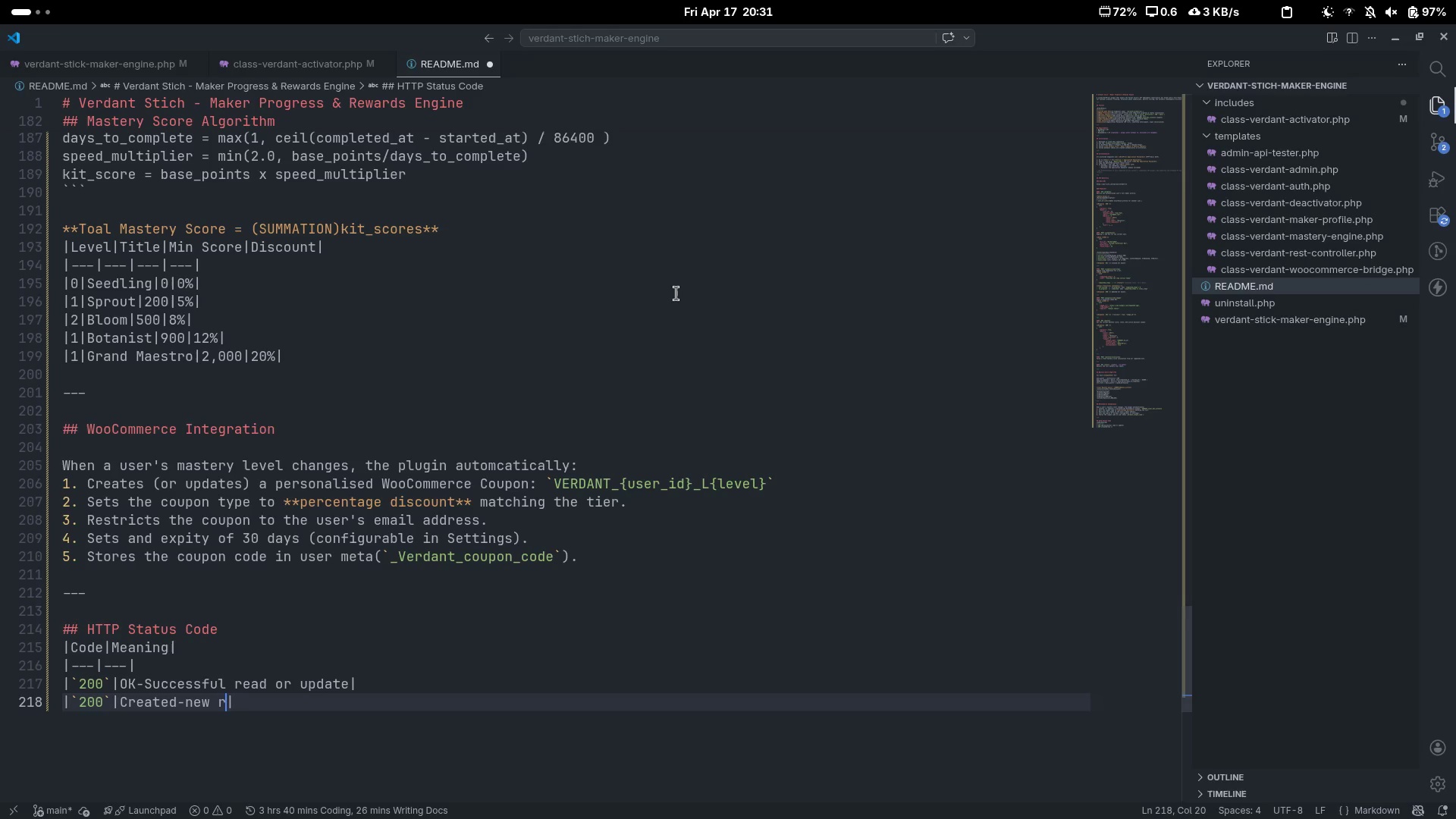 
type(ree)
key(Backspace)
type(source created)
 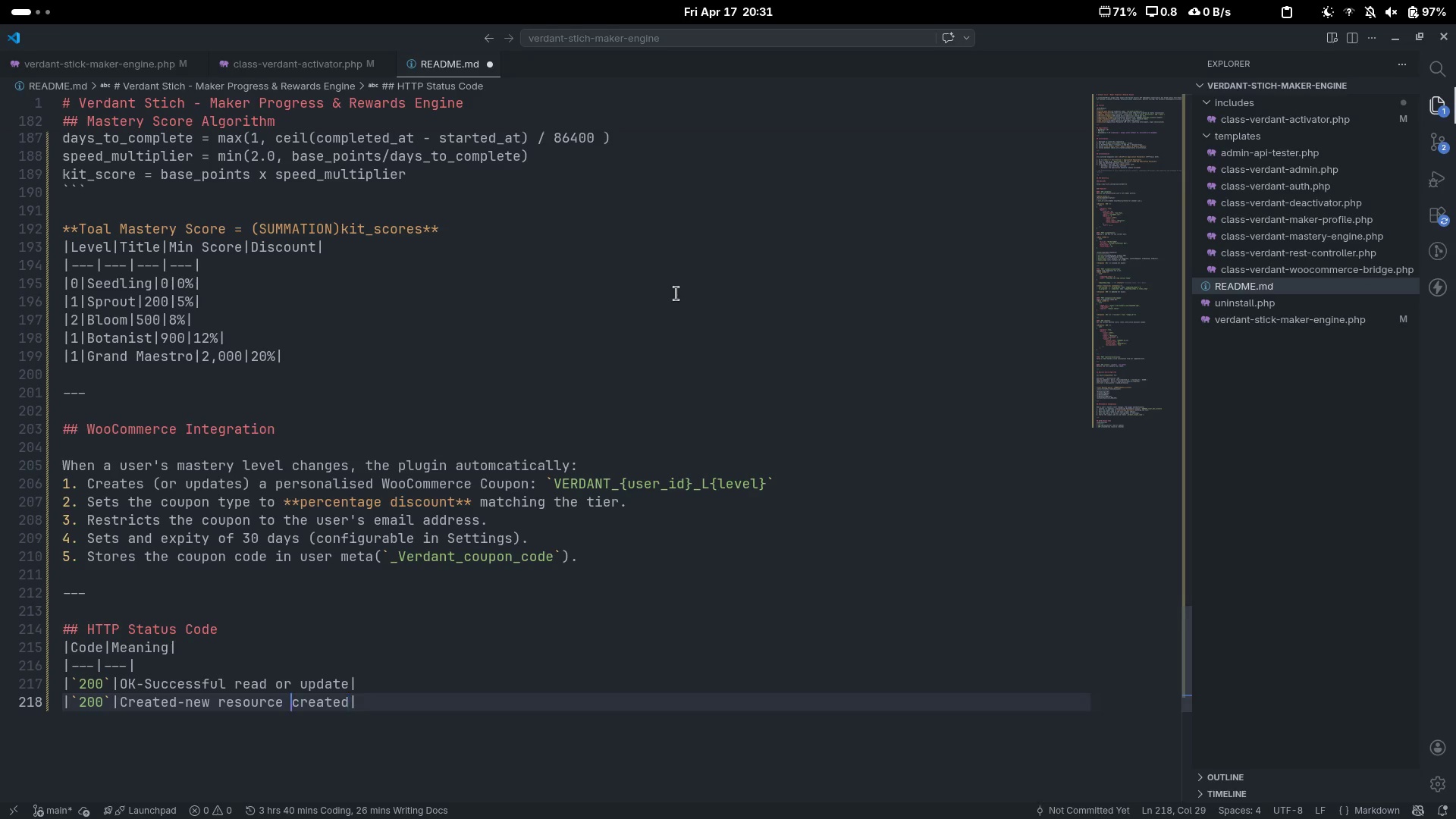 
key(Control+ArrowLeft)
 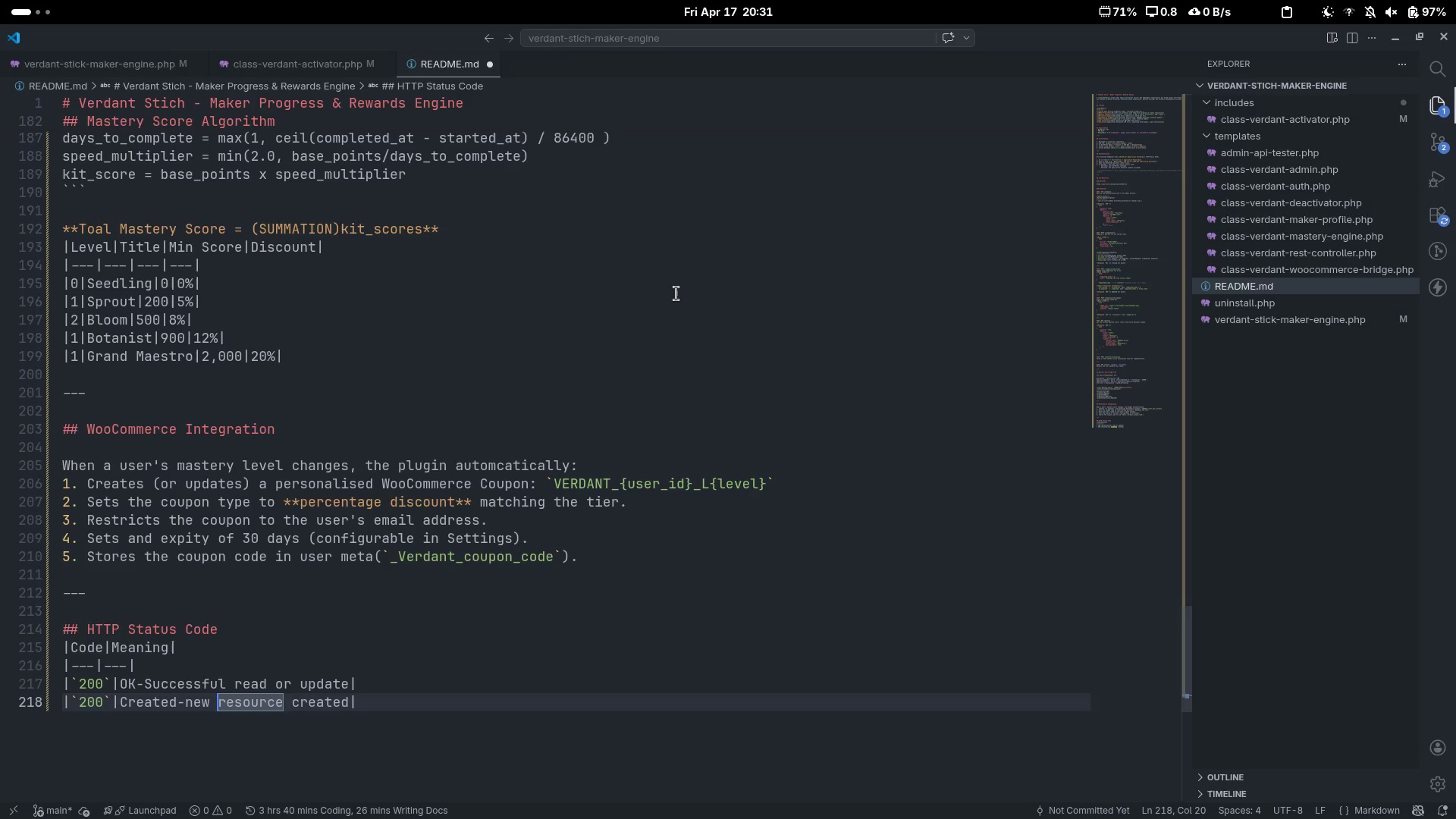 
key(Control+ArrowLeft)
 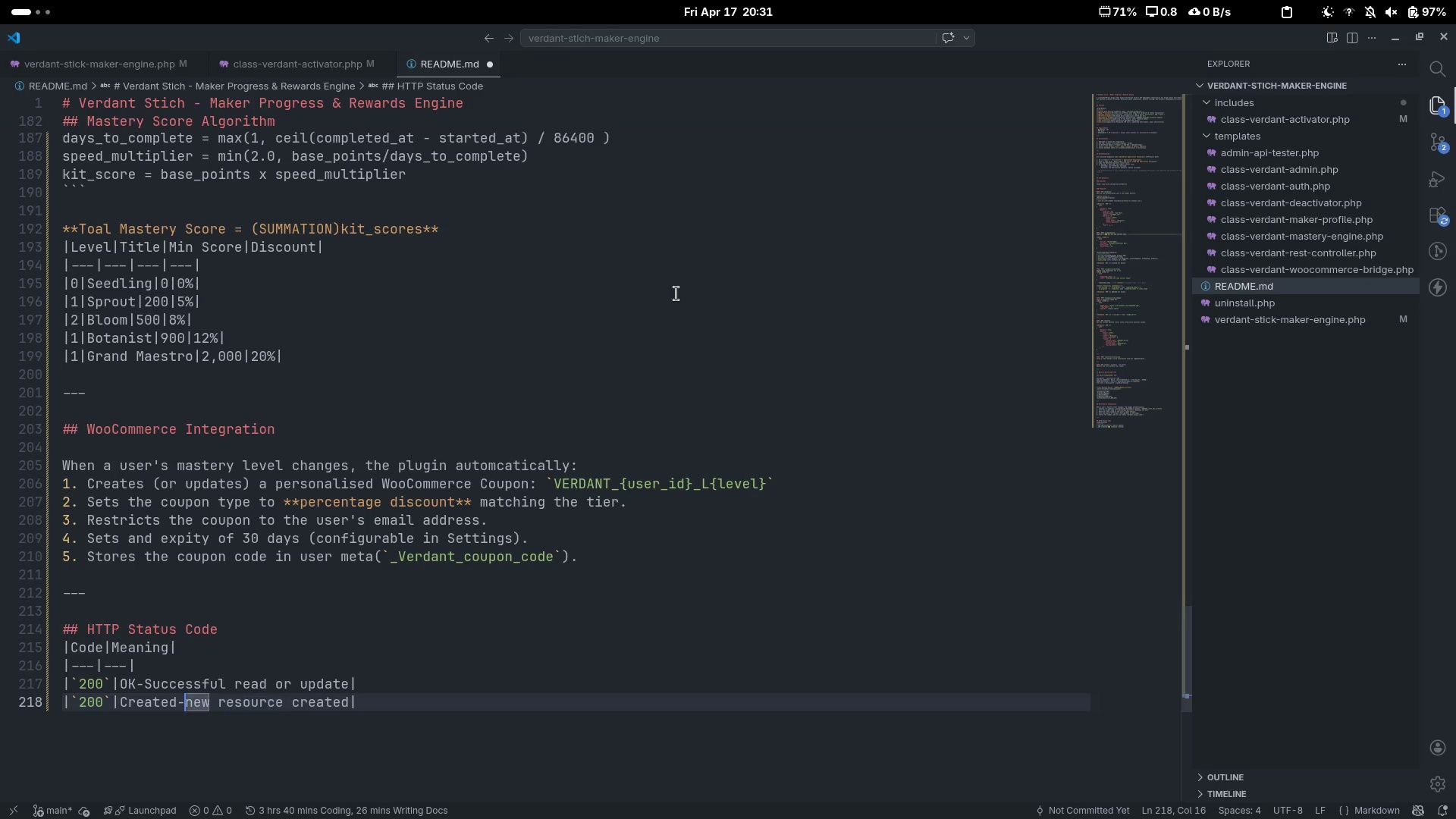 
key(Control+ArrowLeft)
 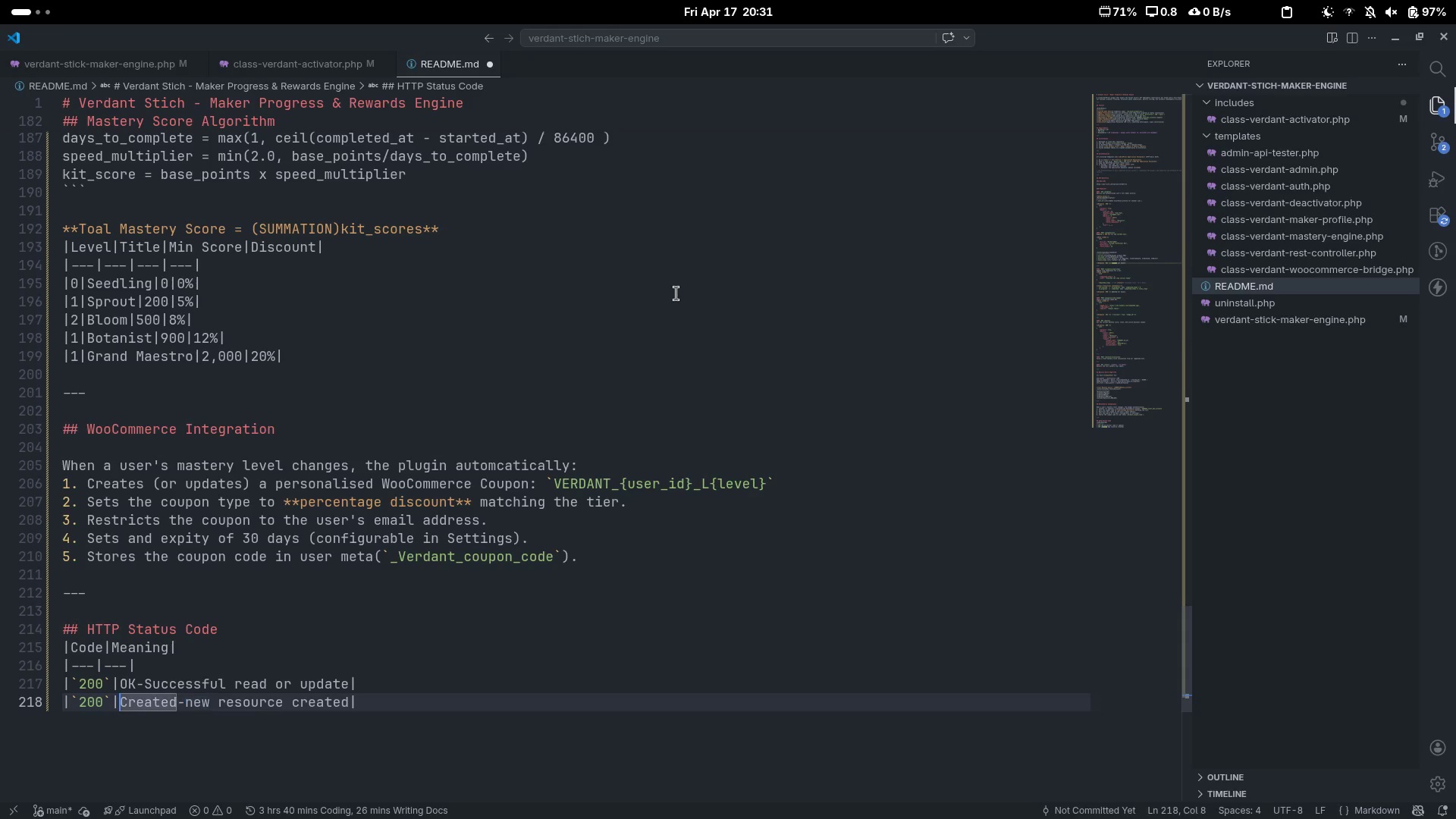 
key(Control+ArrowLeft)
 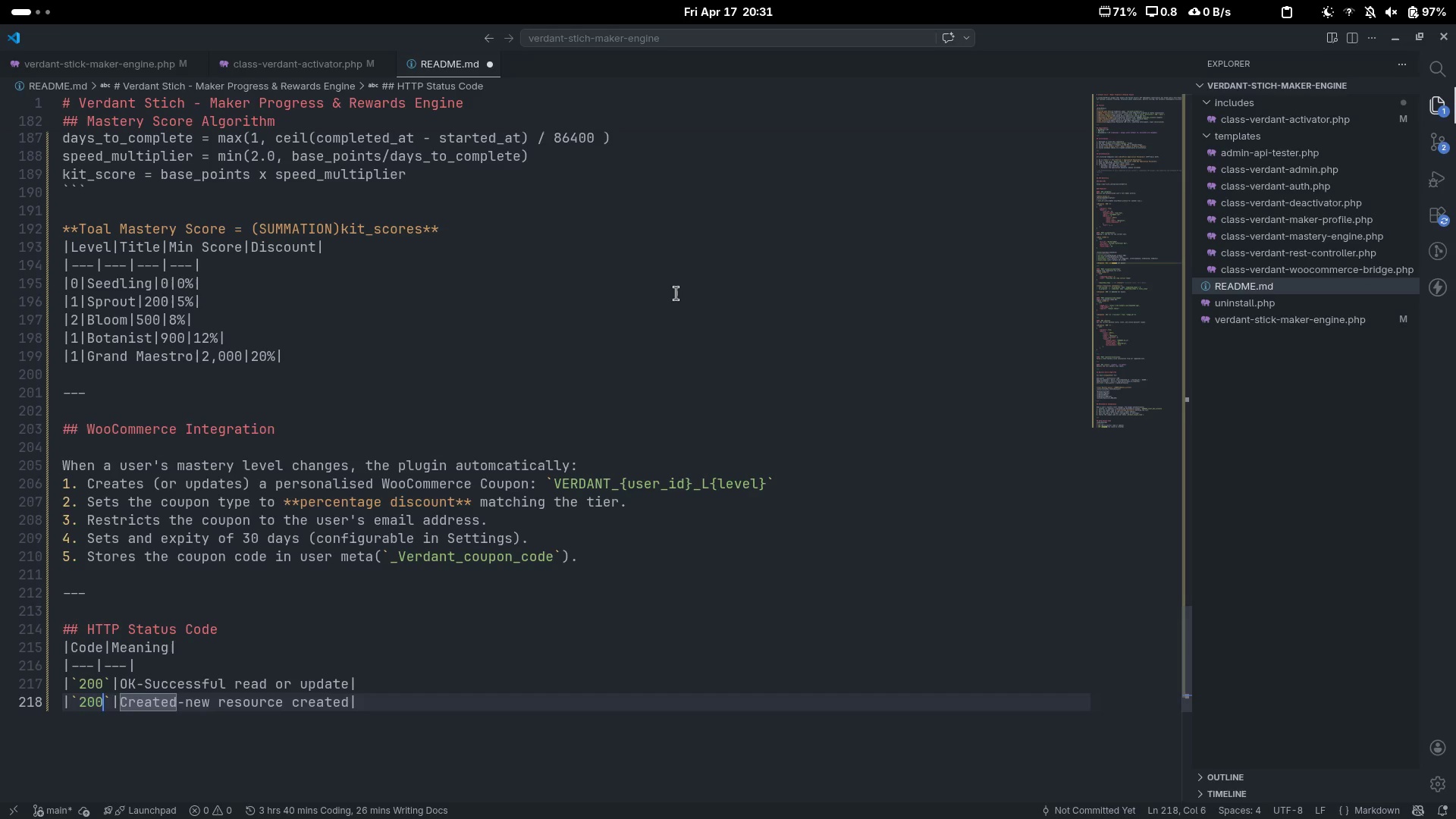 
key(Control+ArrowLeft)
 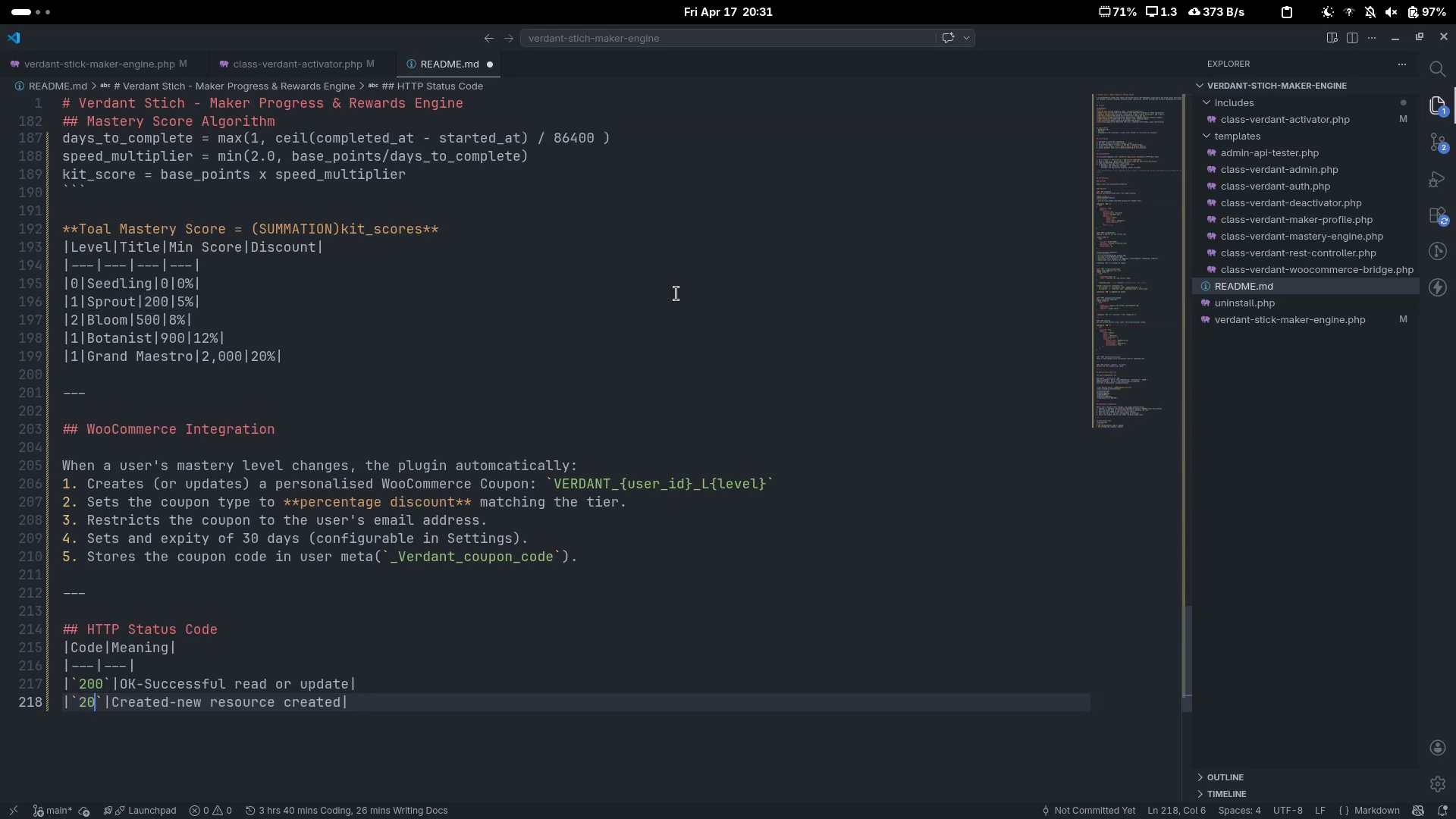 
key(Backspace)
 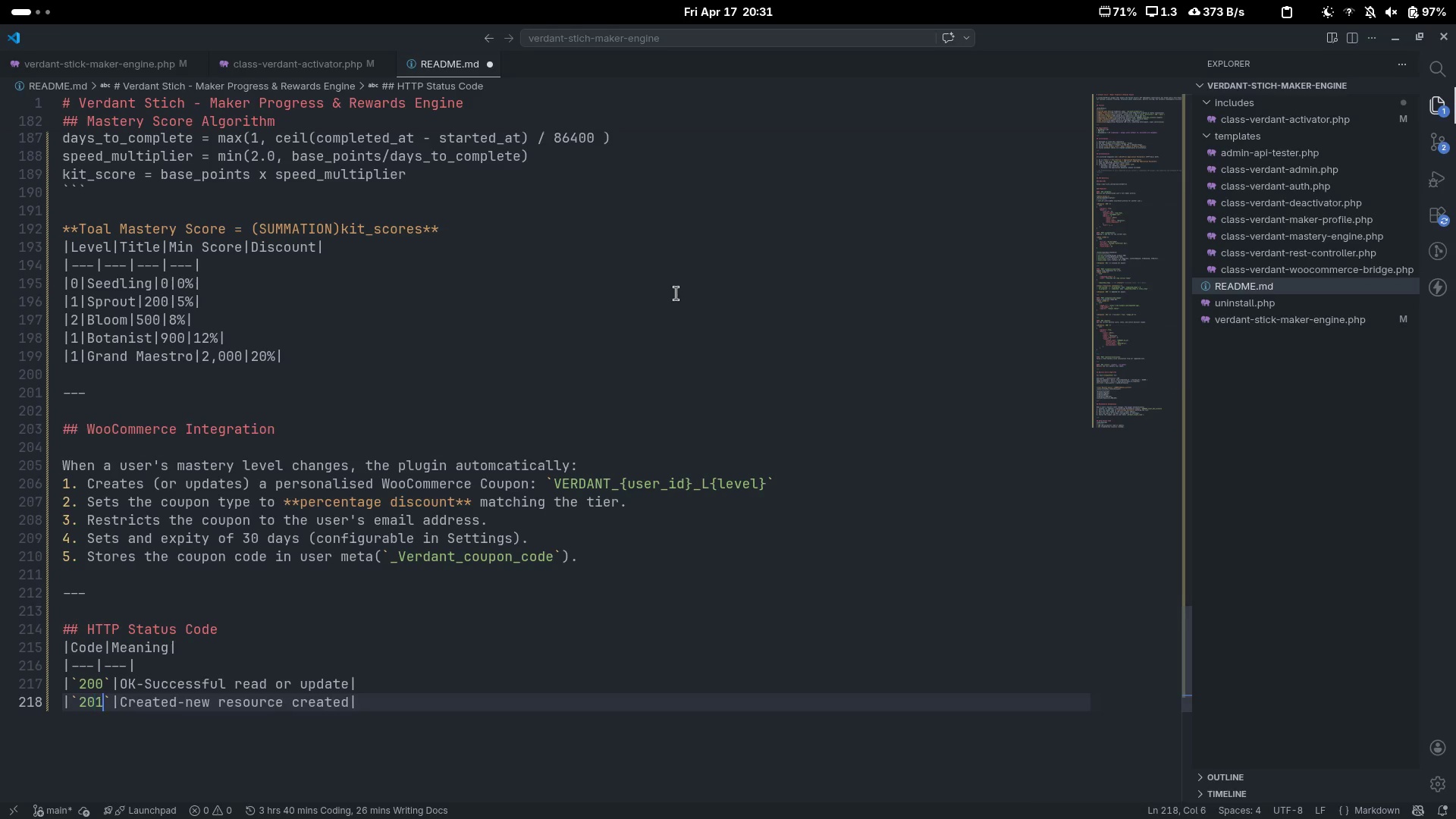 
key(1)
 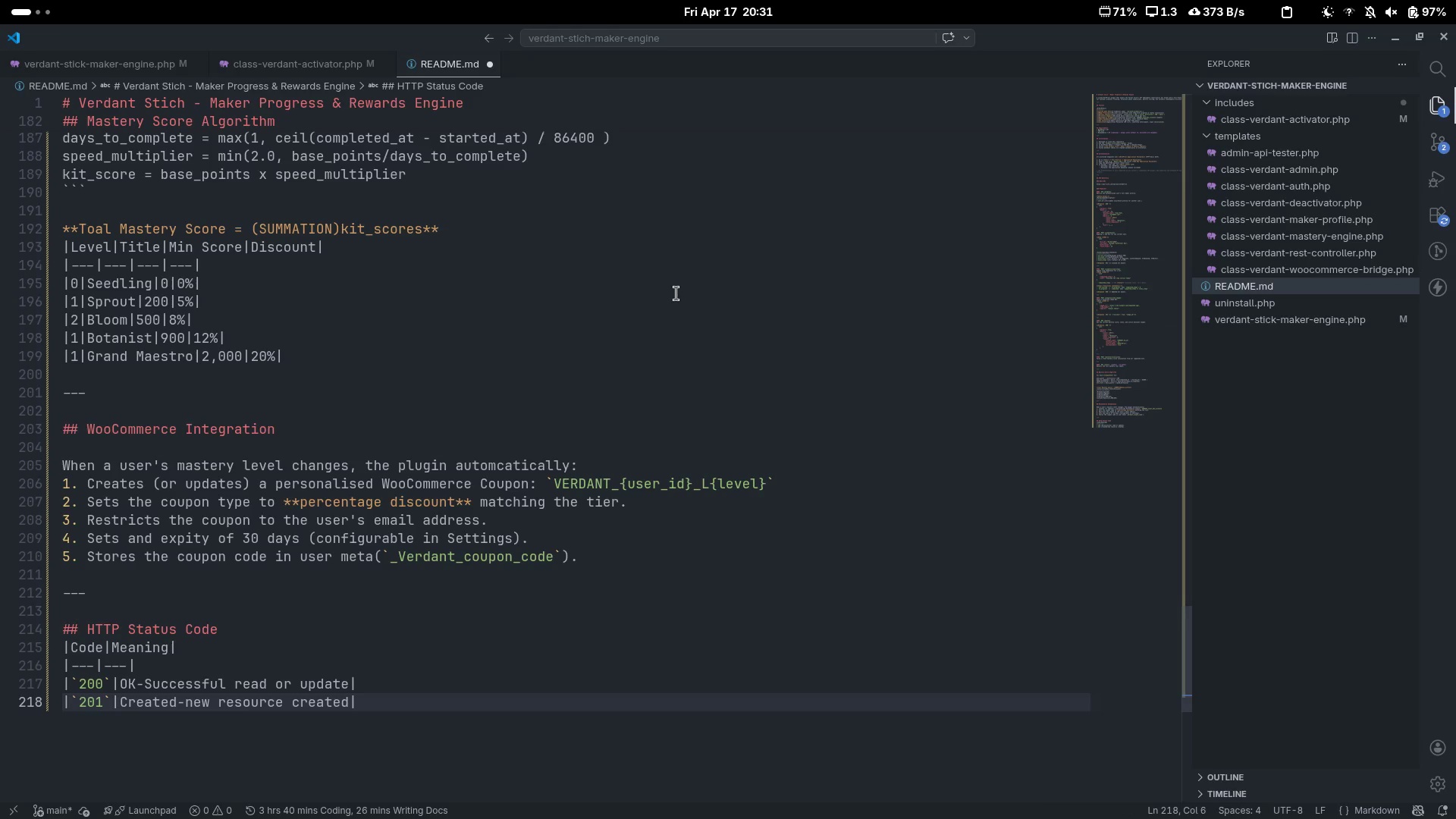 
key(Control+C)
 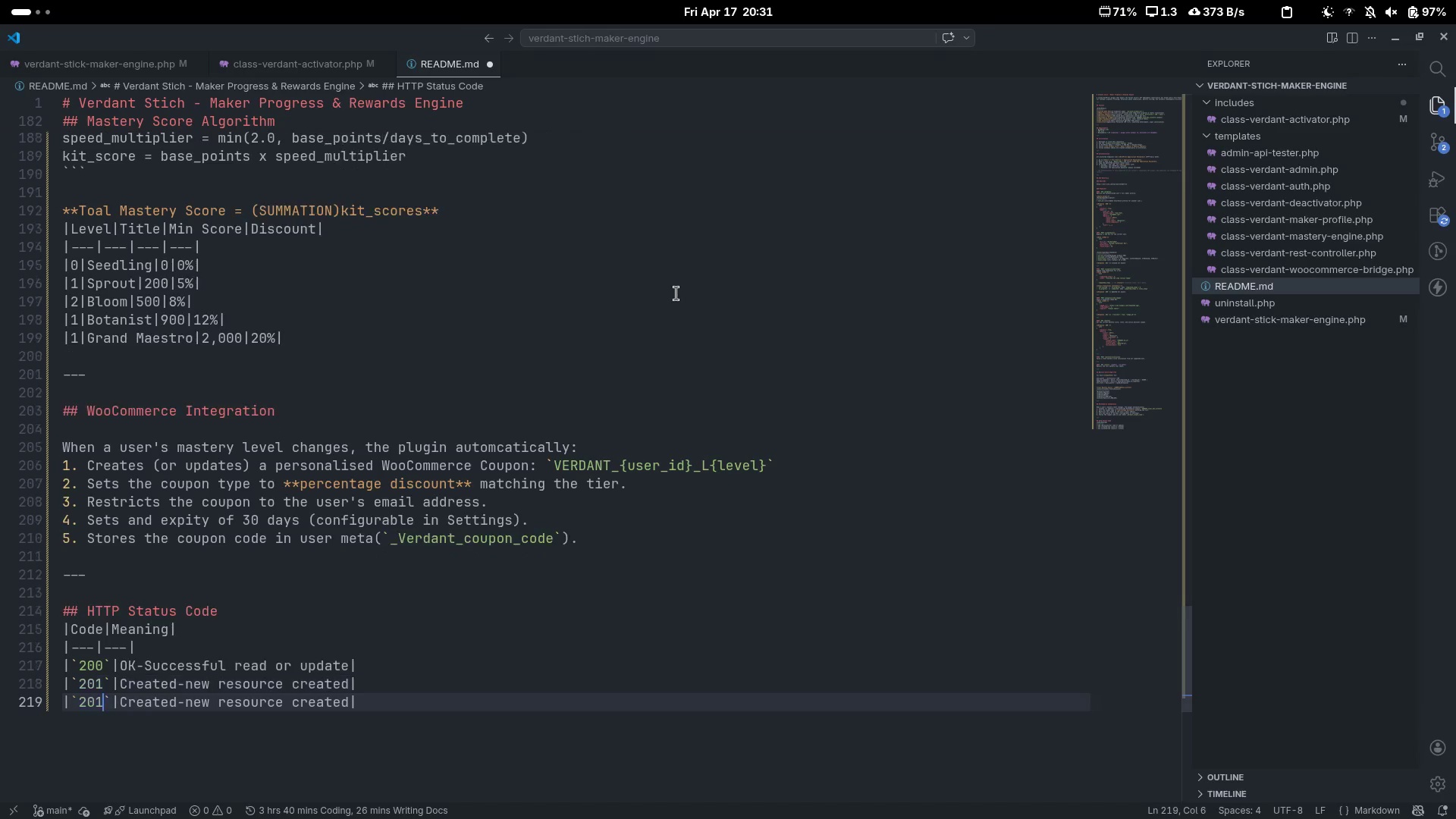 
key(Control+V)
 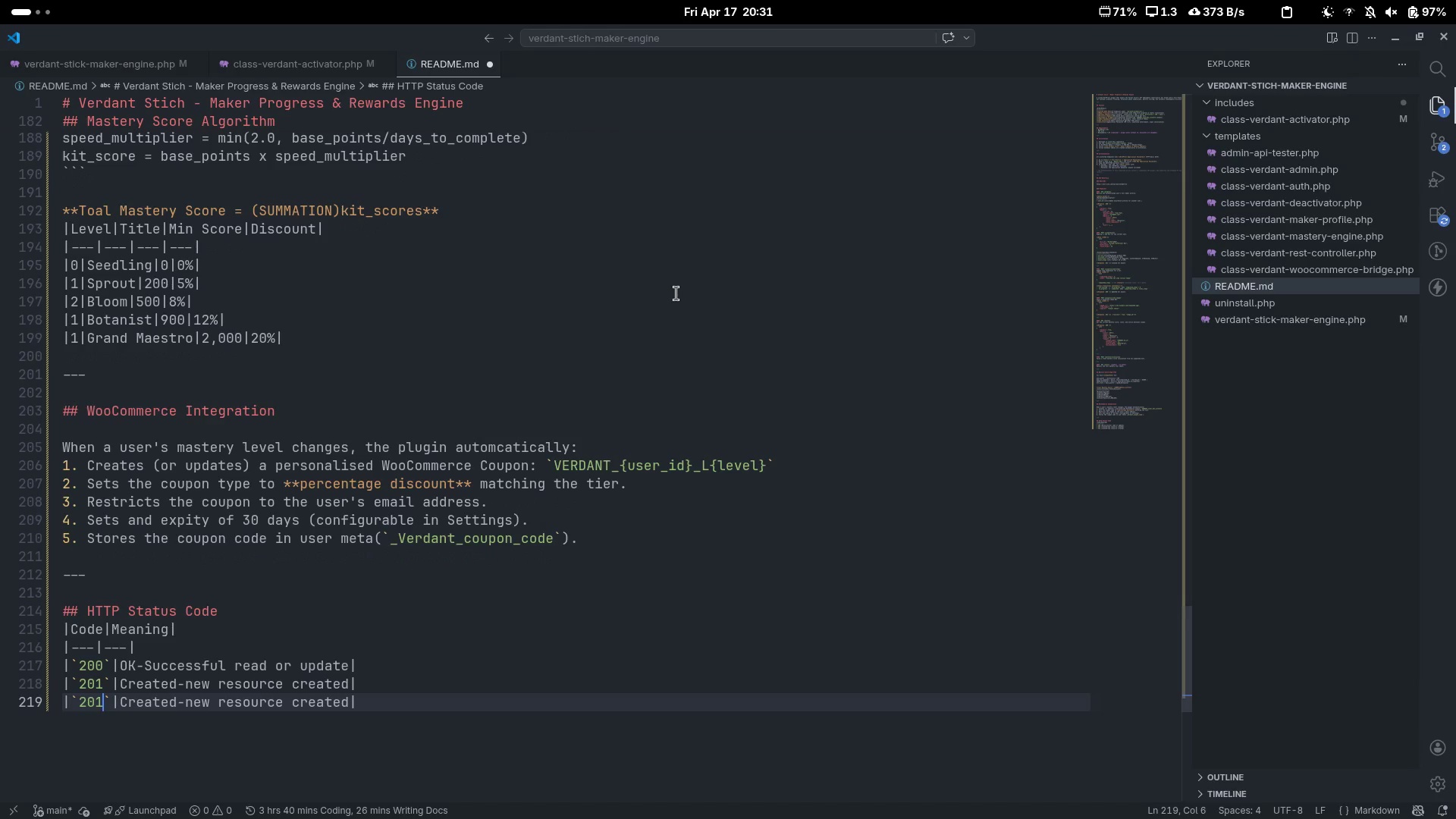 
key(Control+ControlLeft)
 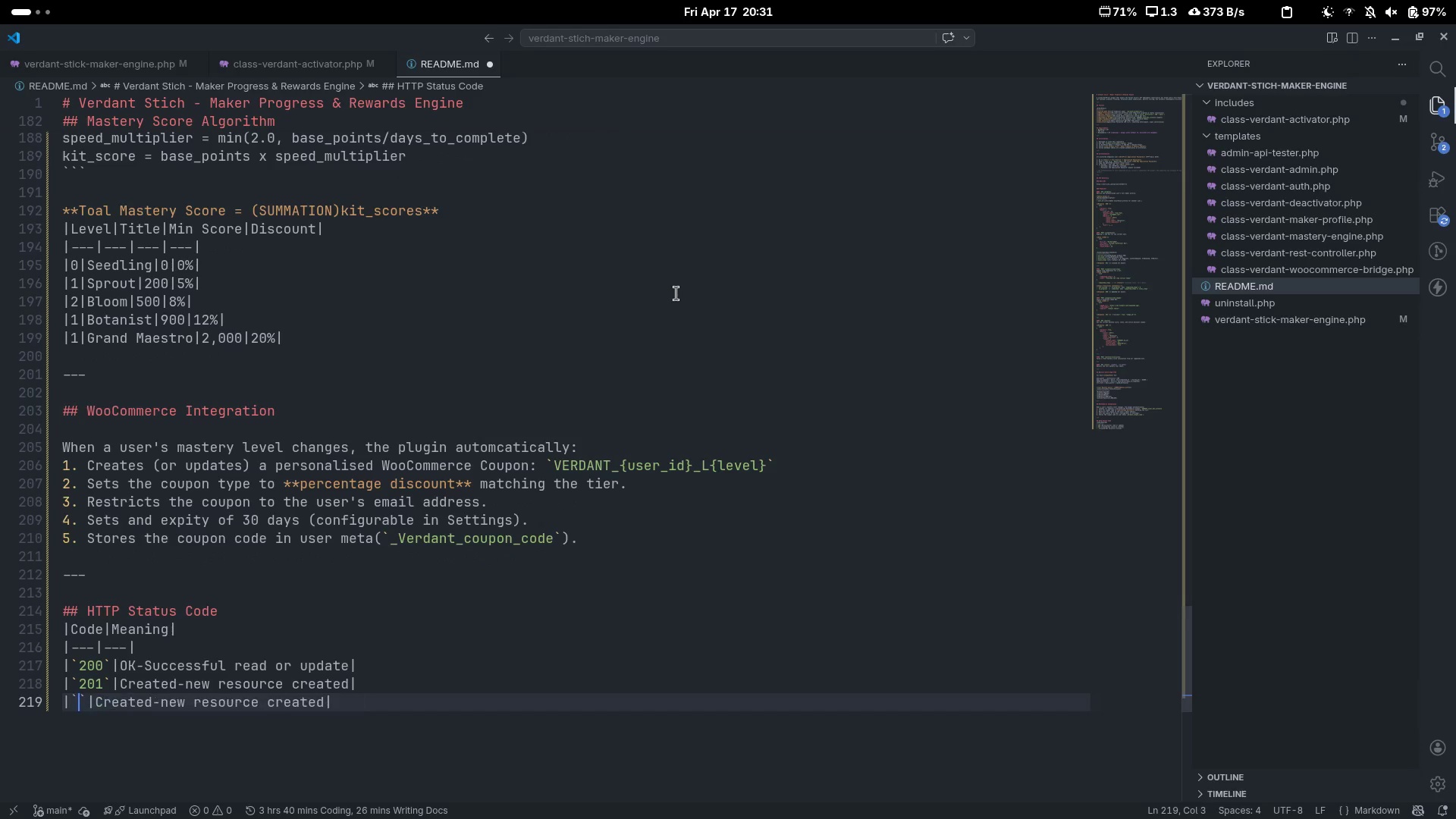 
key(Control+Backspace)
 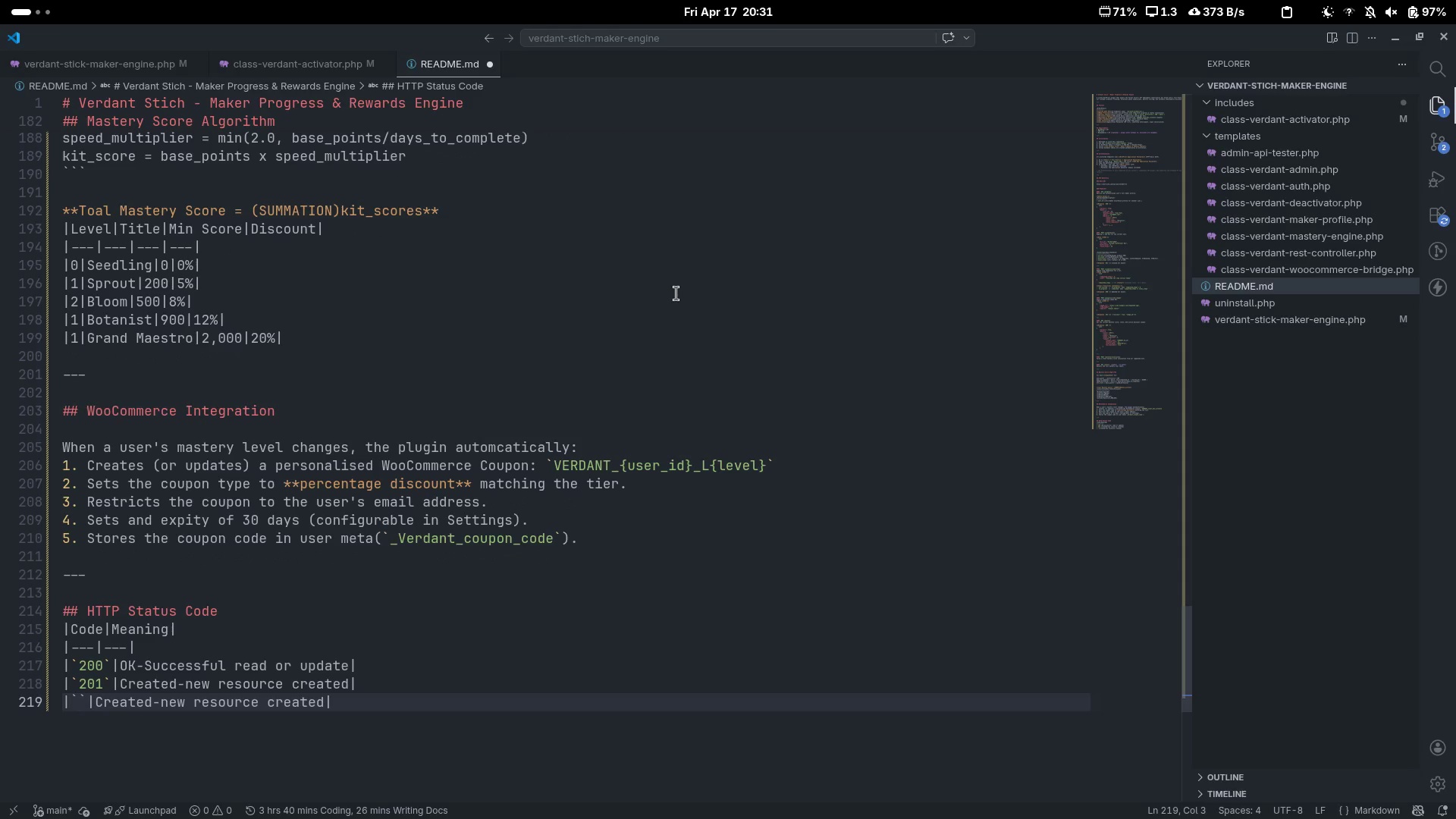 
type(400)
 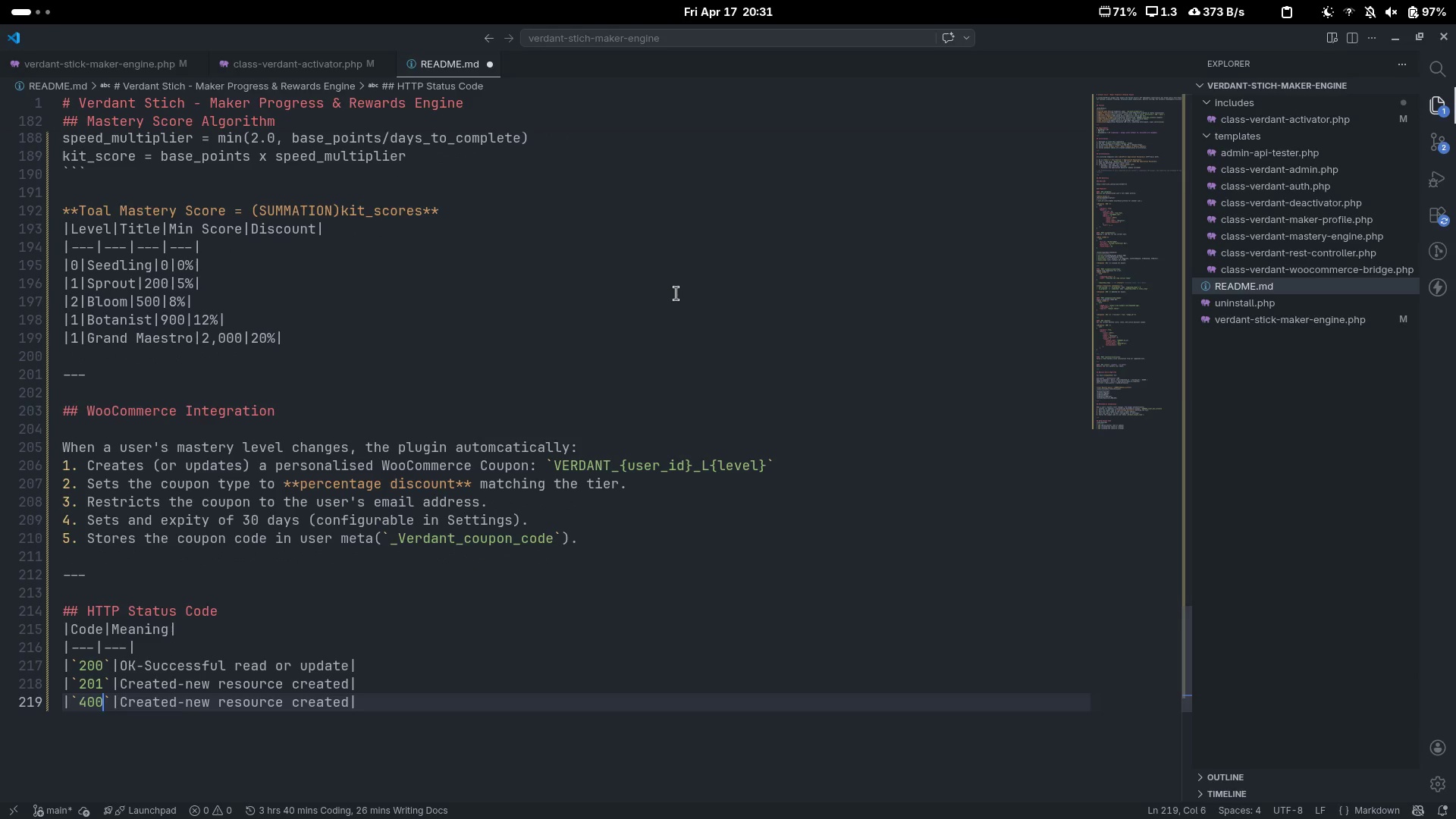 
key(Control+ArrowRight)
 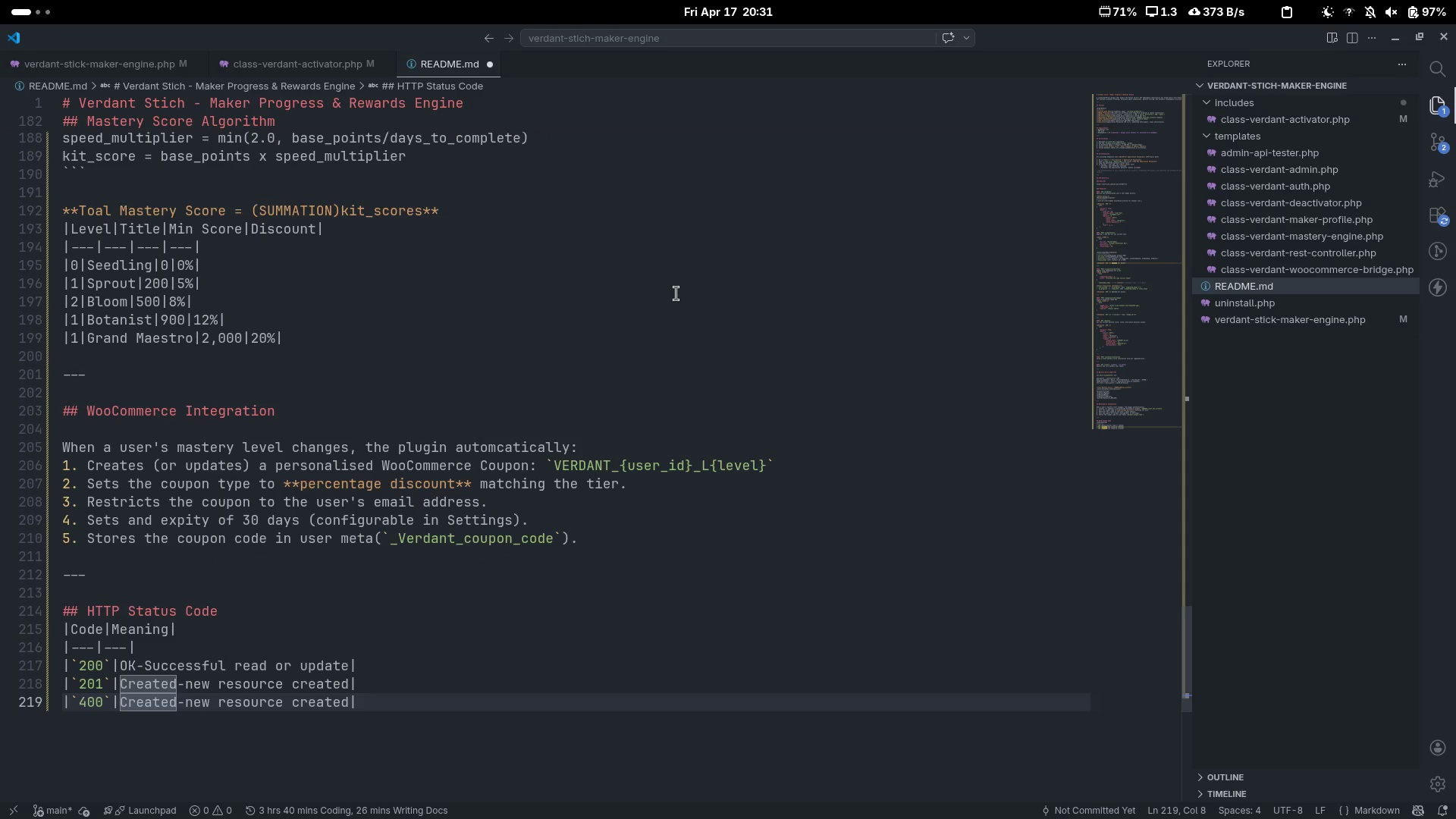 
key(Control+Delete)
 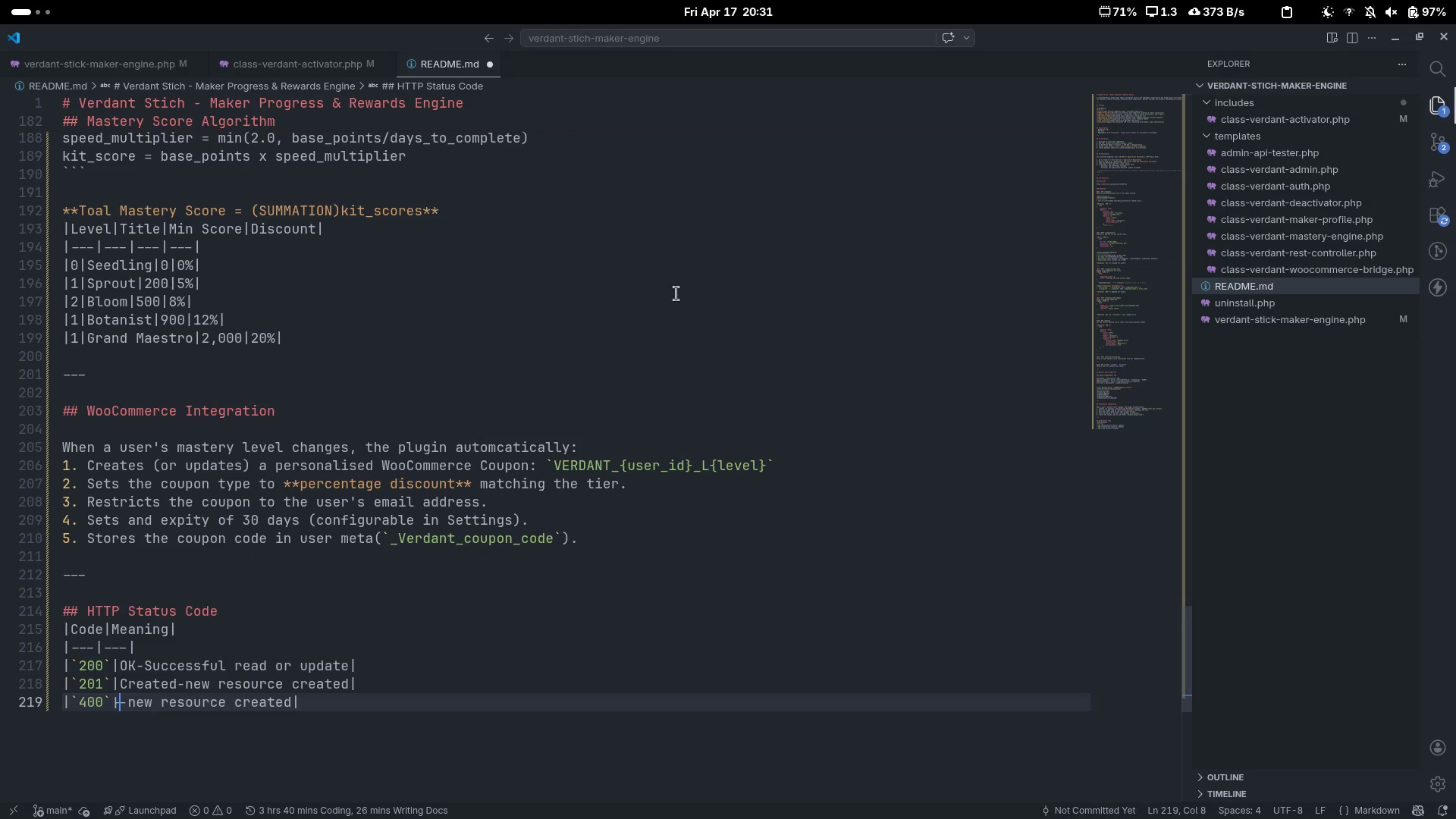 
key(Control+Delete)
 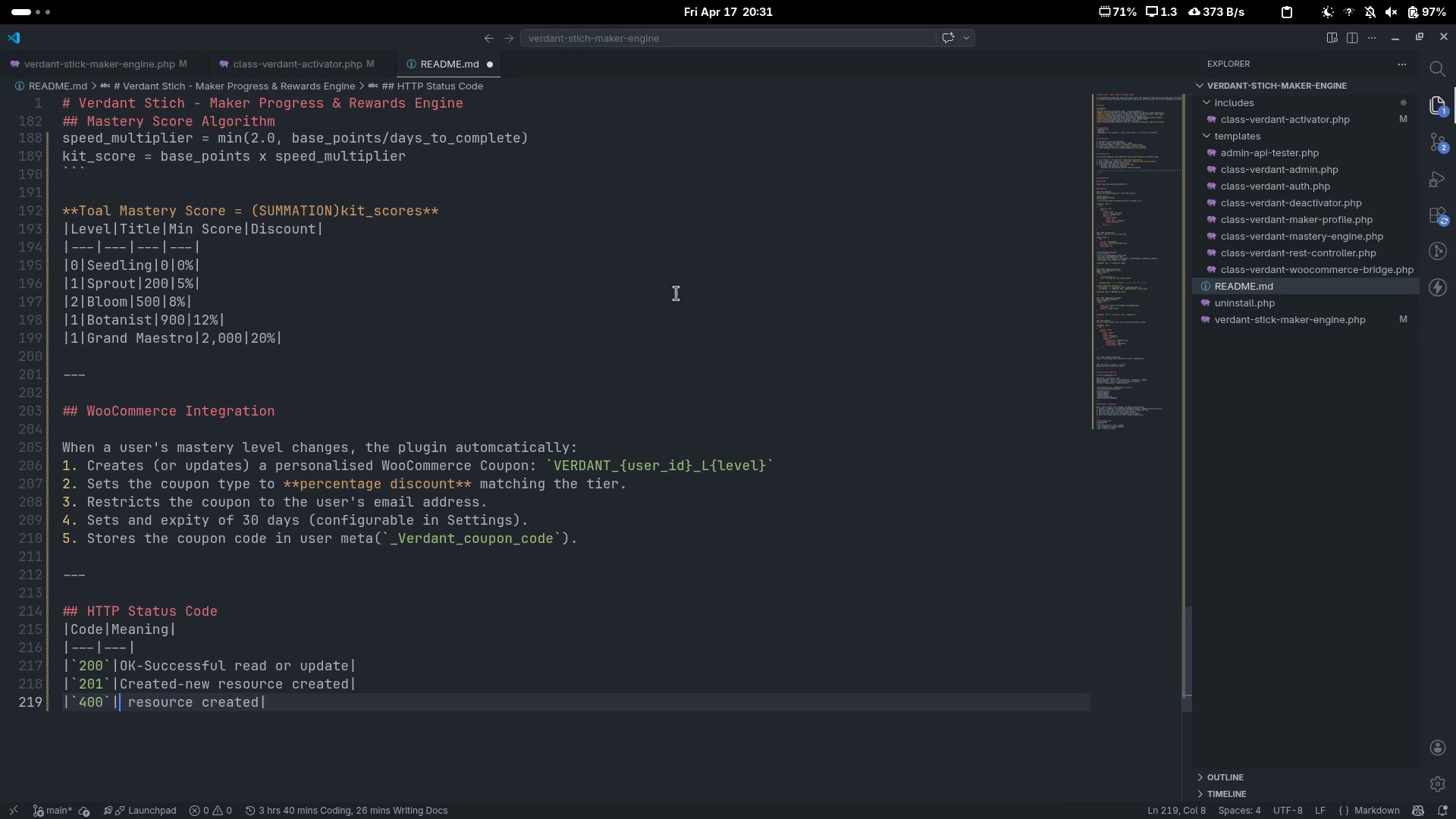 
key(Control+Delete)
 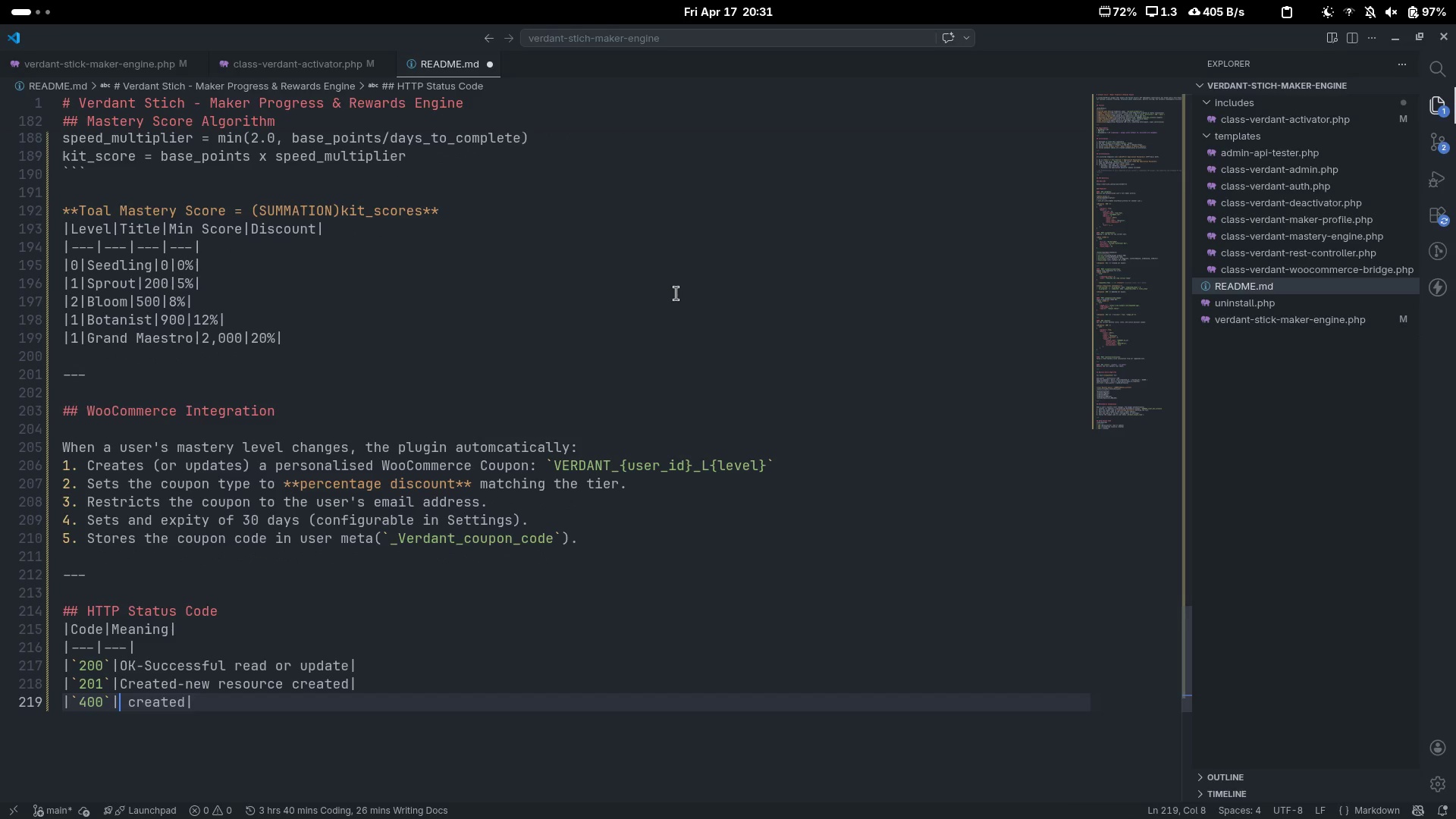 
key(Control+Delete)
 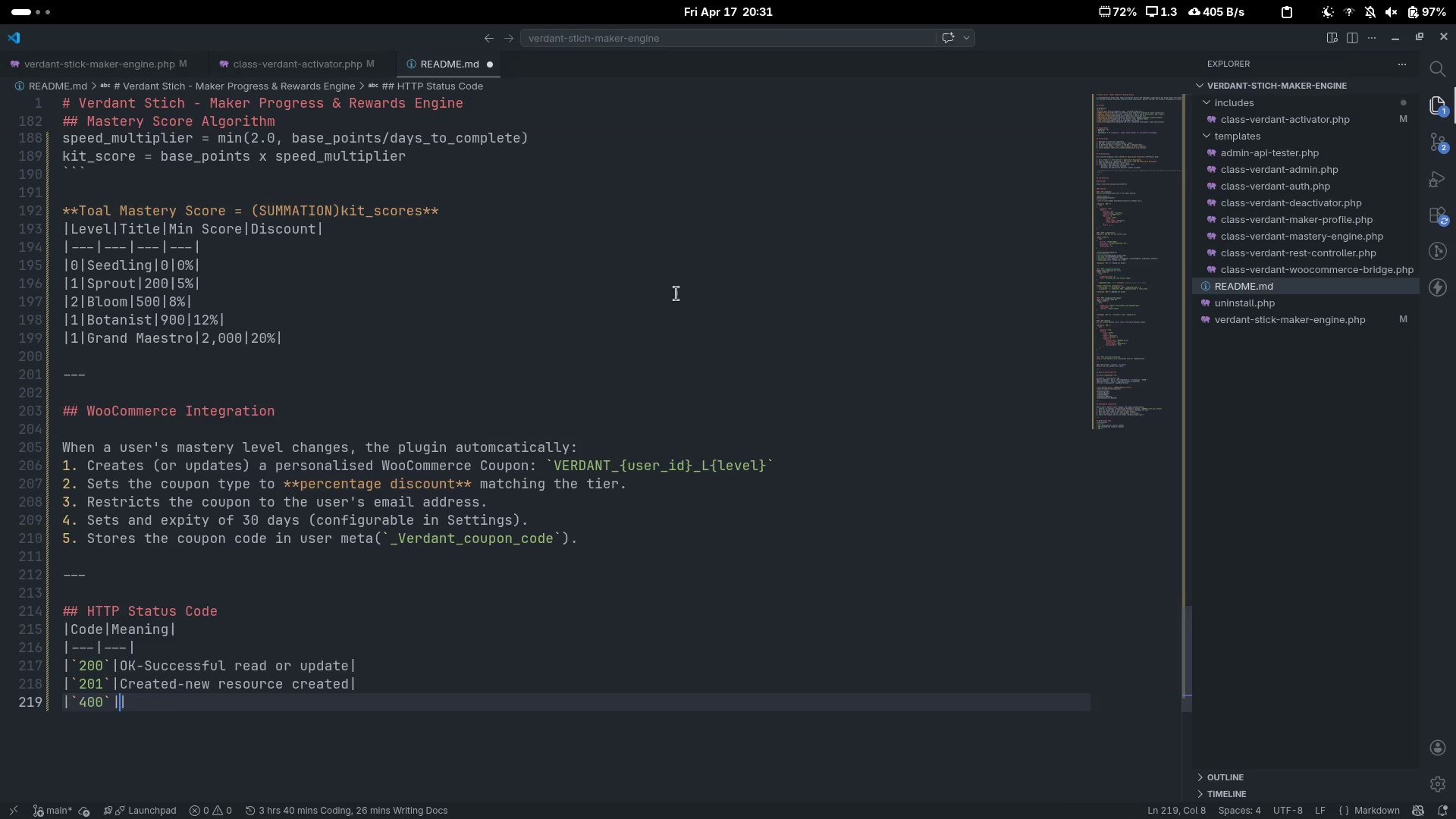 
key(Control+Delete)
 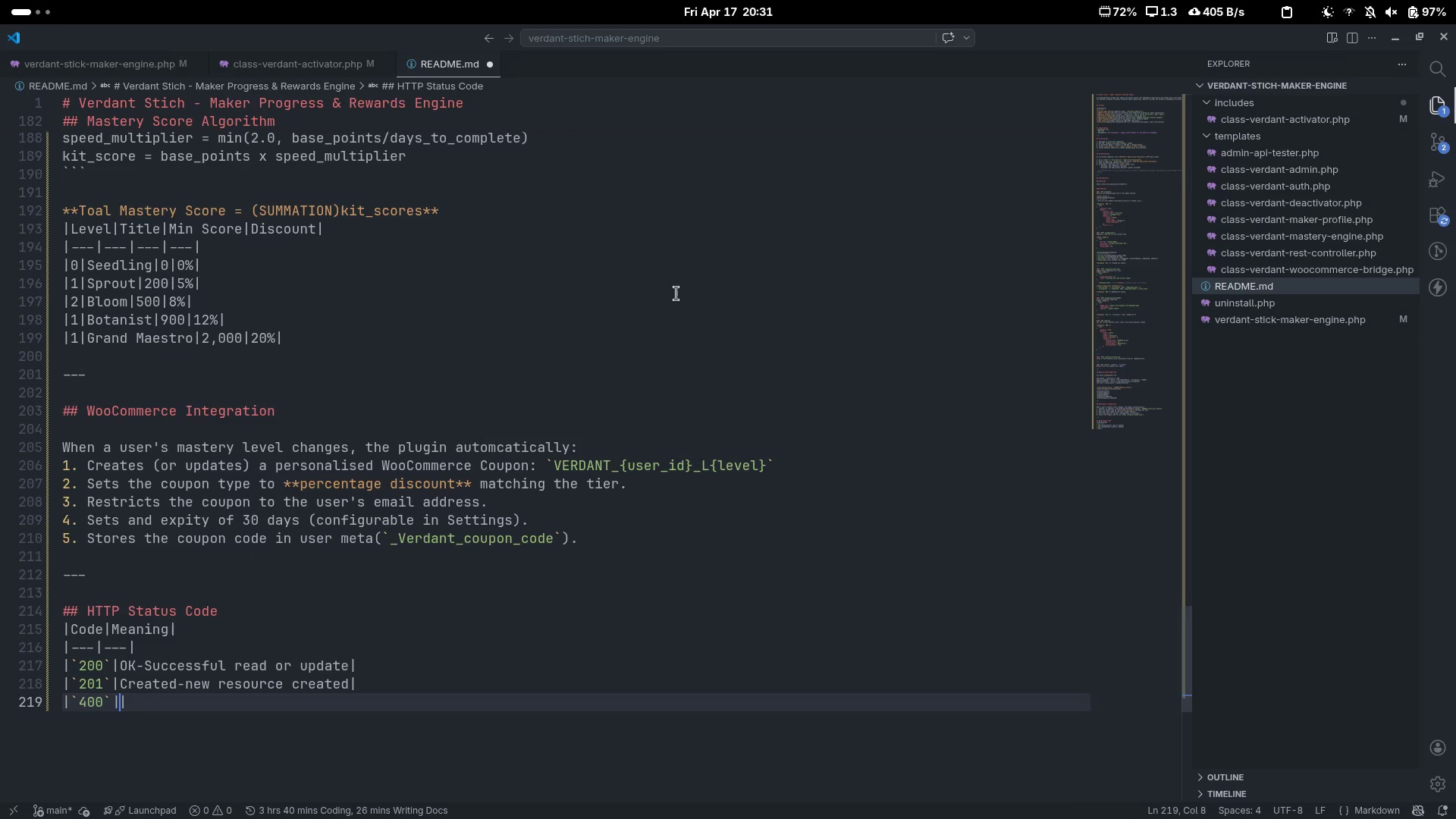 
type(Bs)
key(Backspace)
type(as )
key(Backspace)
key(Backspace)
type(d Request  )
key(Backspace)
type(- invalid paraments)
 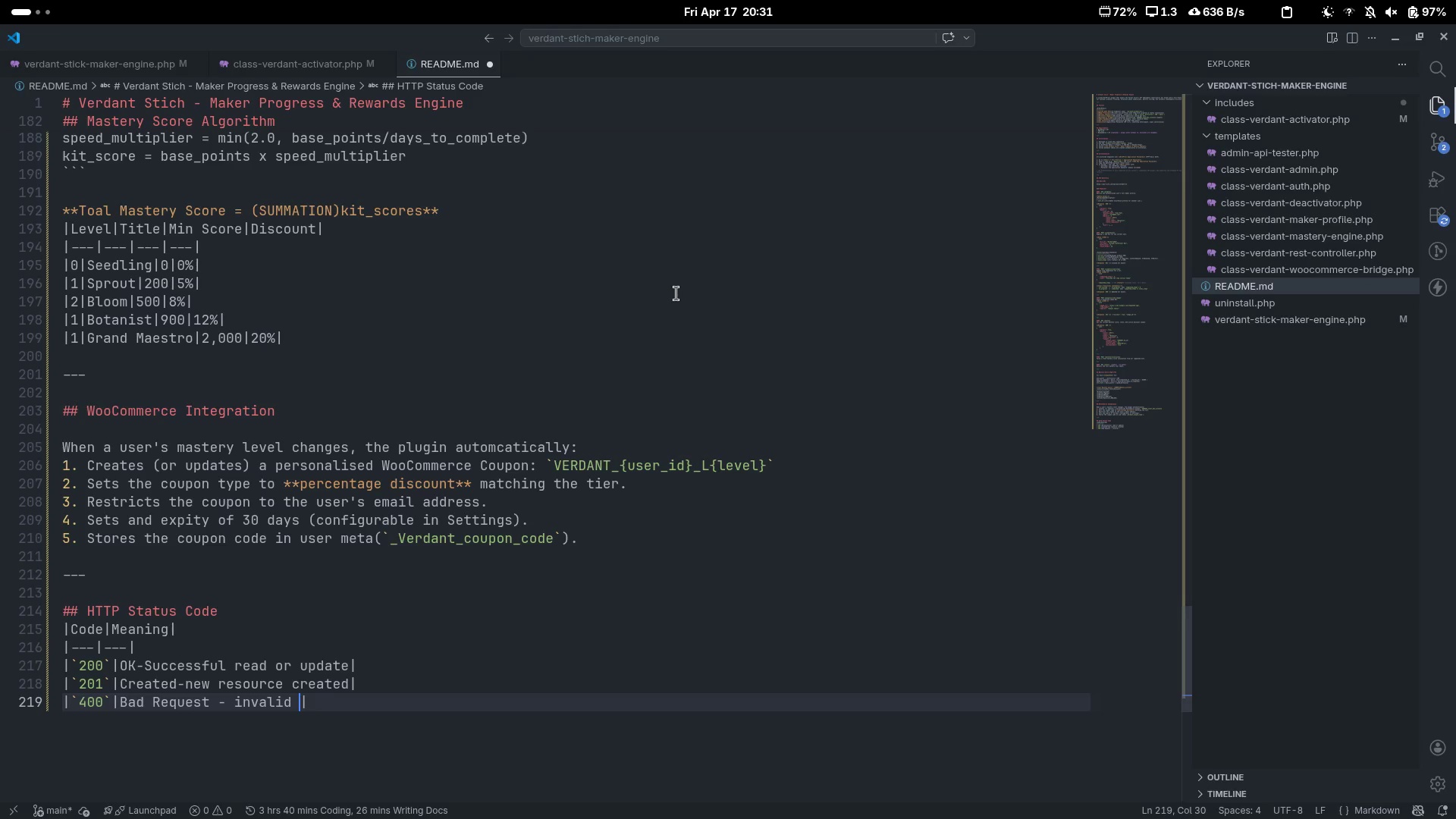 
 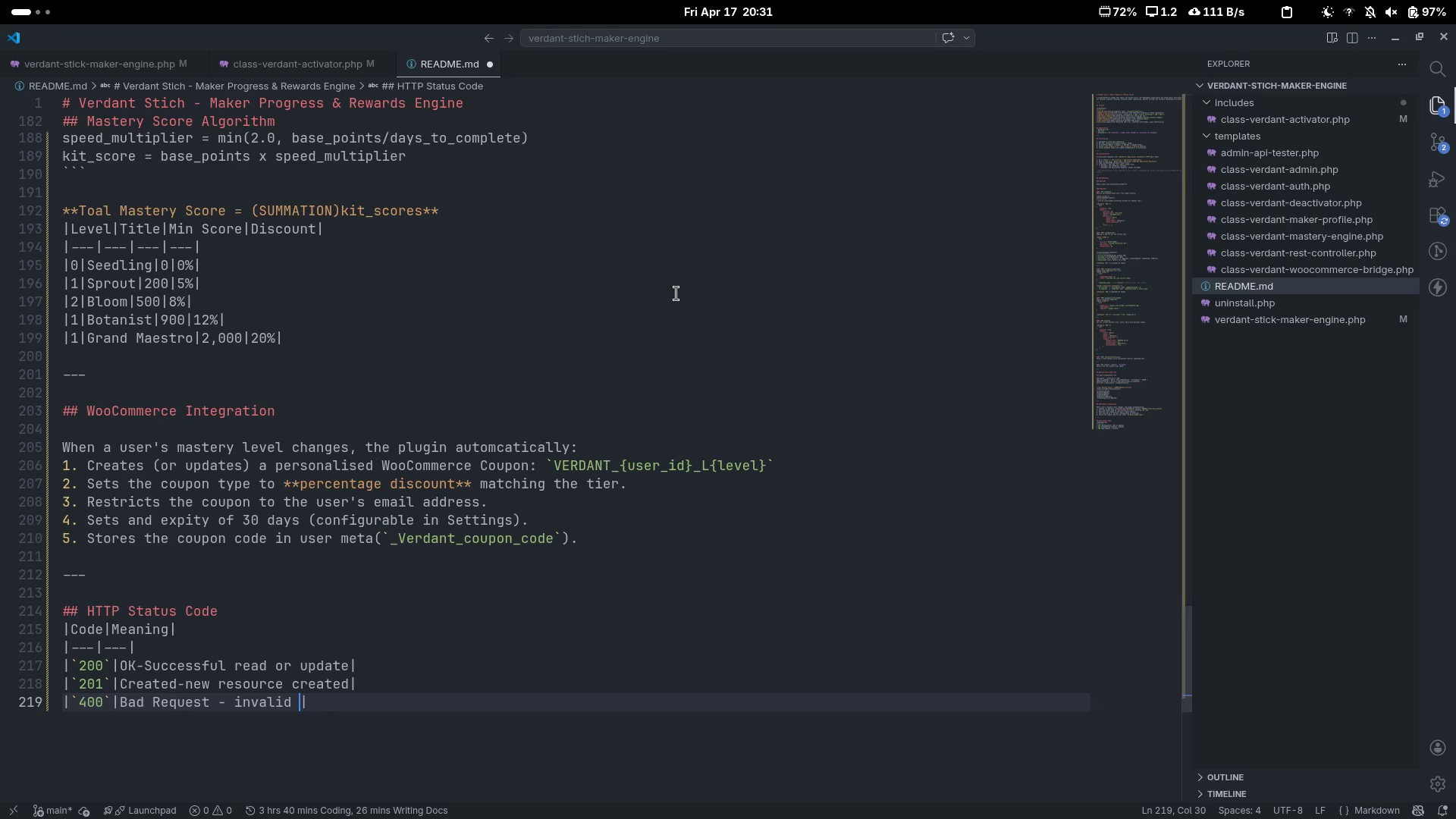 
key(Control+ControlLeft)
 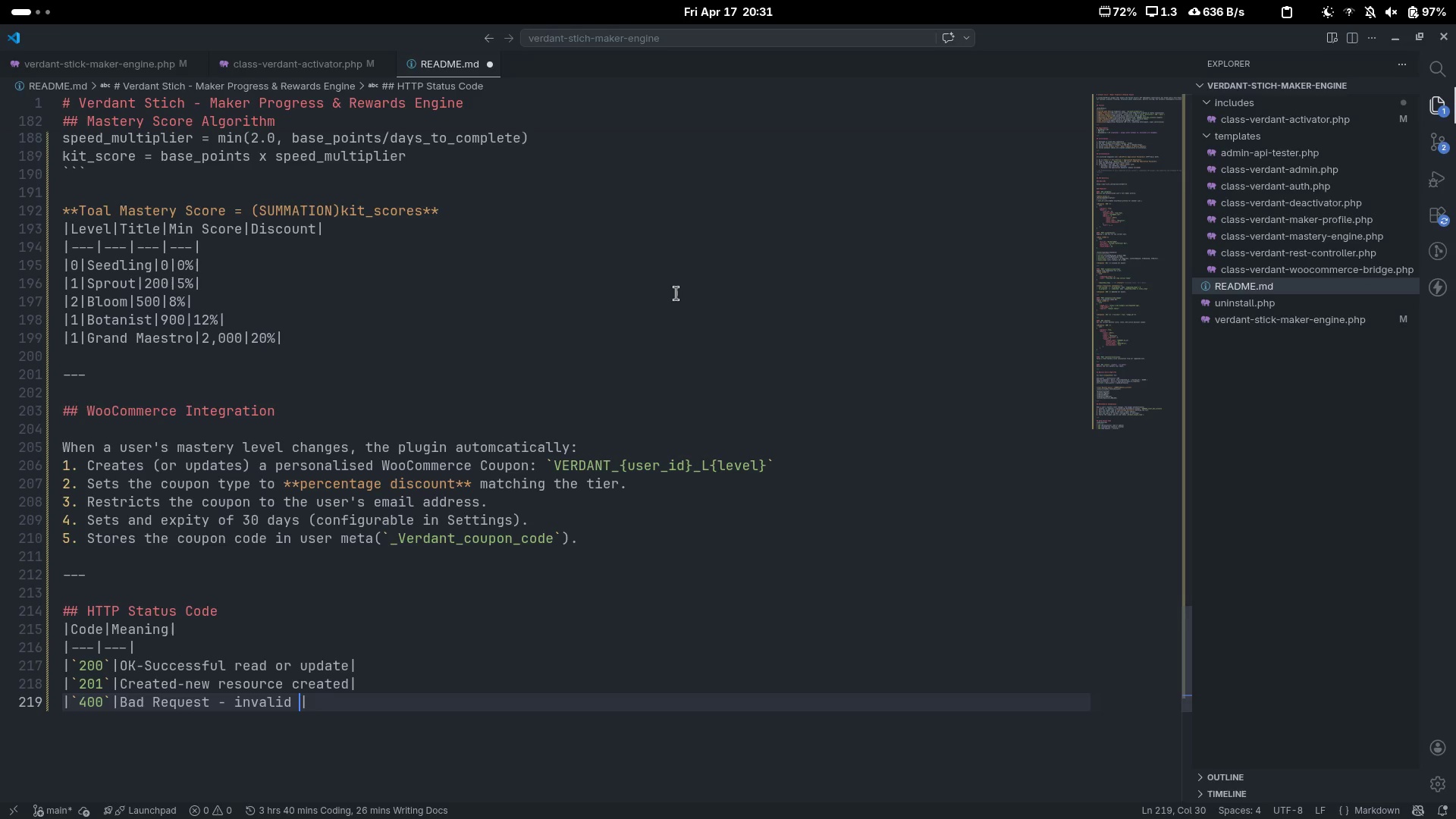 
key(Control+Backspace)
 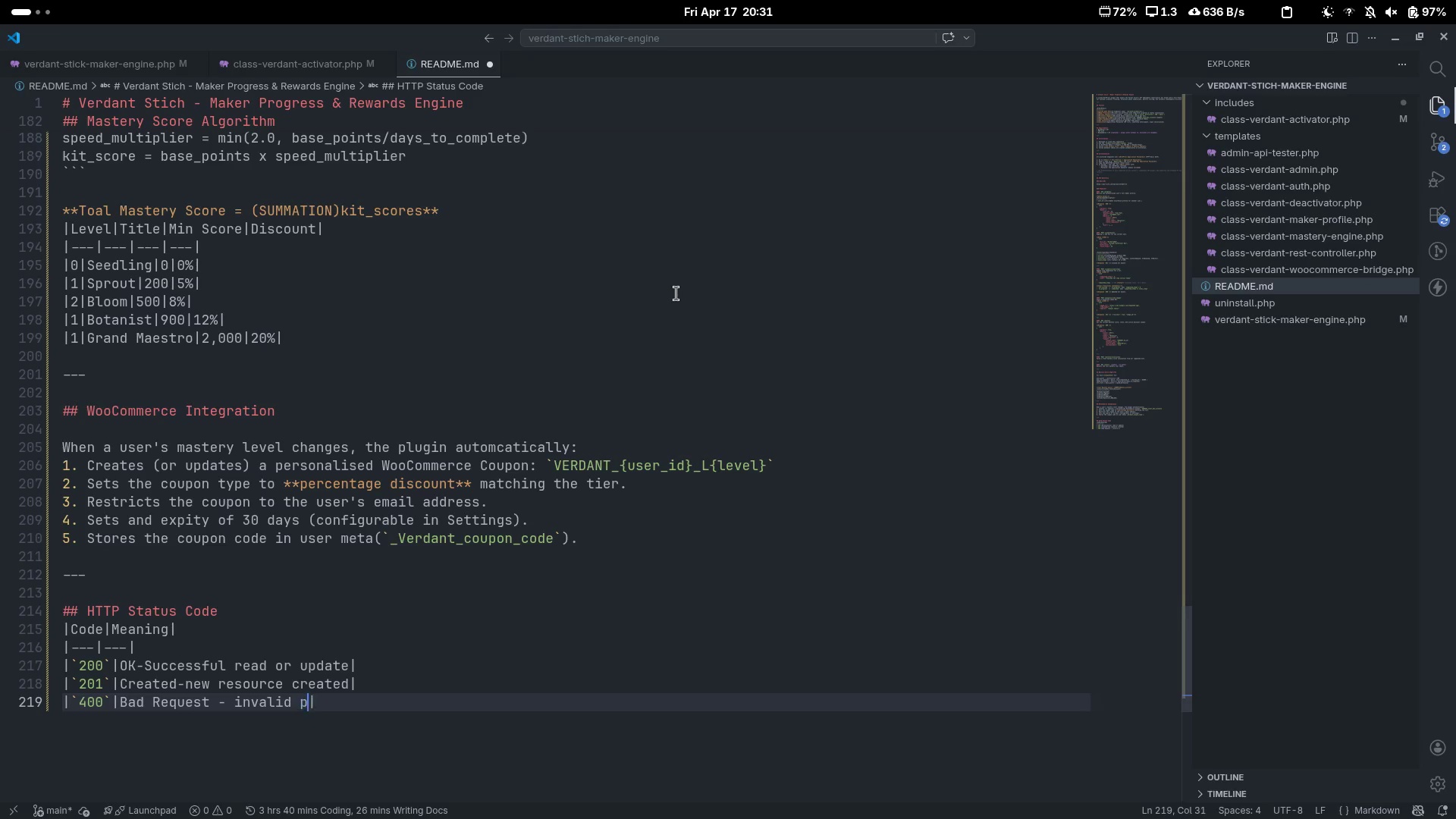 
type(parameters)
 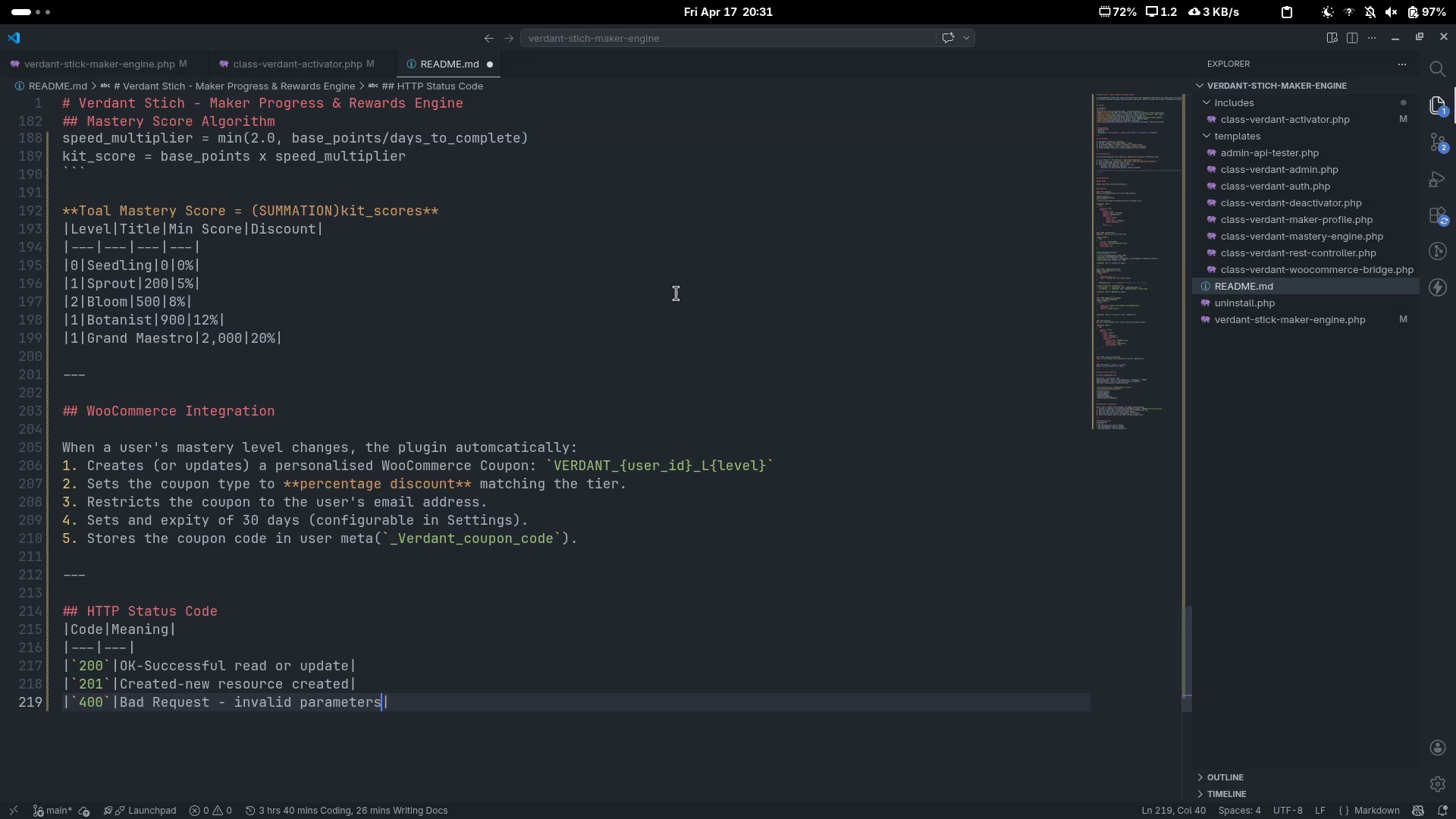 
key(Control+C)
 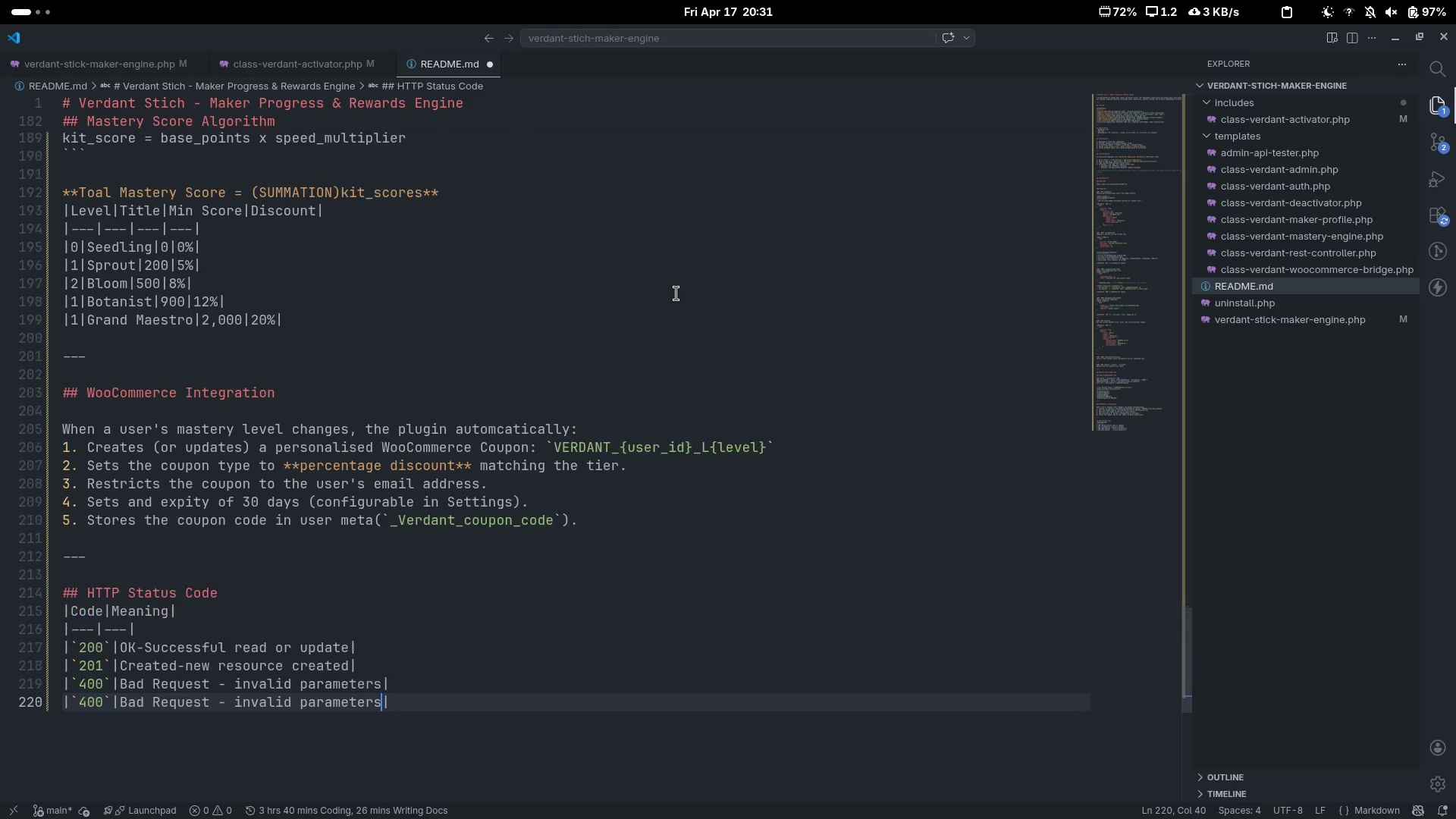 
key(Control+V)
 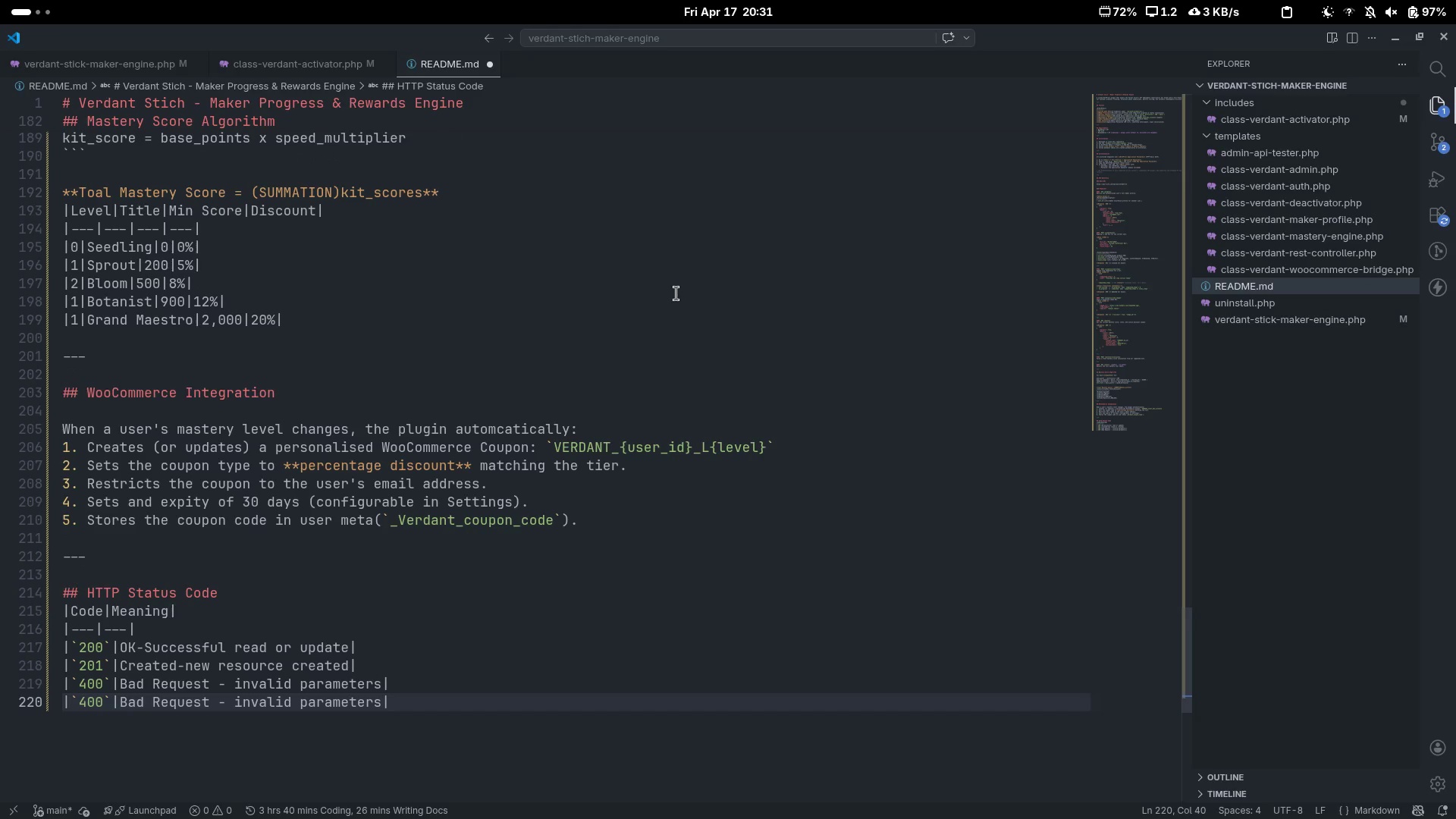 
key(Control+Backspace)
 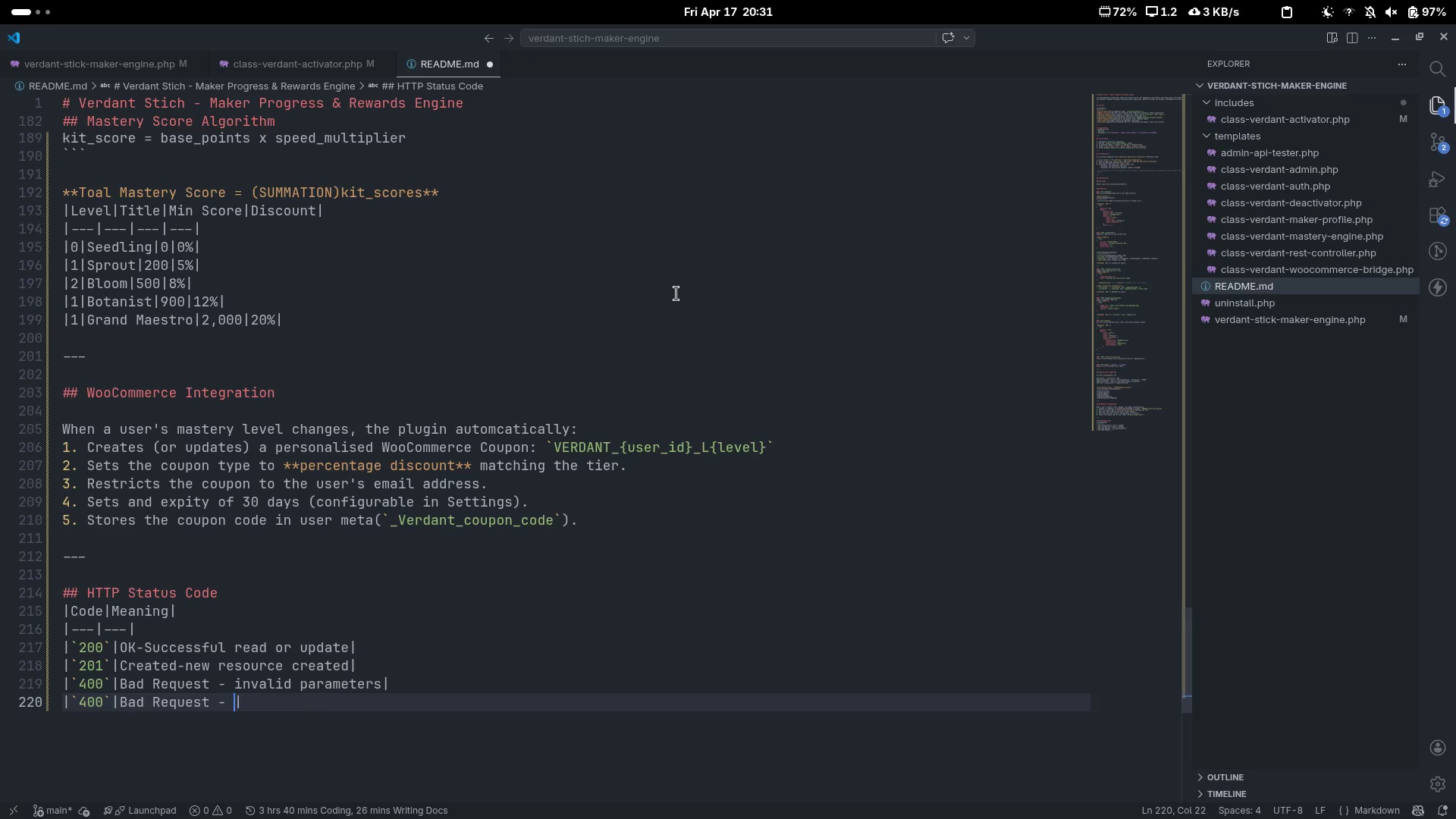 
key(Control+Backspace)
 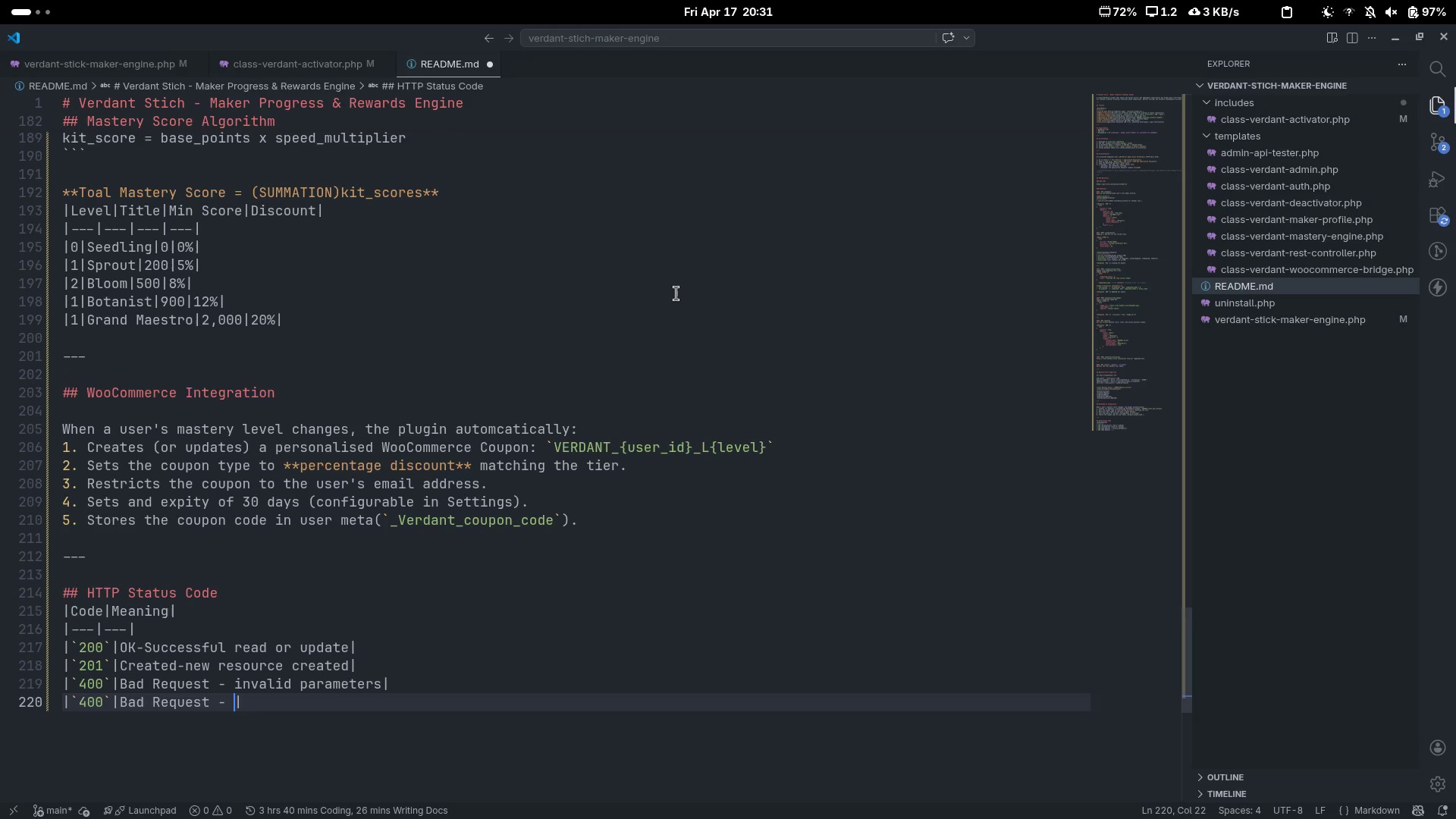 
type(No)
key(Backspace)
key(Backspace)
type(not authm)
key(Backspace)
type(enticatred)
key(Backspace)
key(Backspace)
key(Backspace)
type(ed)
 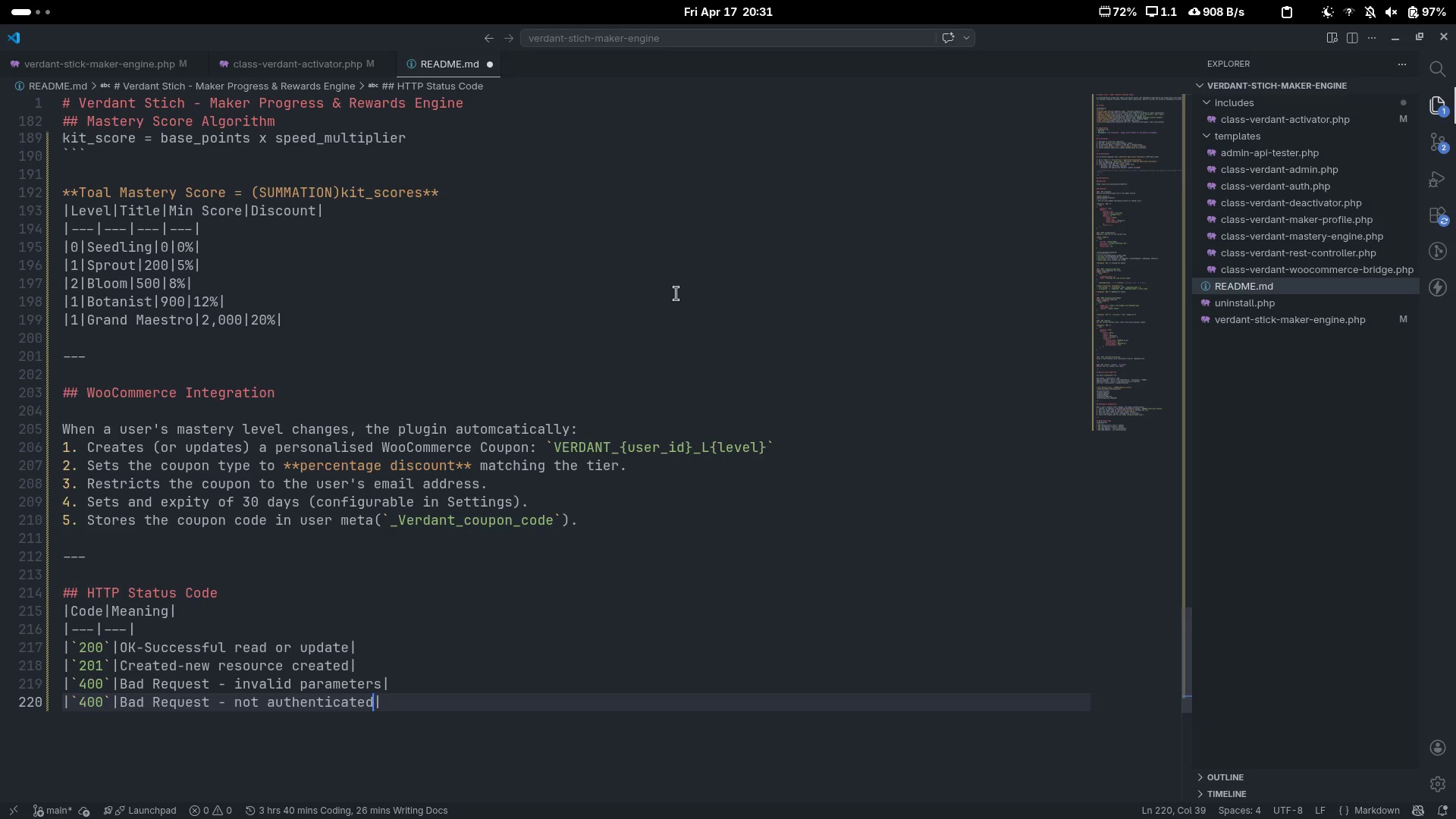 
key(Control+ArrowLeft)
 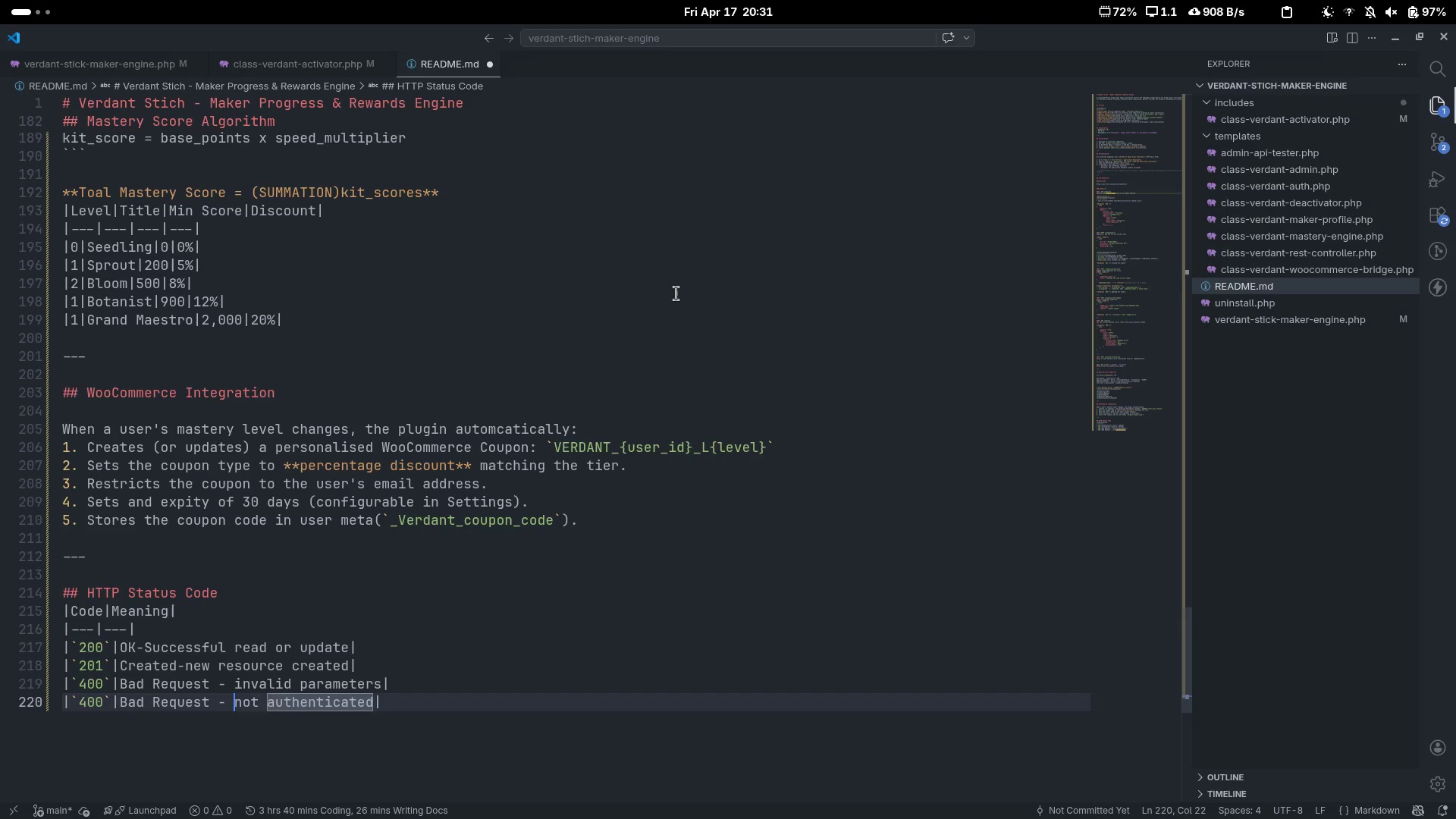 
key(Control+ArrowLeft)
 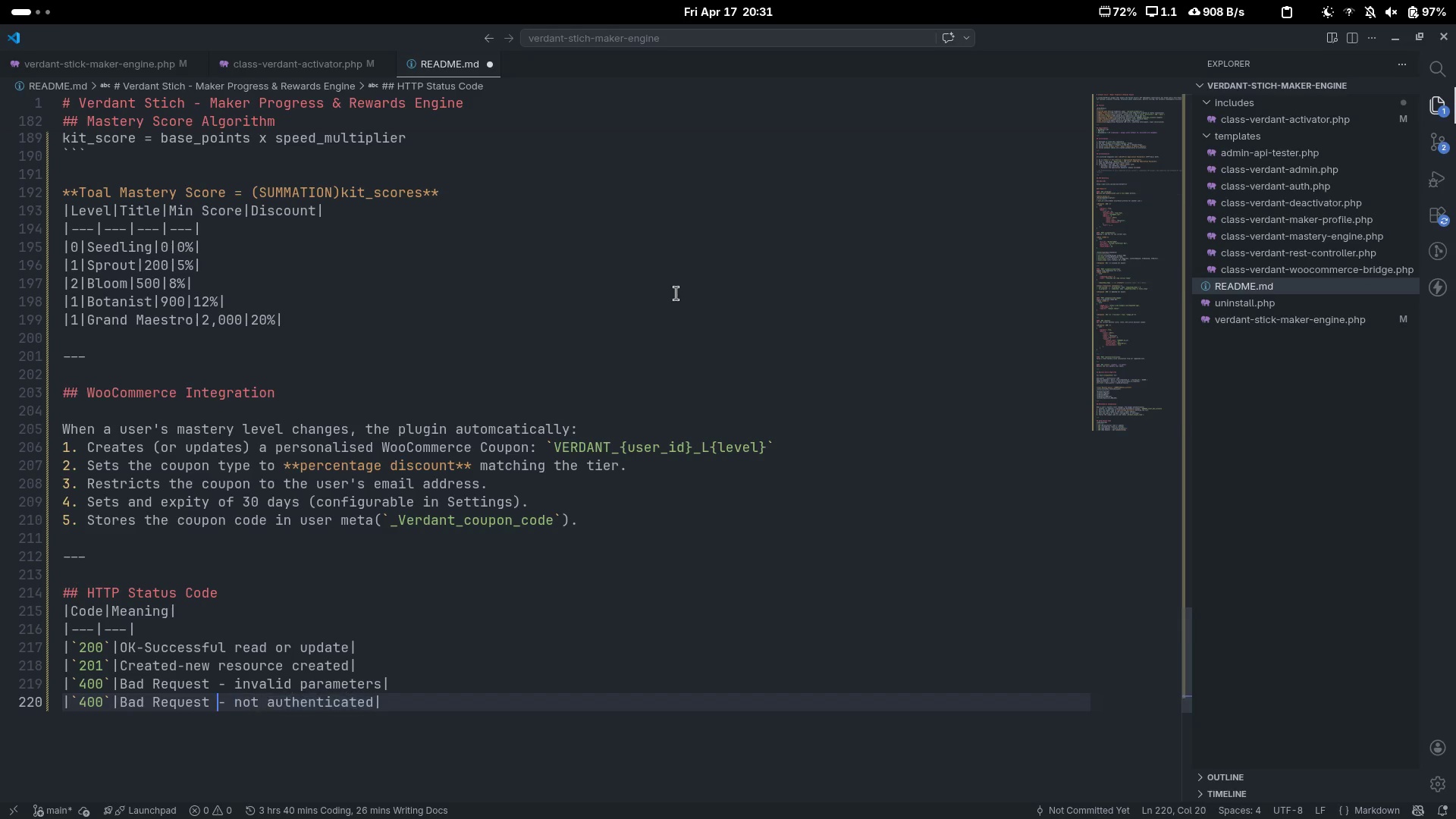 
key(Control+ArrowLeft)
 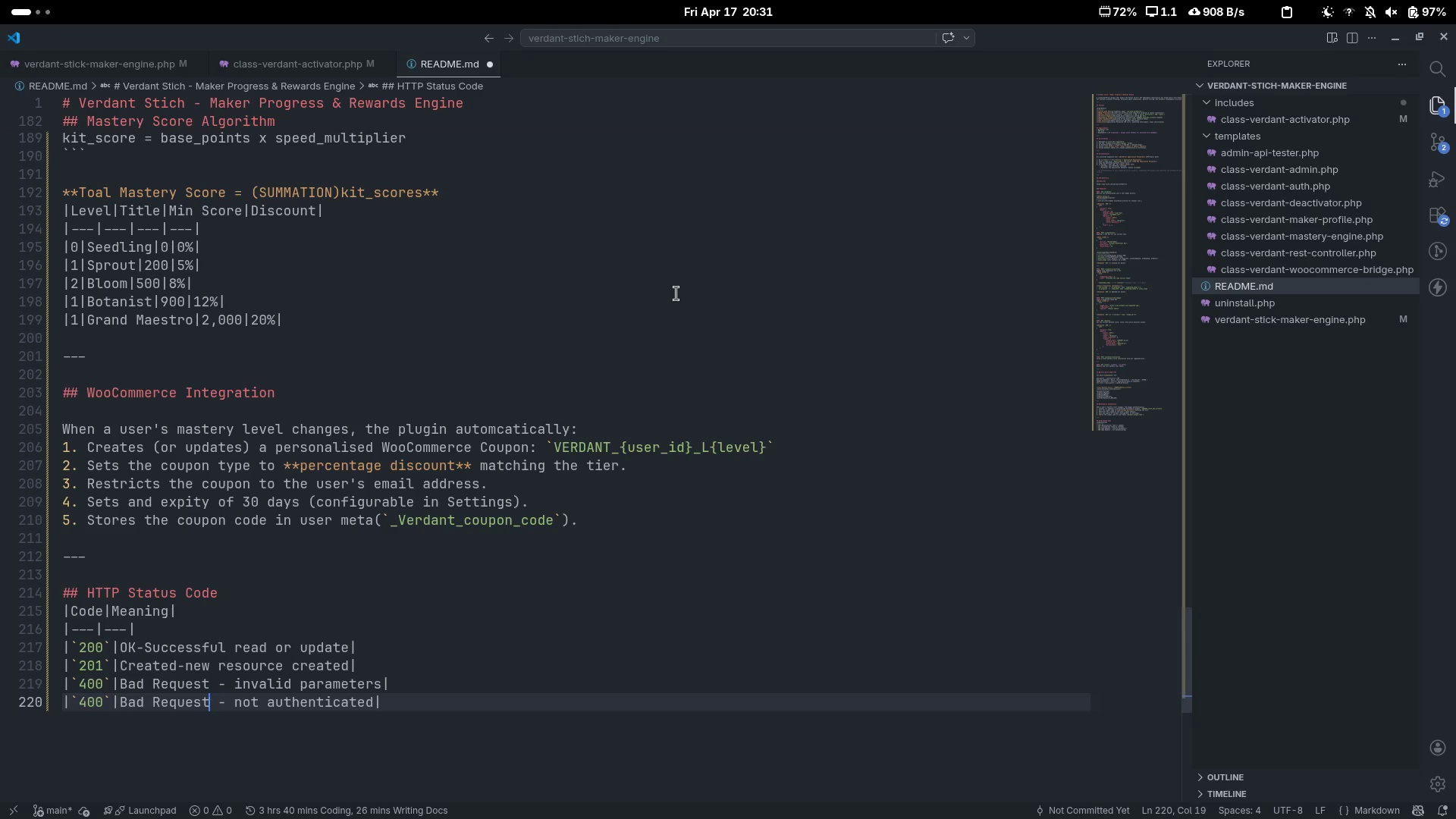 
key(ArrowLeft)
 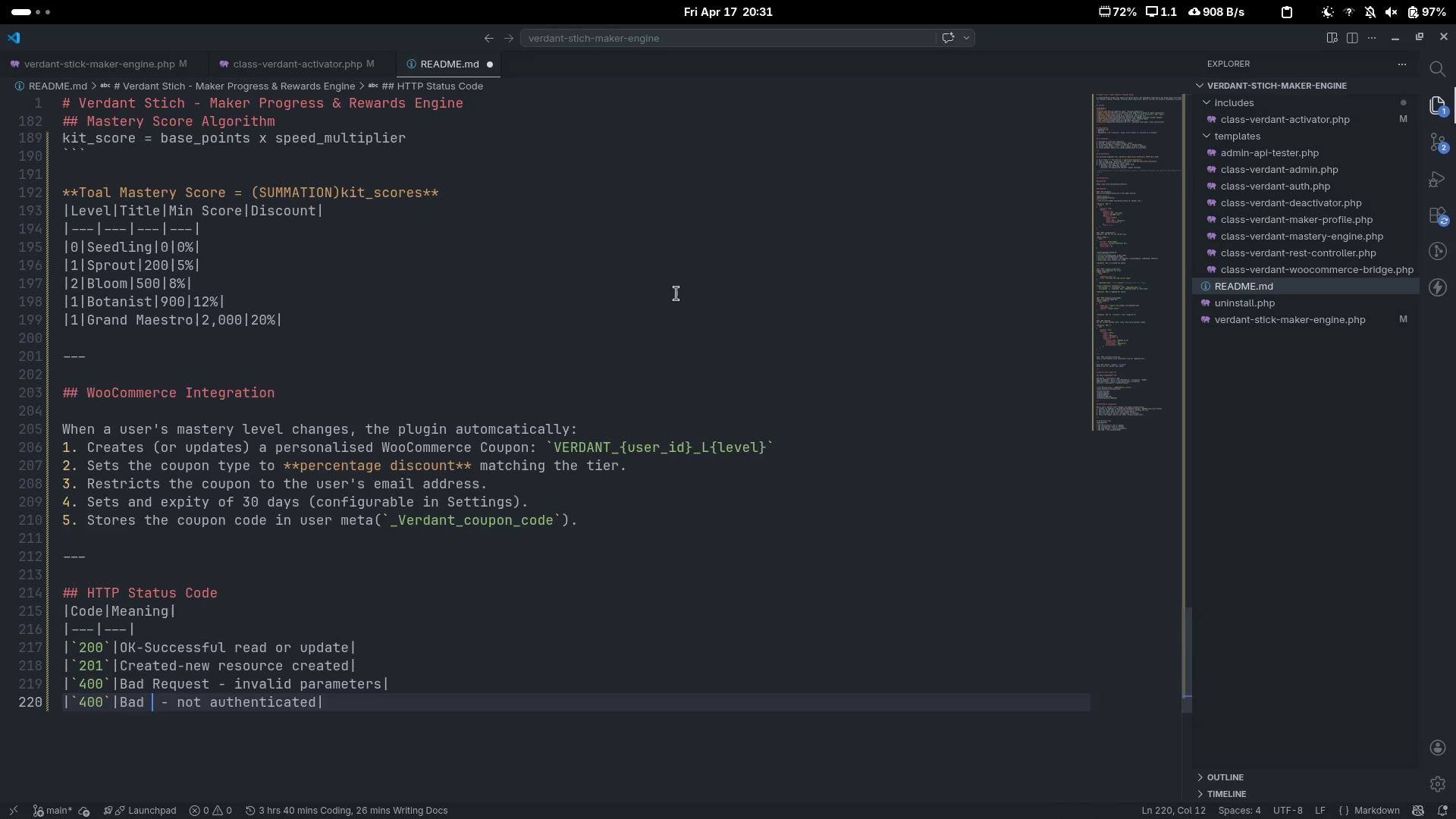 
key(Control+Backspace)
 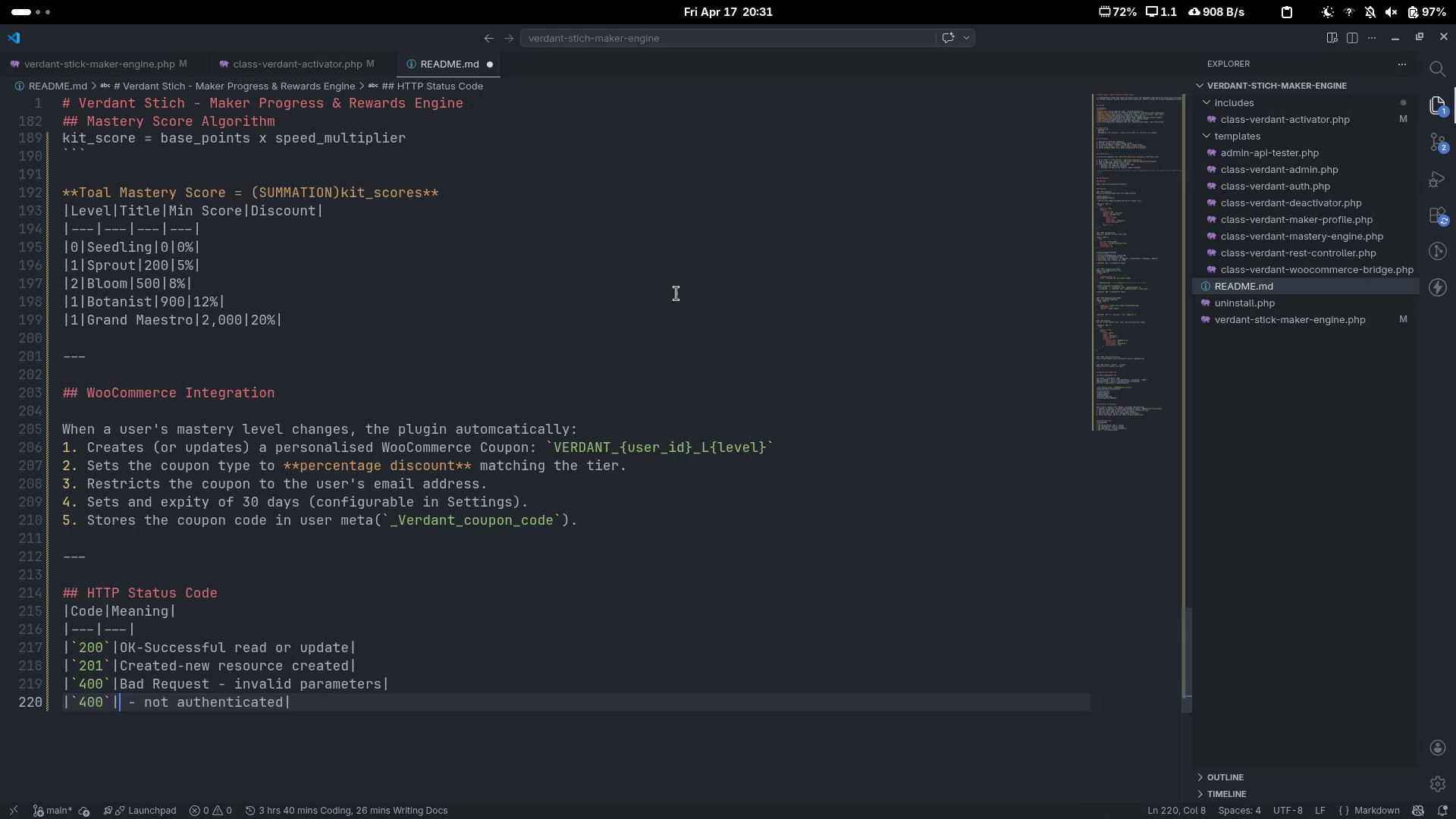 
key(Control+Backspace)
 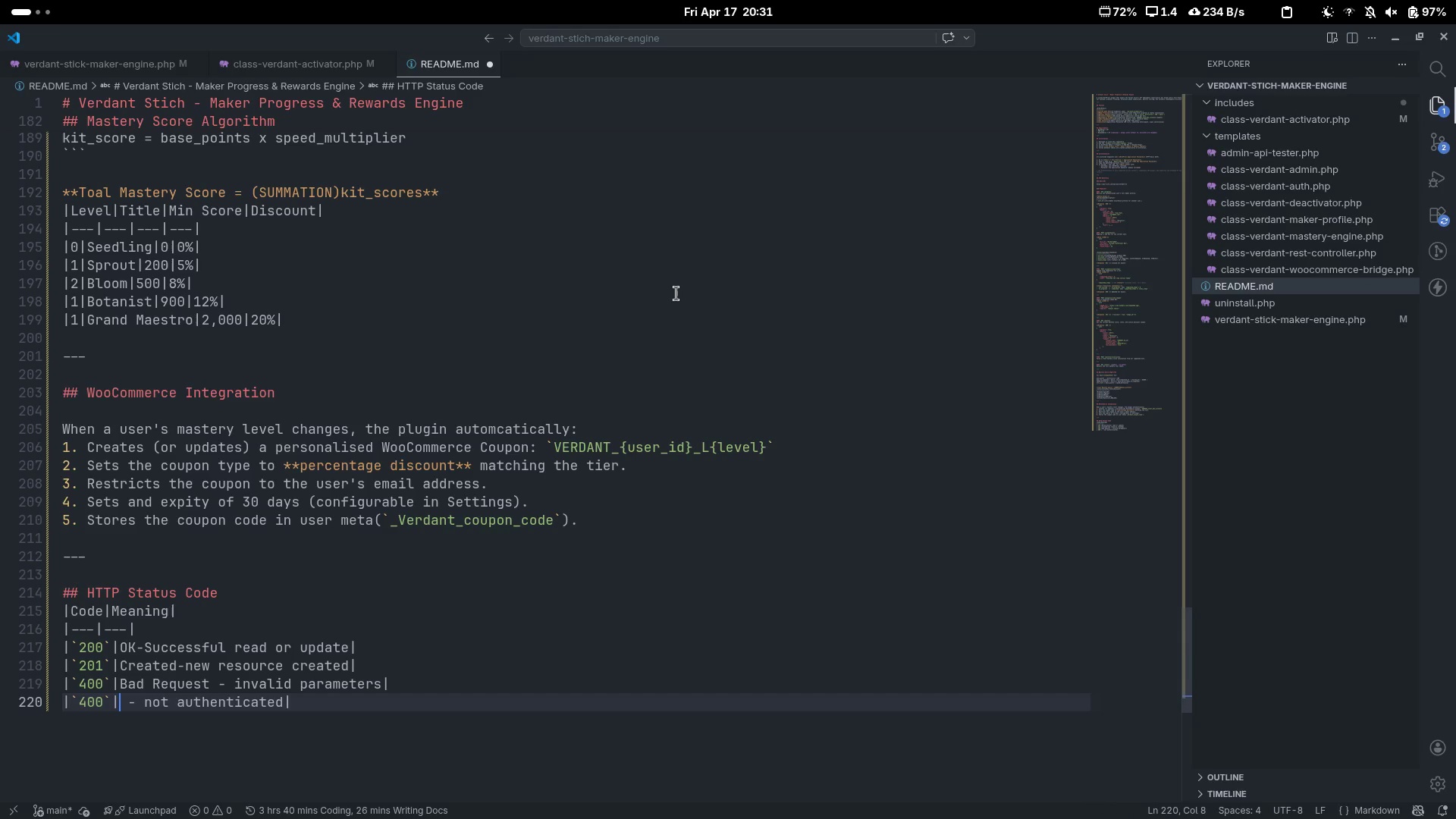 
key(ArrowLeft)
 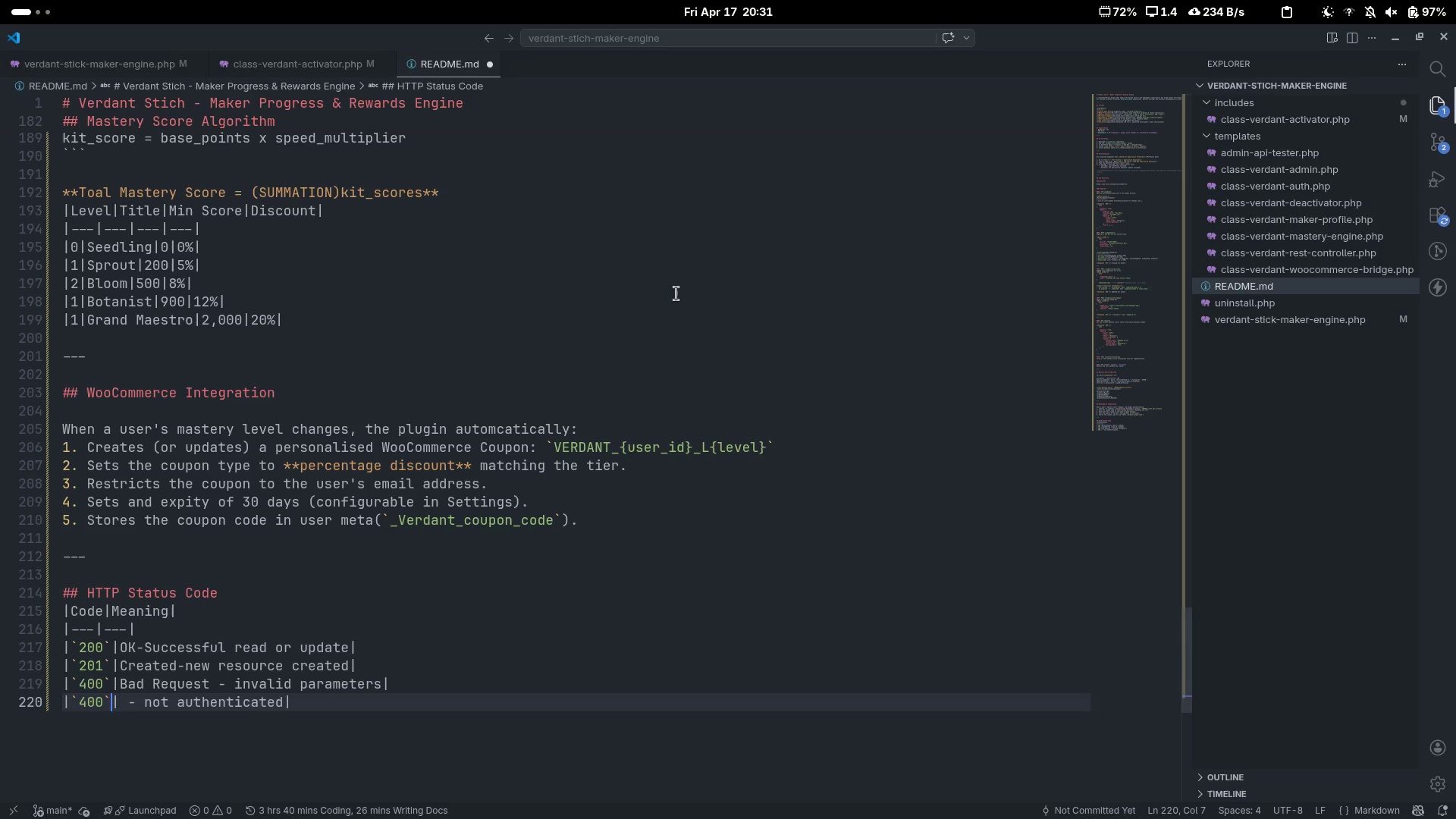 
key(ArrowLeft)
 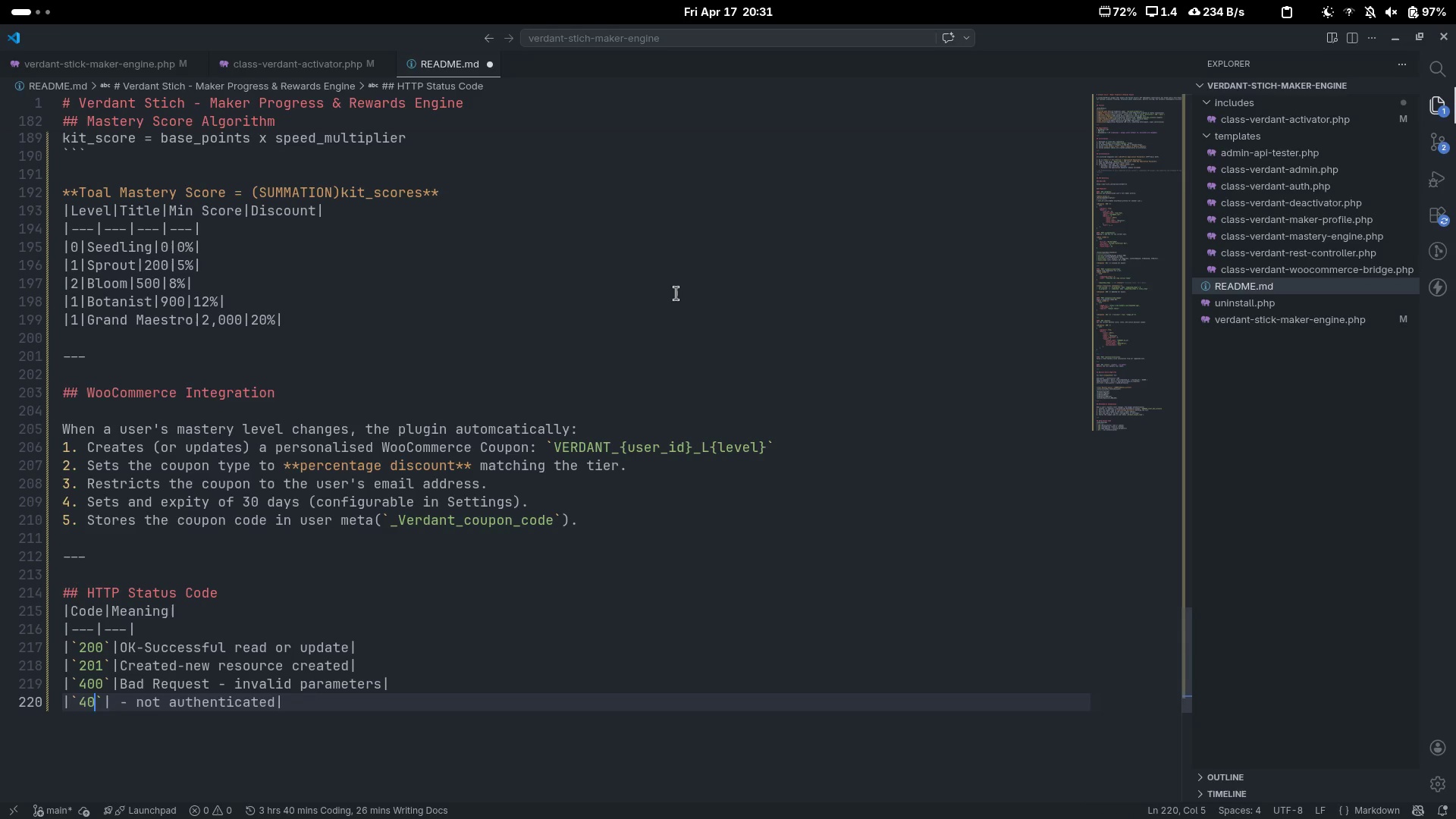 
key(Backspace)
 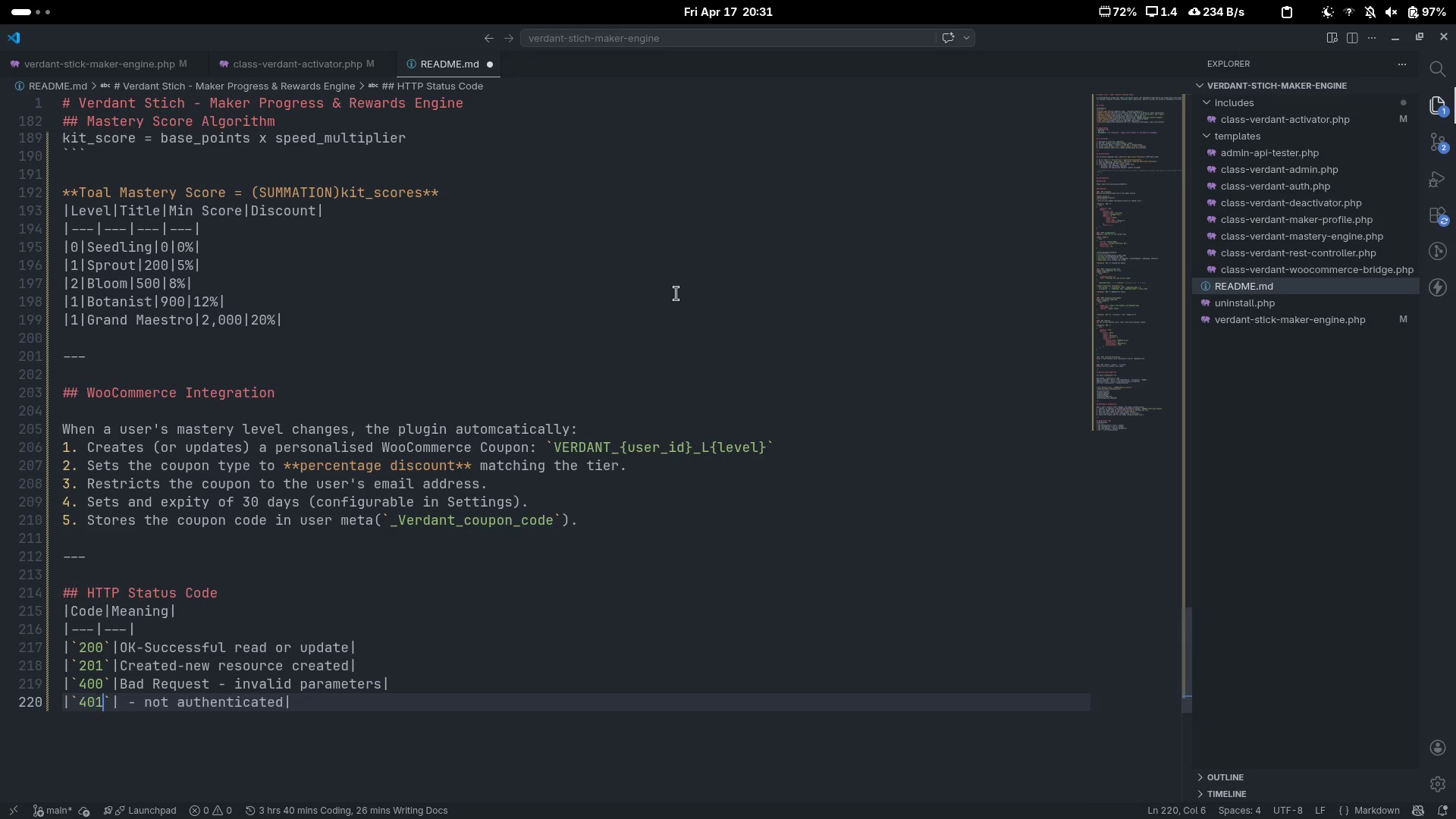 
key(1)
 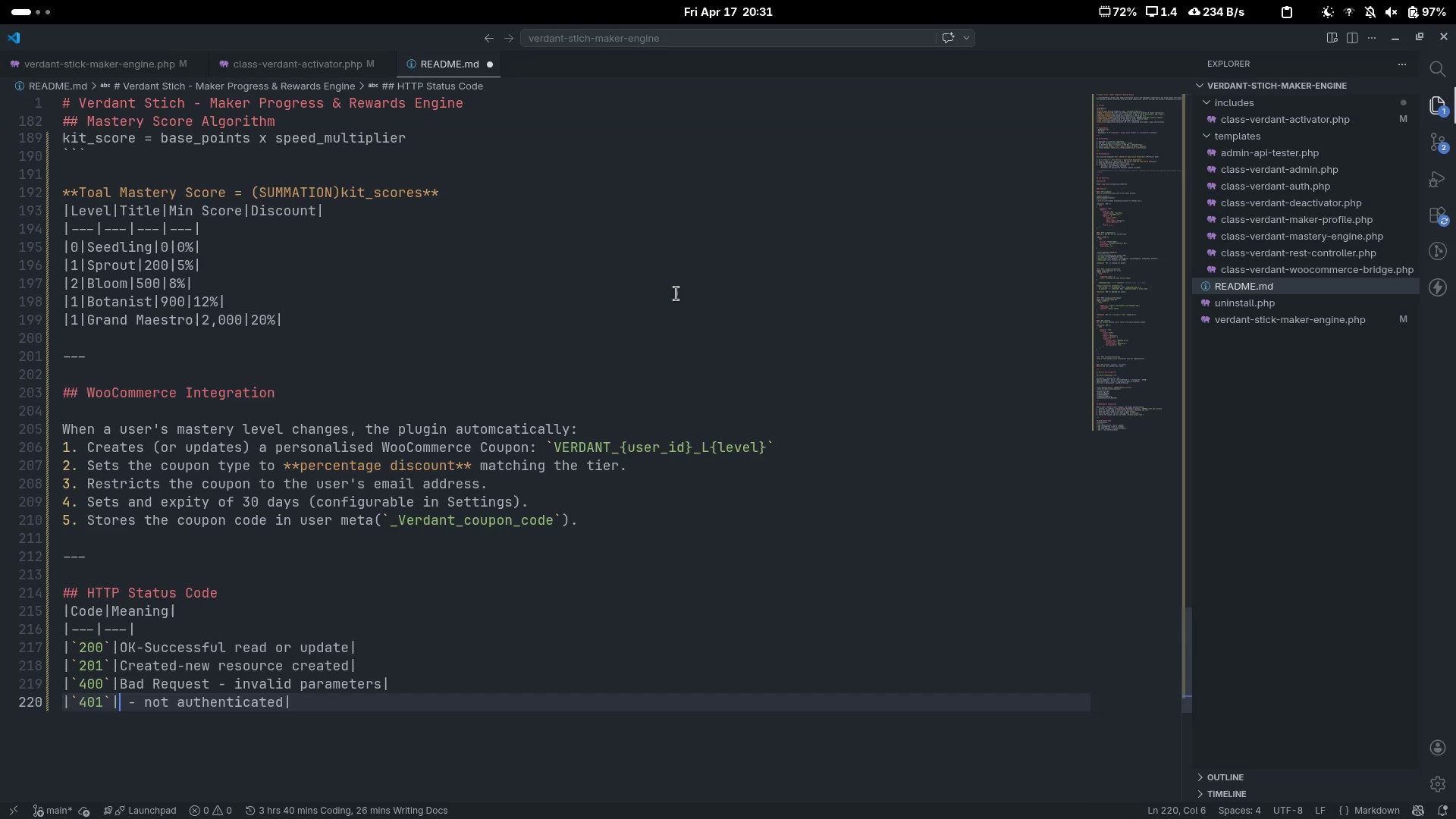 
key(Control+ControlLeft)
 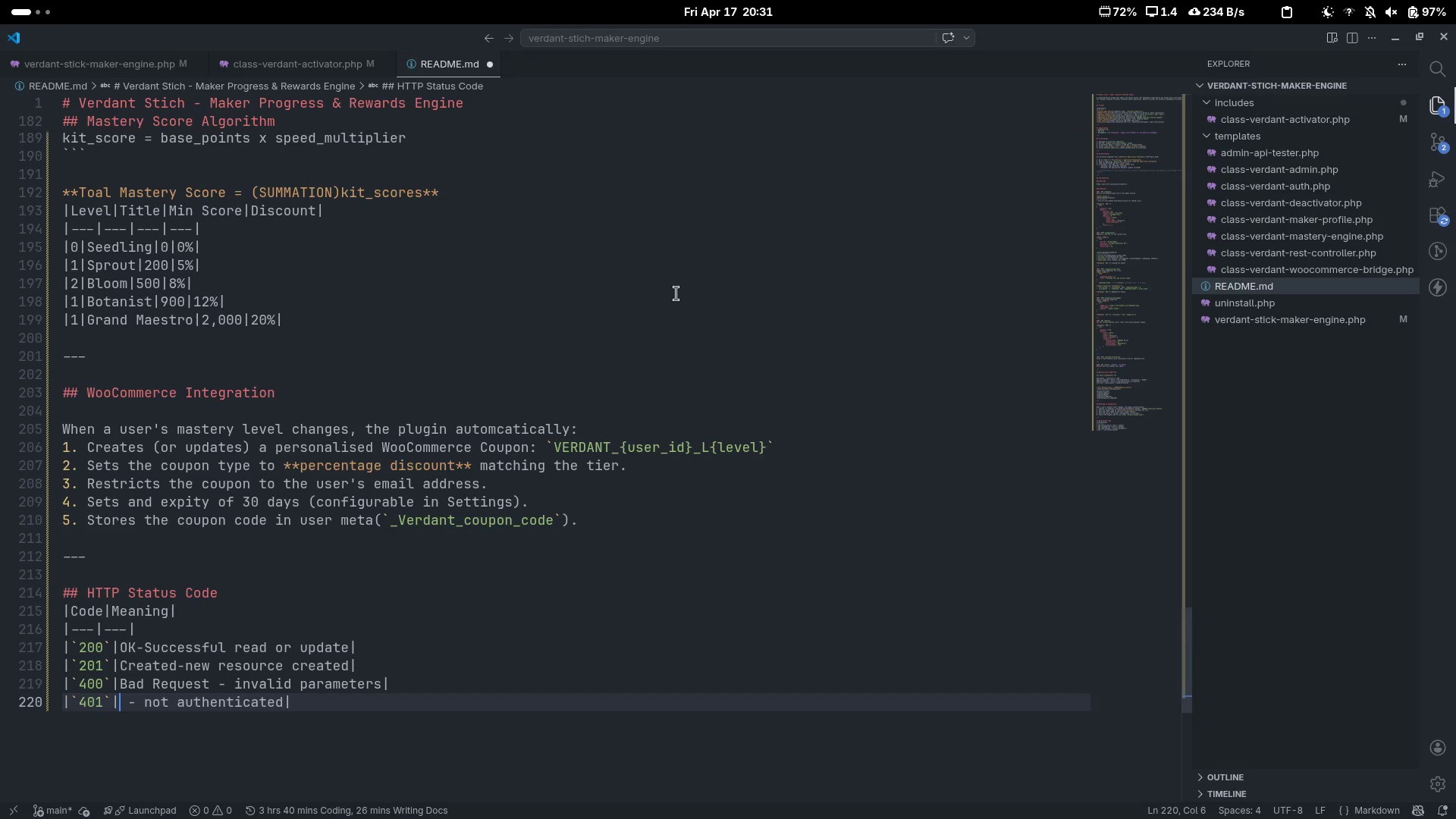 
key(Control+ArrowRight)
 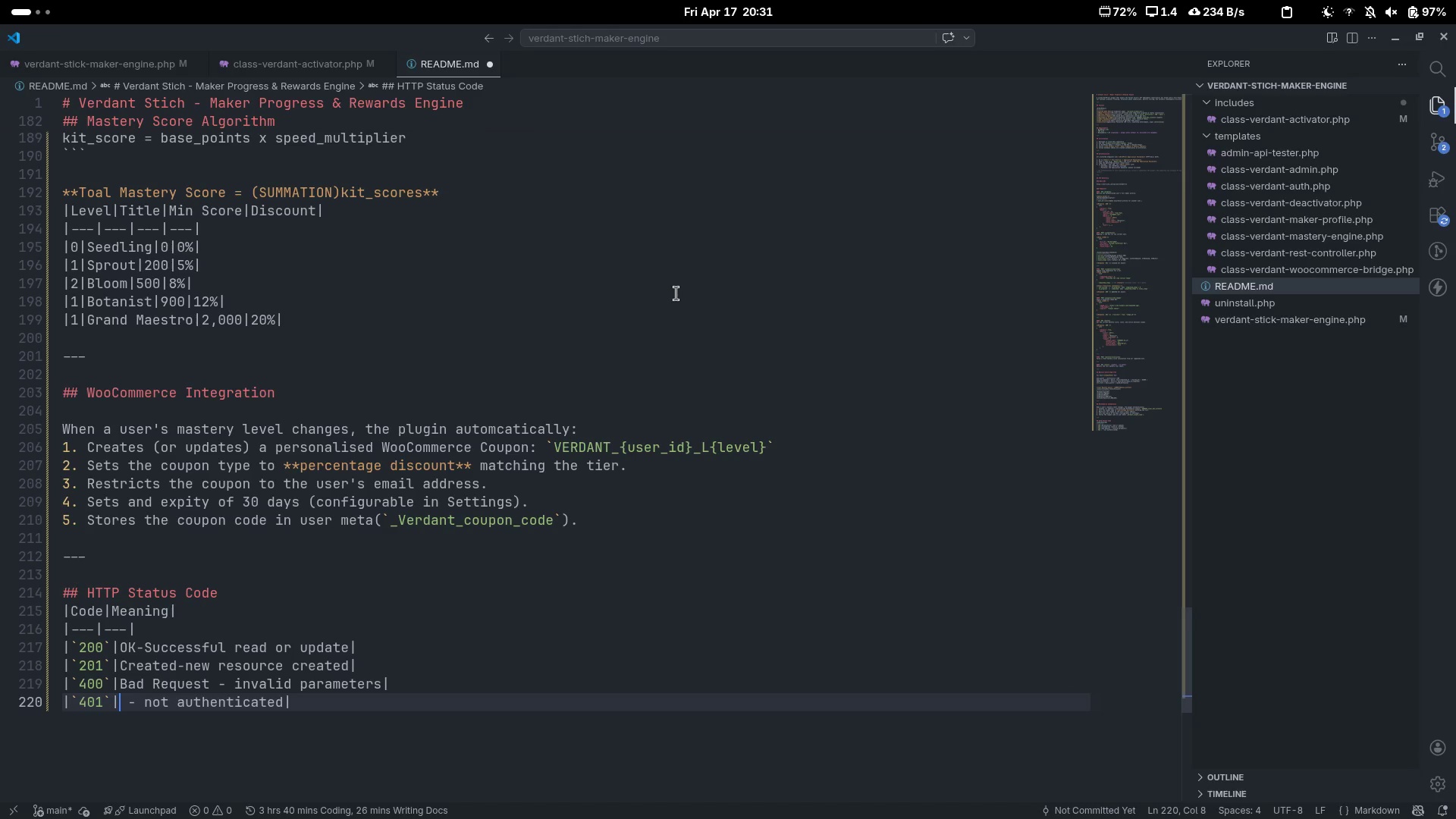 
type(Unauthorized)
 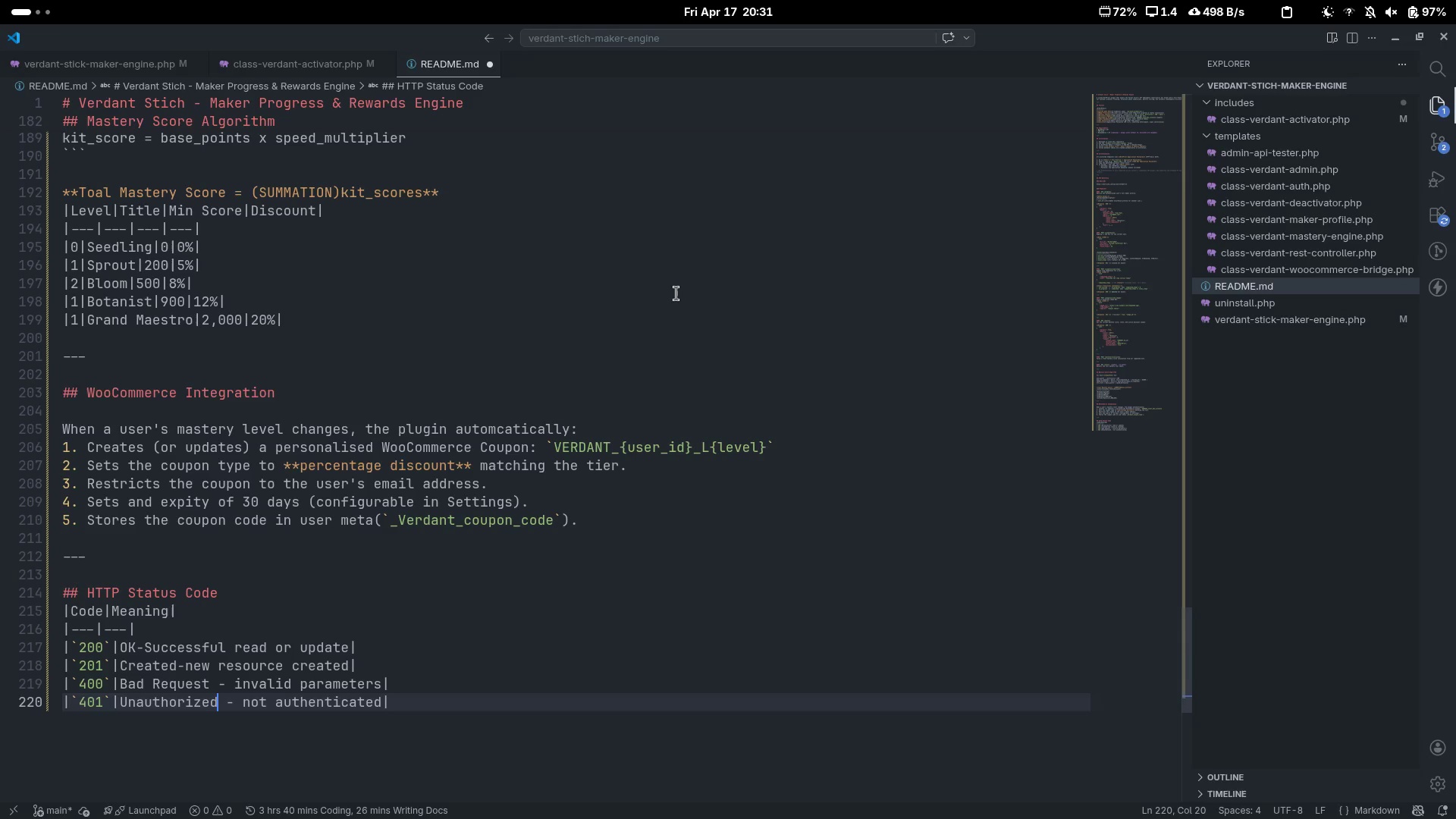 
key(Control+C)
 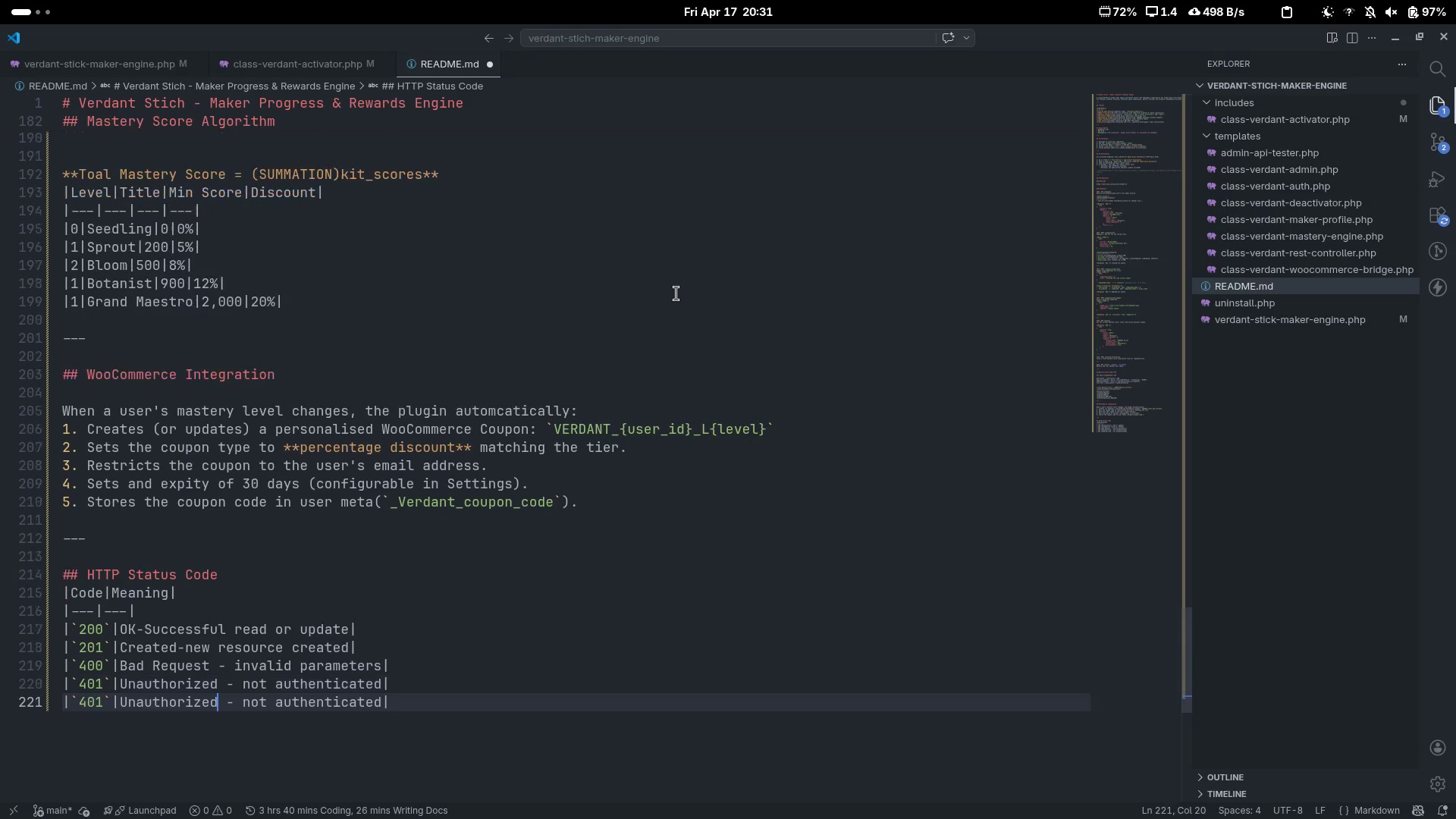 
key(Control+V)
 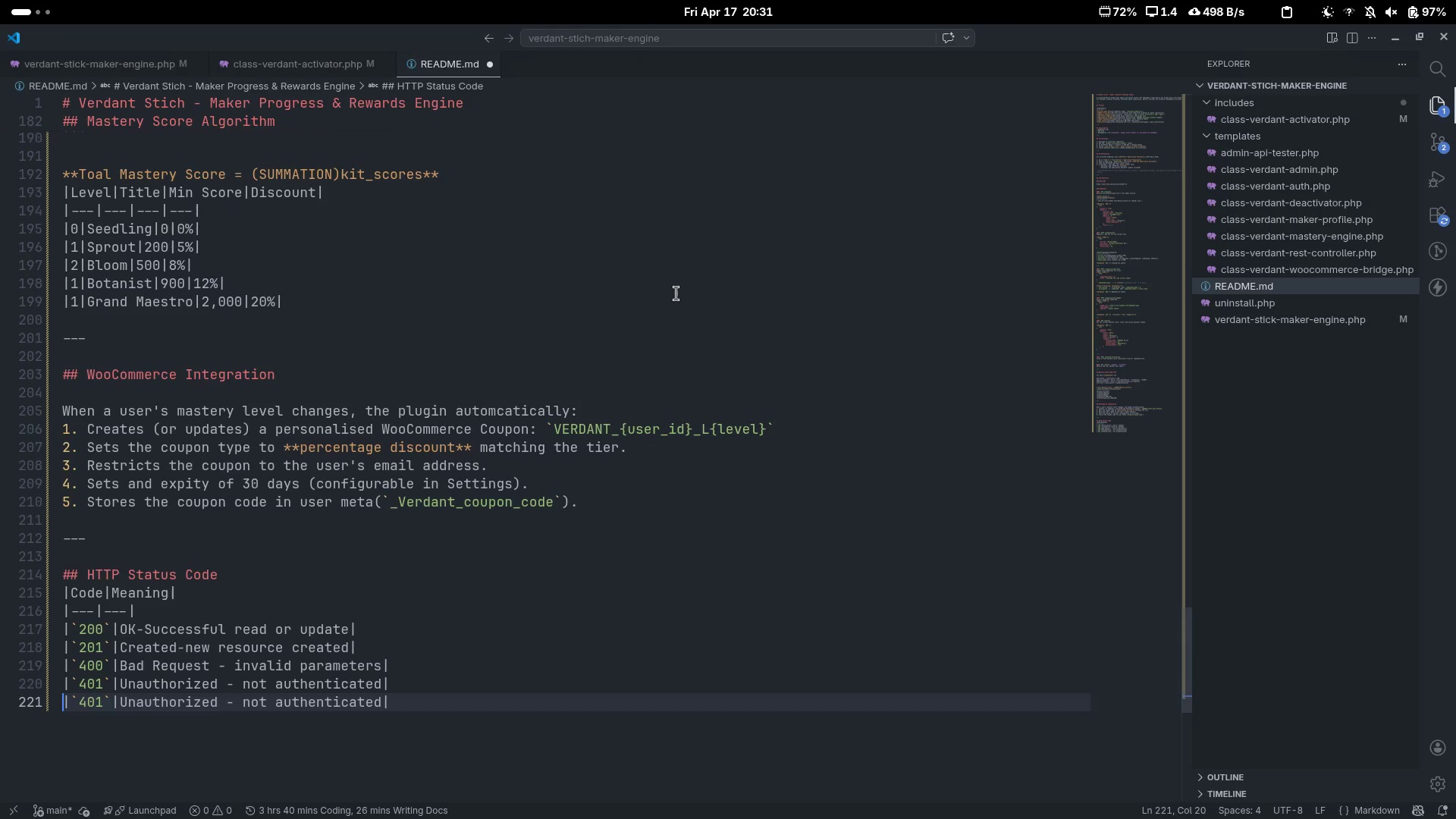 
key(Home)
 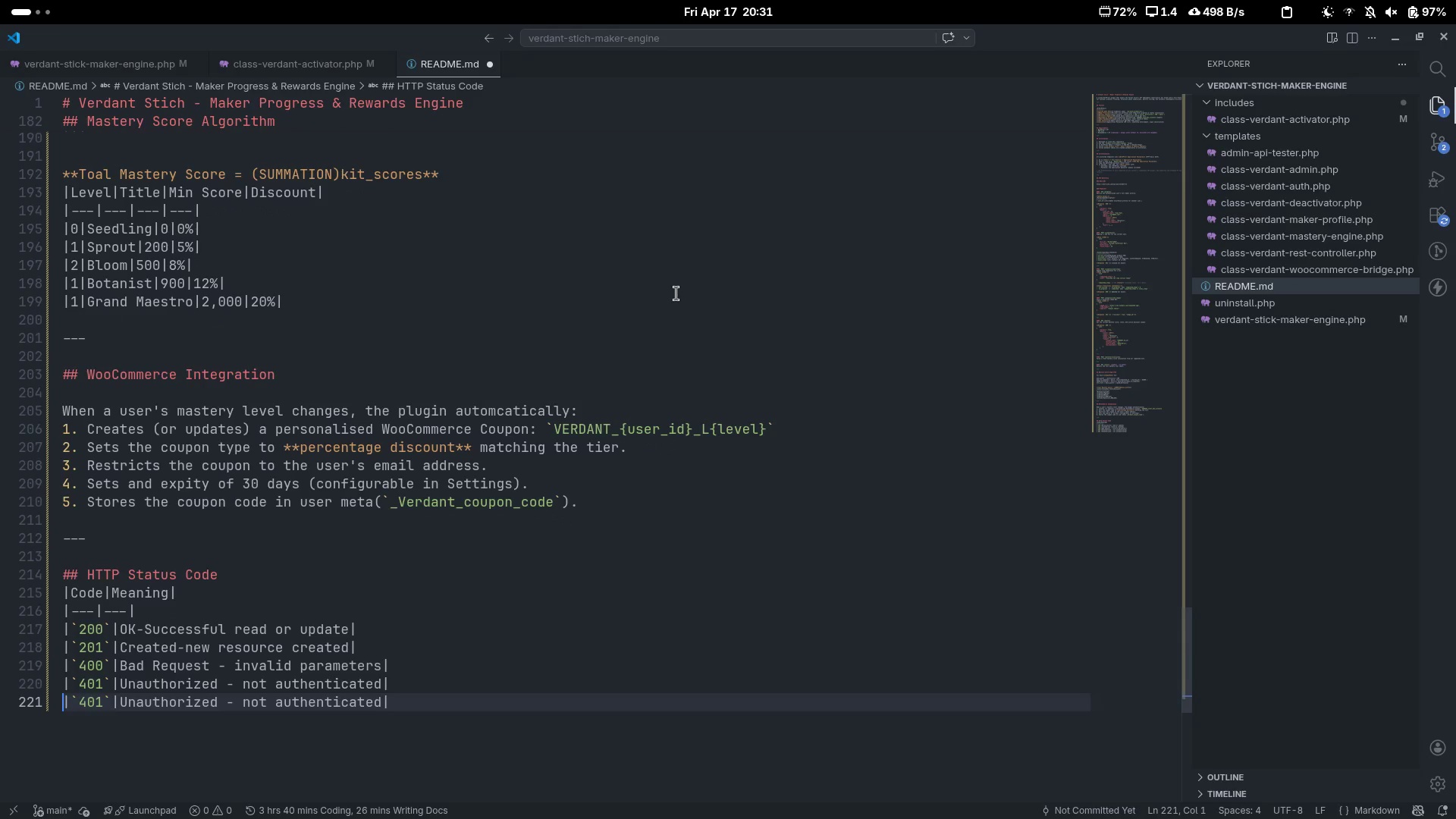 
key(Control+ArrowRight)
 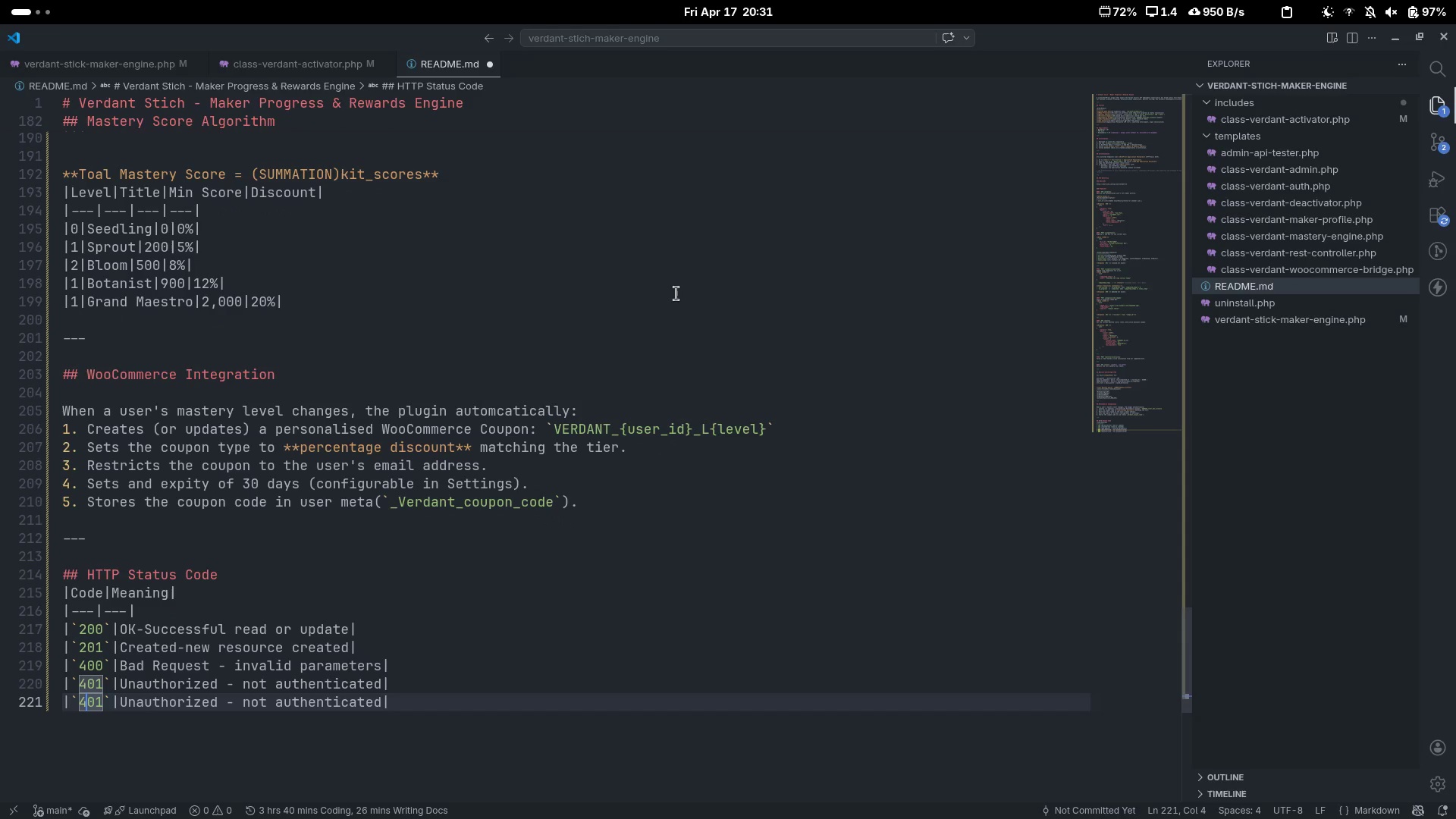 
key(ArrowRight)
 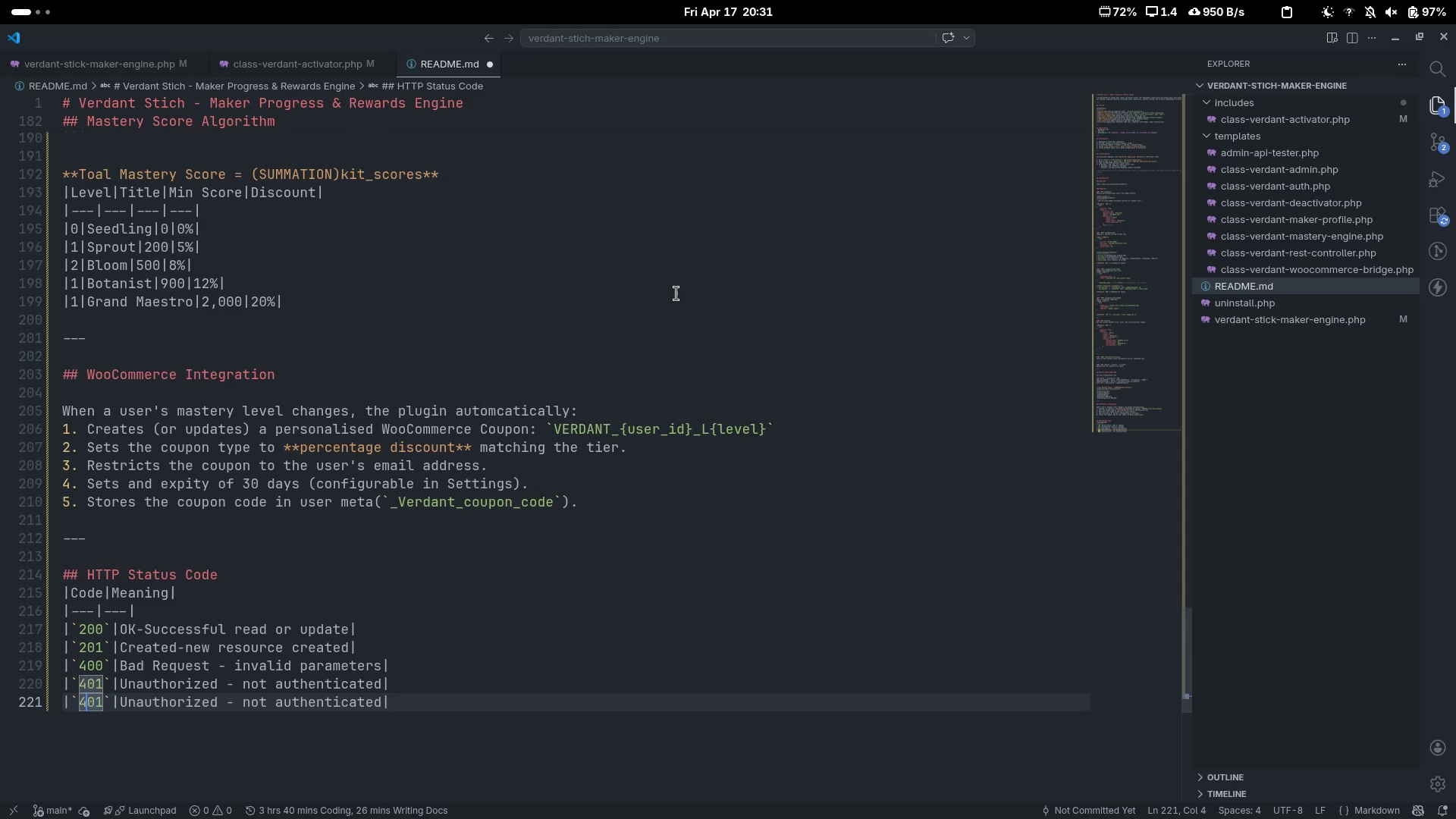 
key(Control+ControlLeft)
 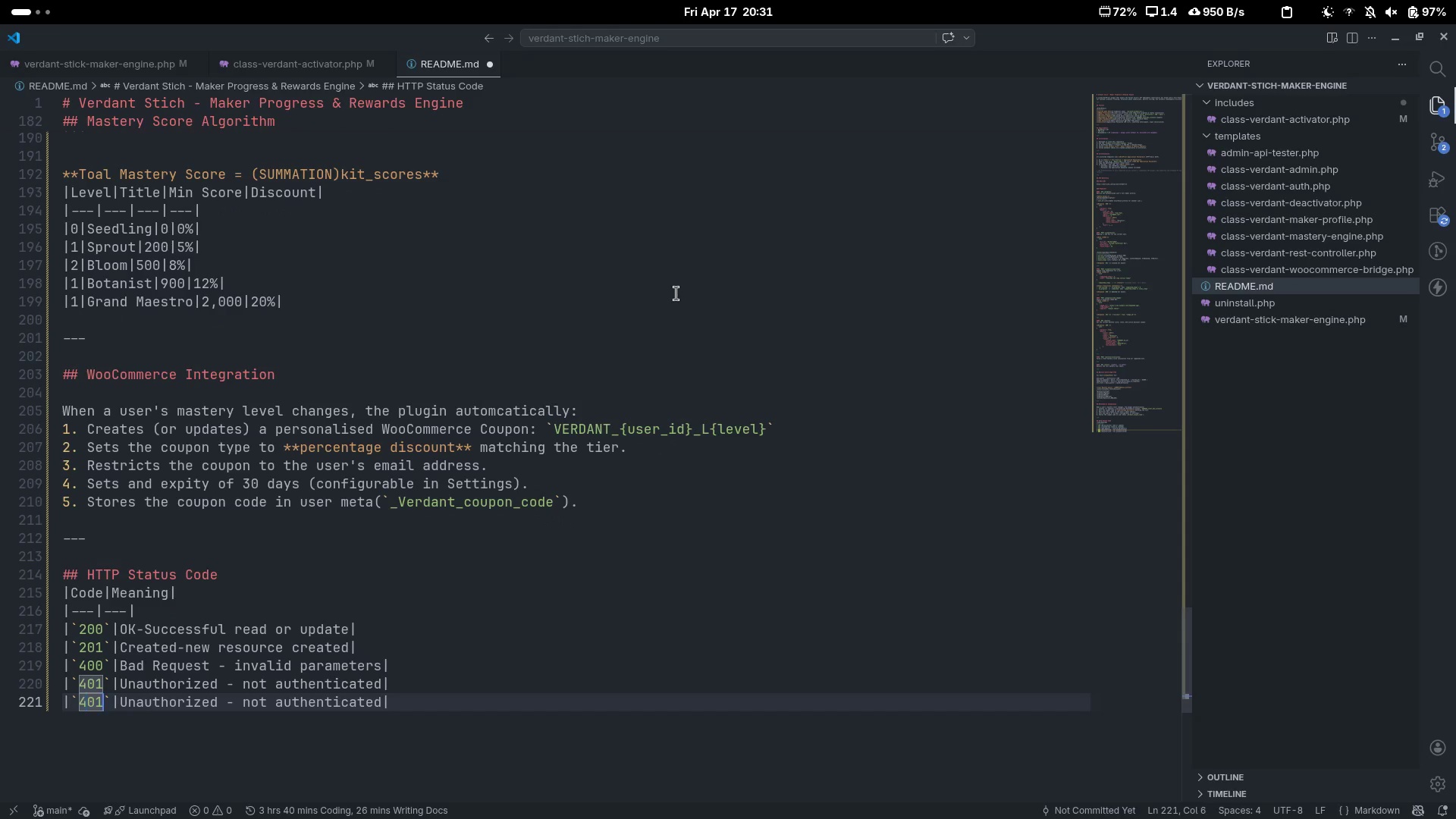 
key(Control+ArrowRight)
 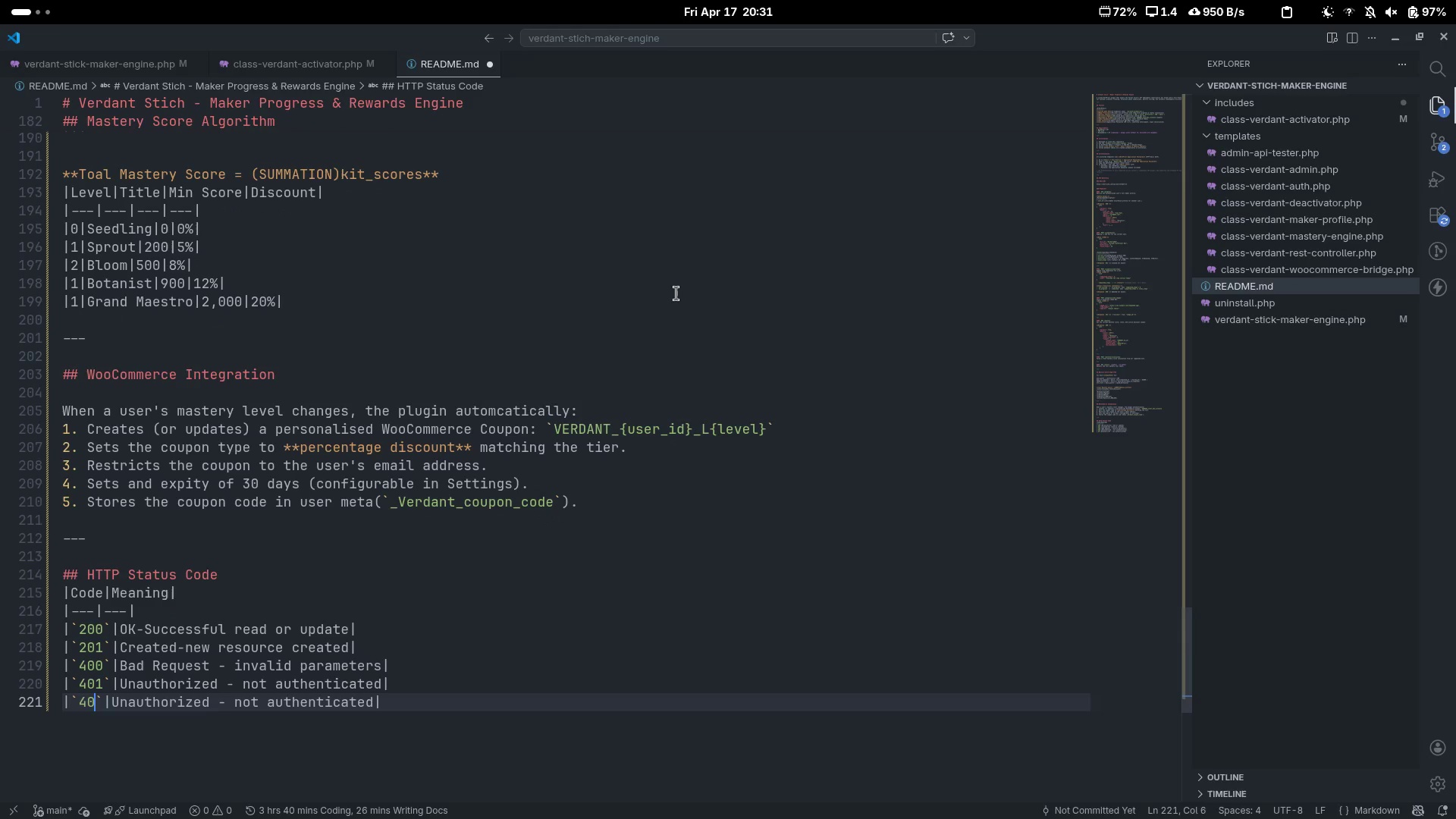 
key(Backspace)
 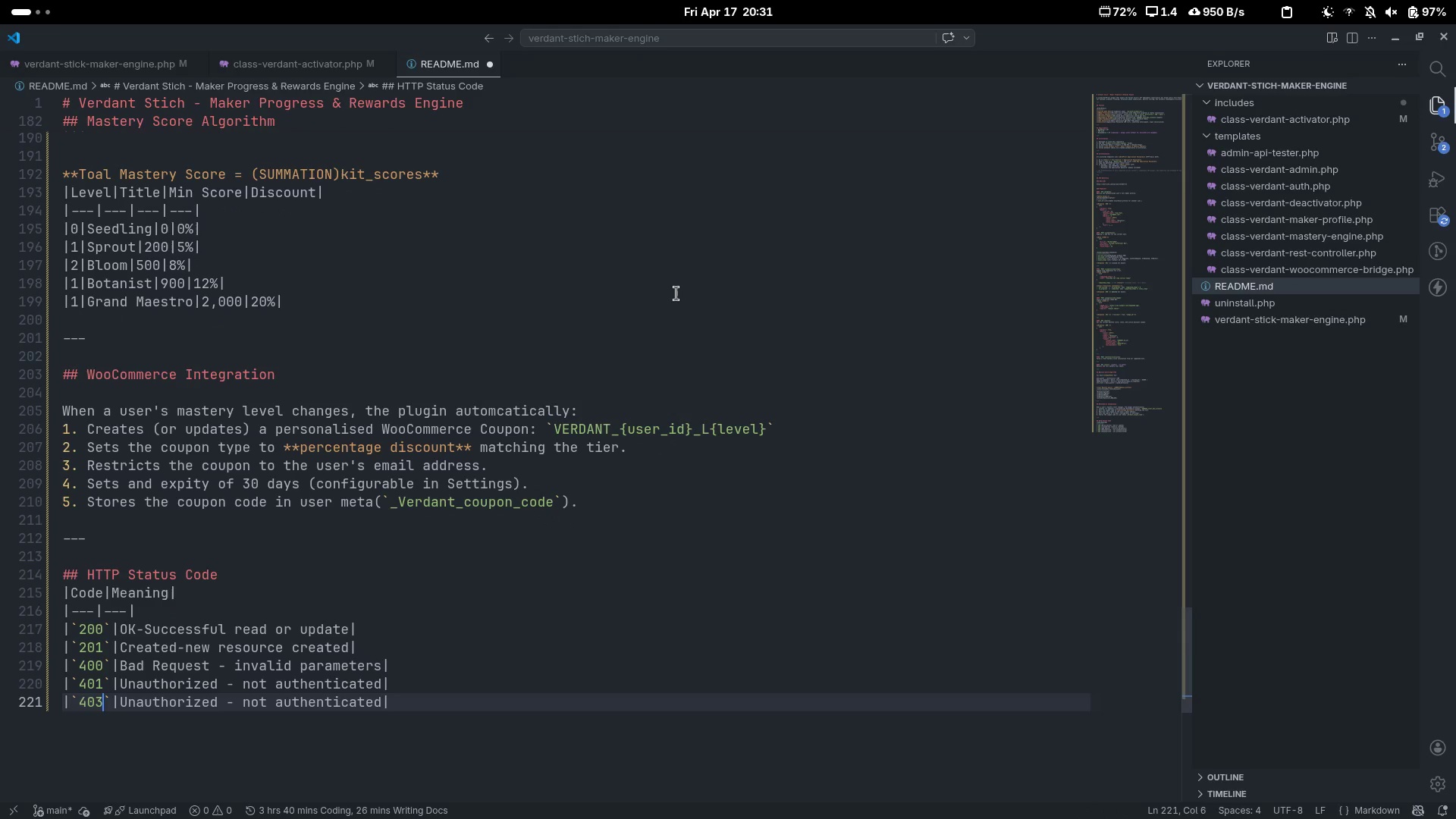 
key(3)
 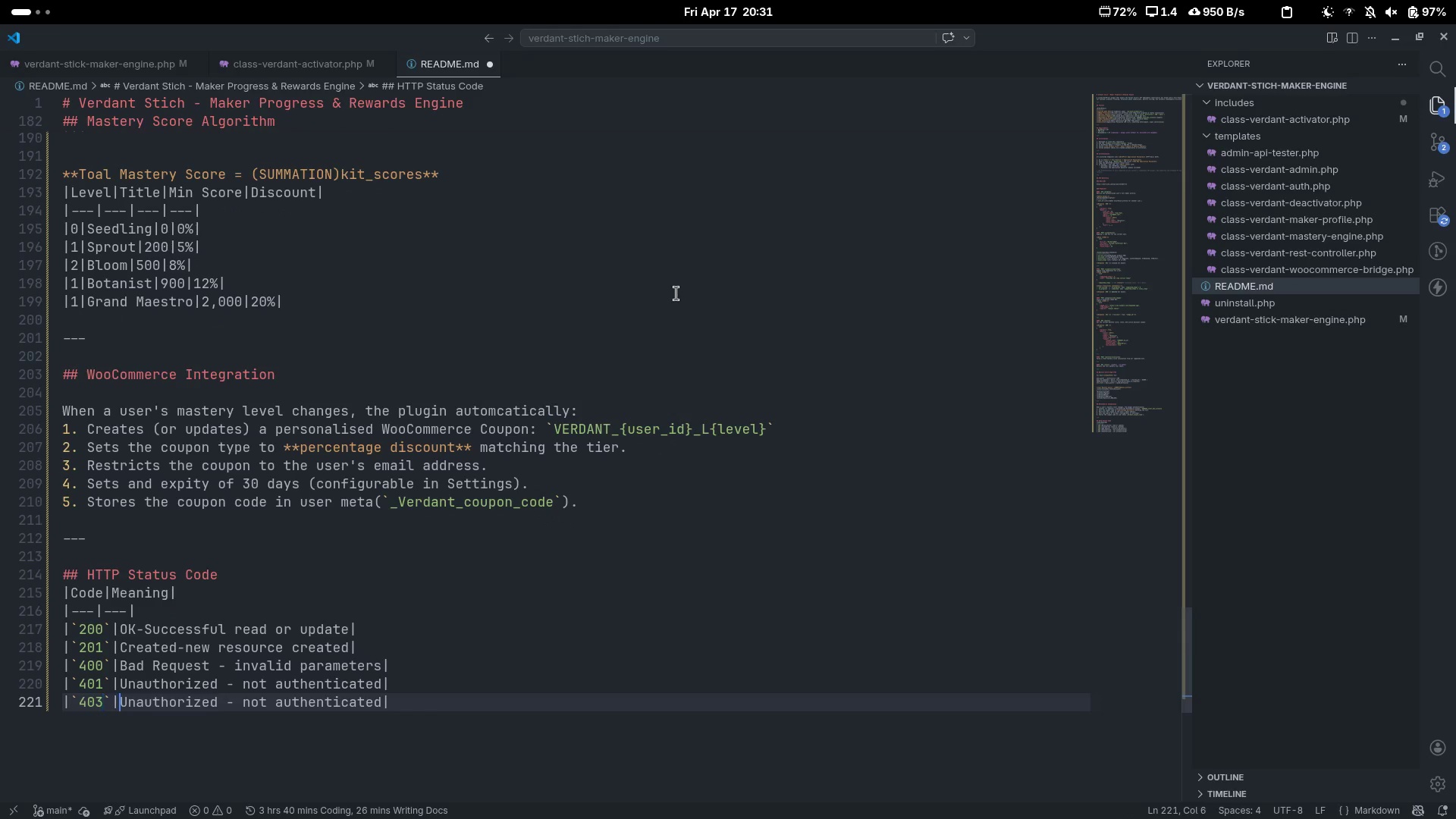 
key(Control+ArrowRight)
 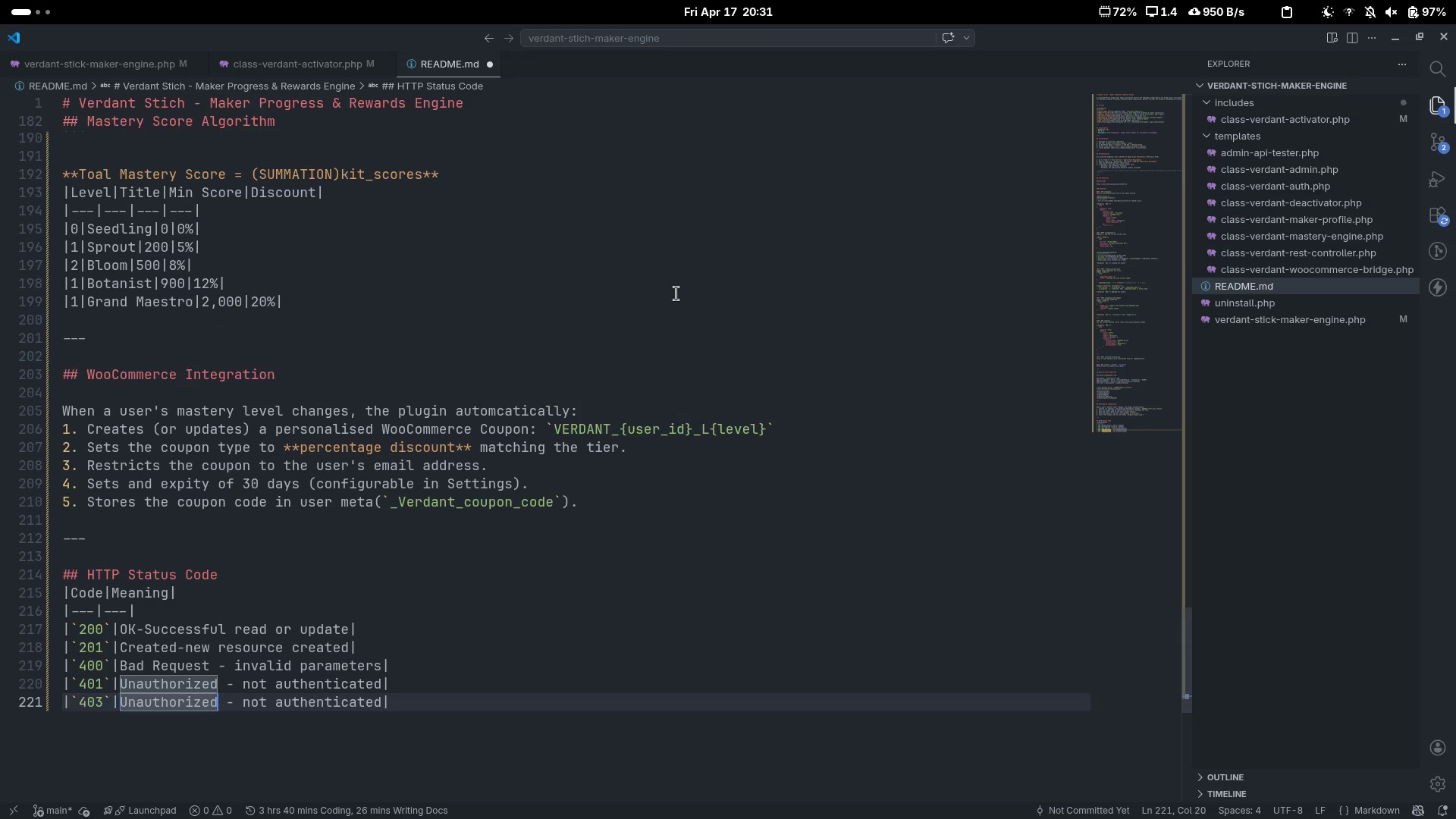 
key(Control+ArrowRight)
 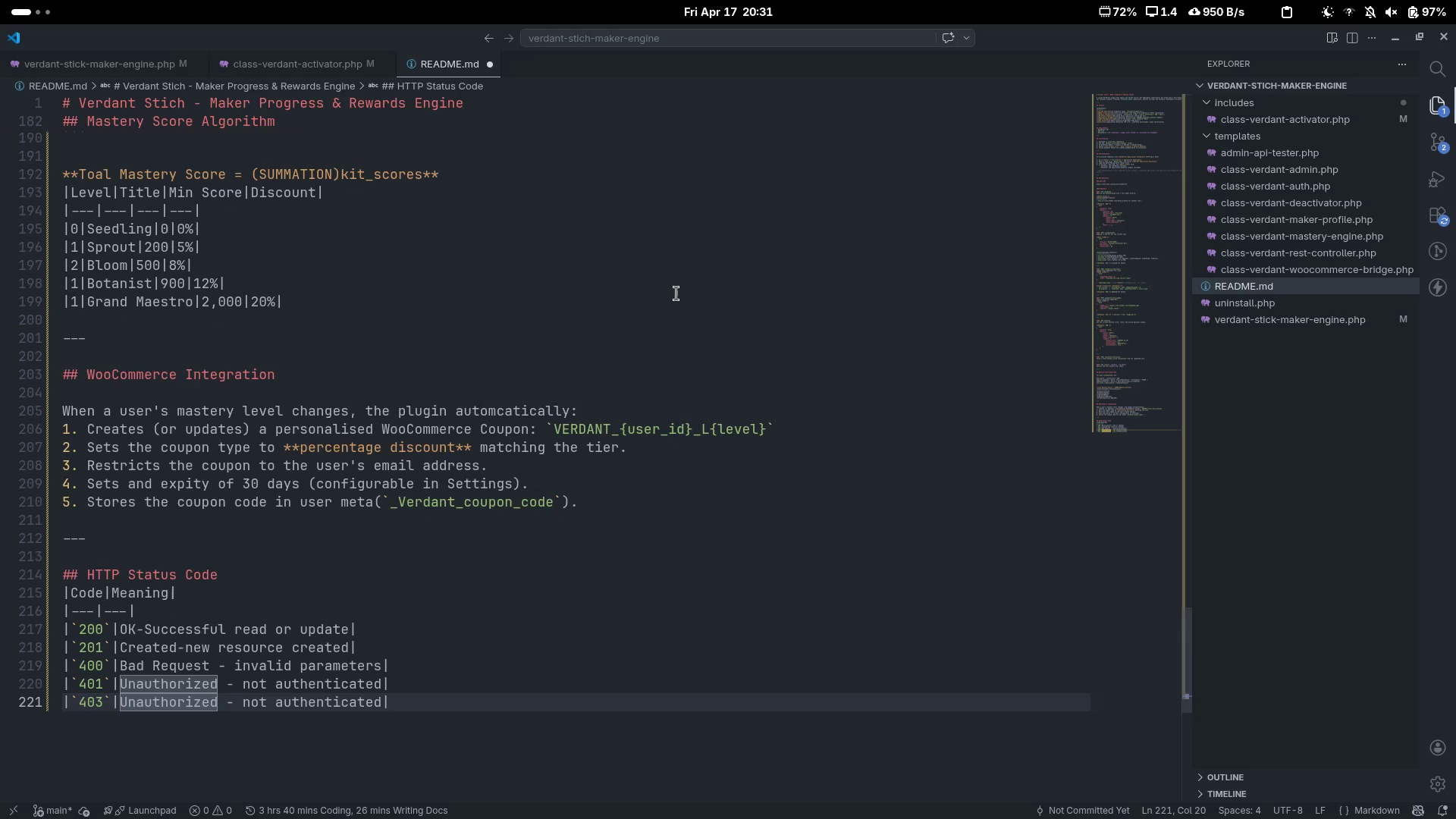 
key(Control+Backspace)
 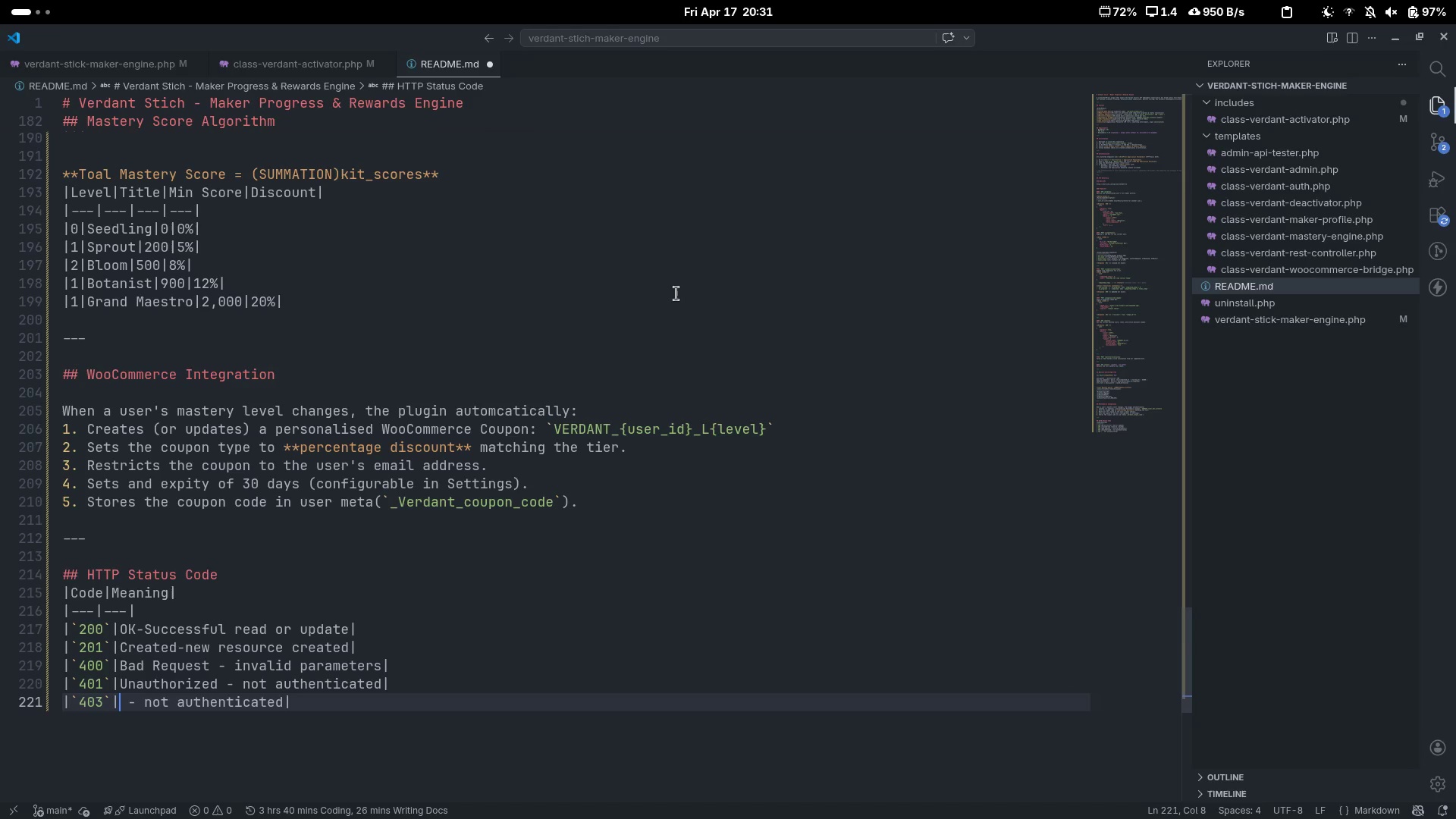 
type(o)
key(Backspace)
type(Fr)
key(Backspace)
type(orbidden)
 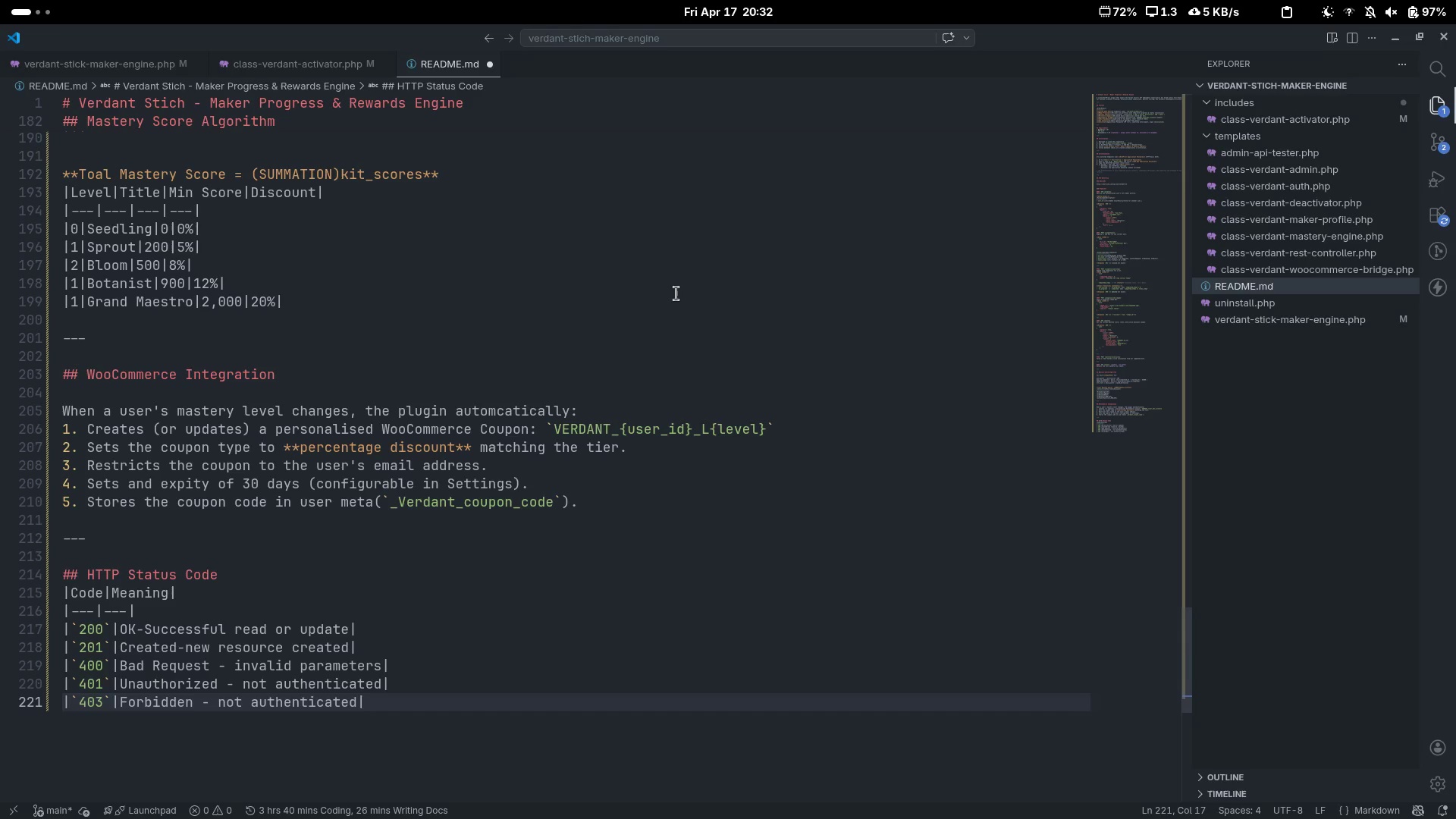 
key(Control+ArrowRight)
 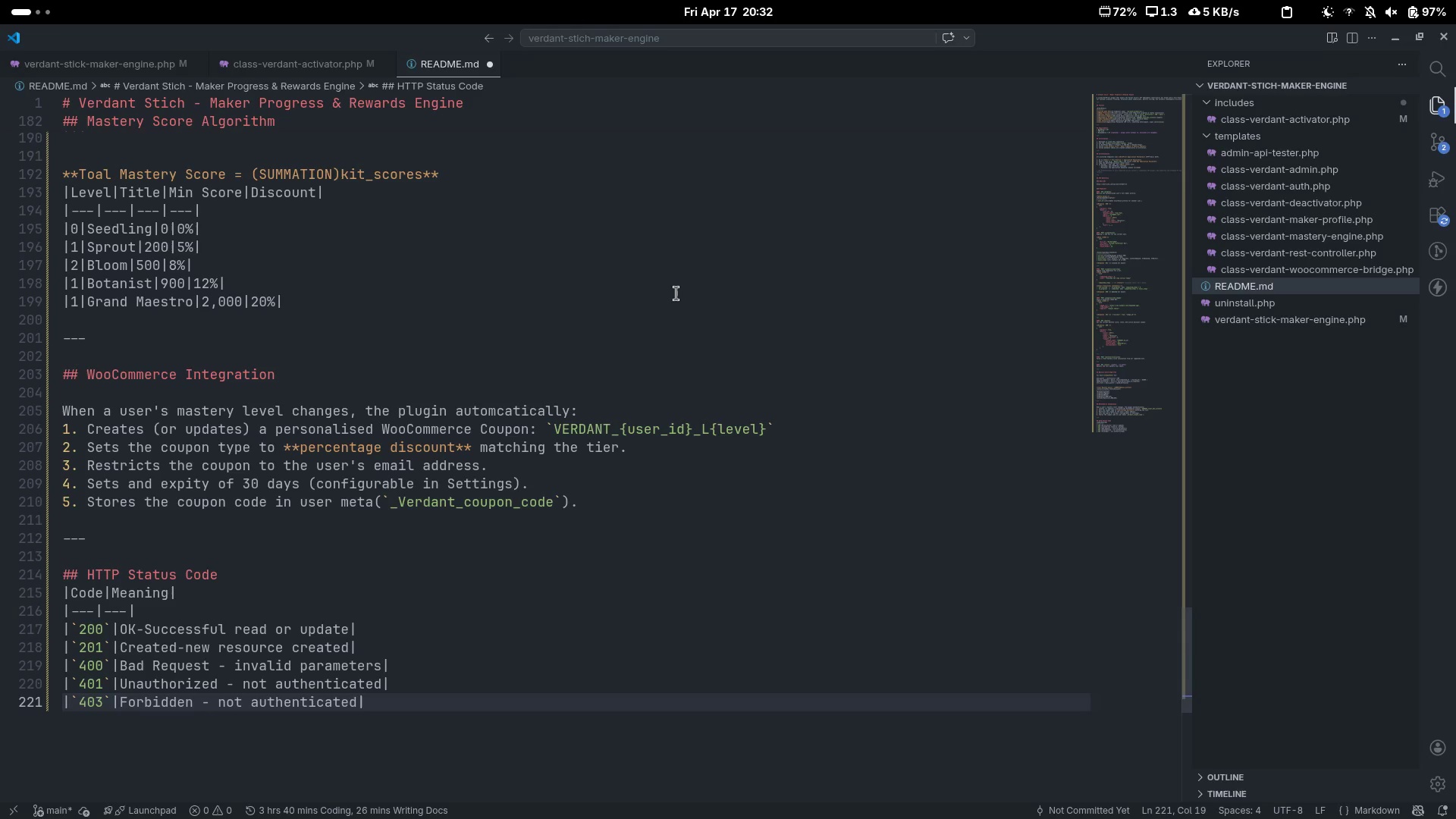 
key(ArrowRight)
 